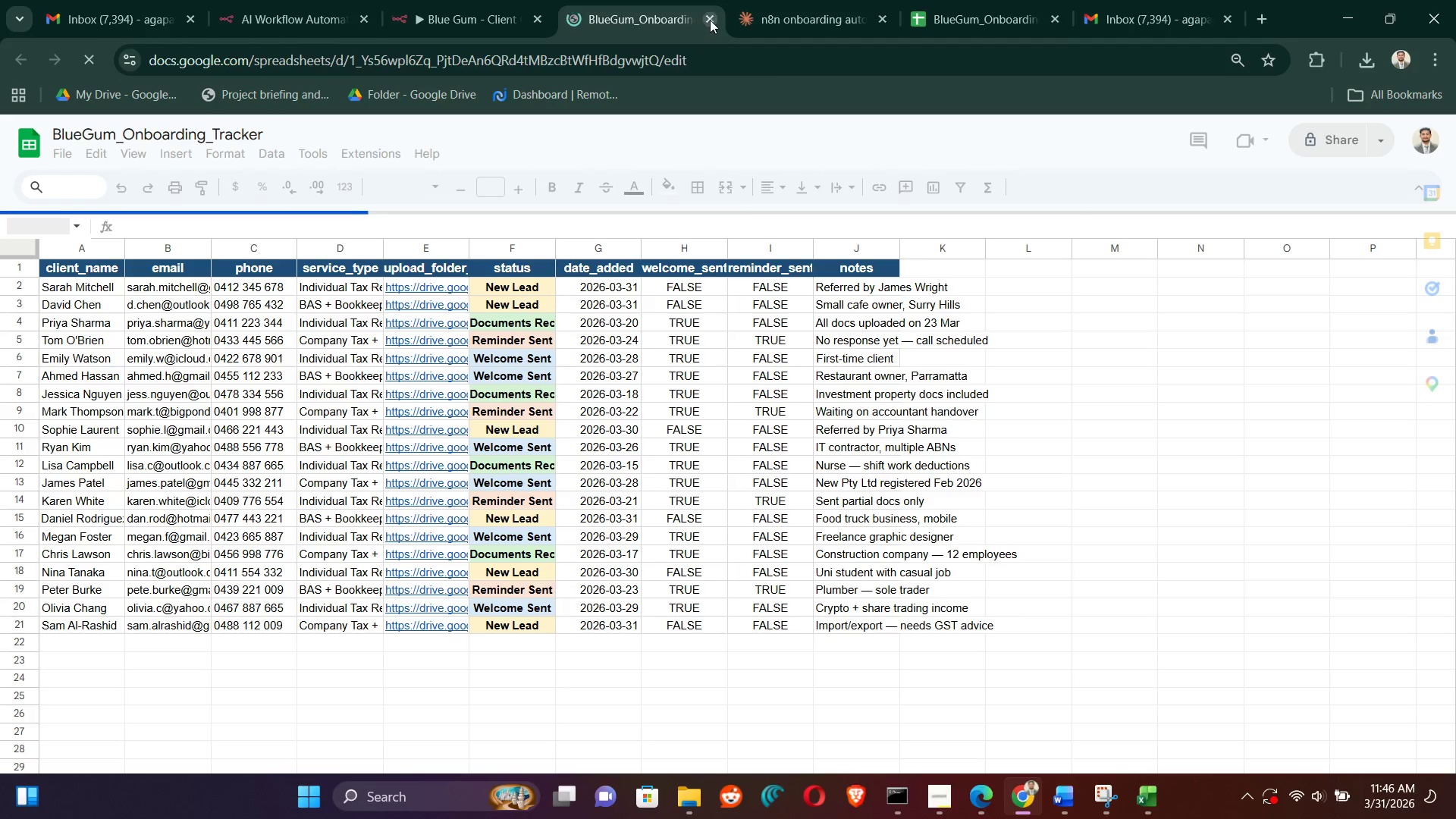 
left_click([710, 20])
 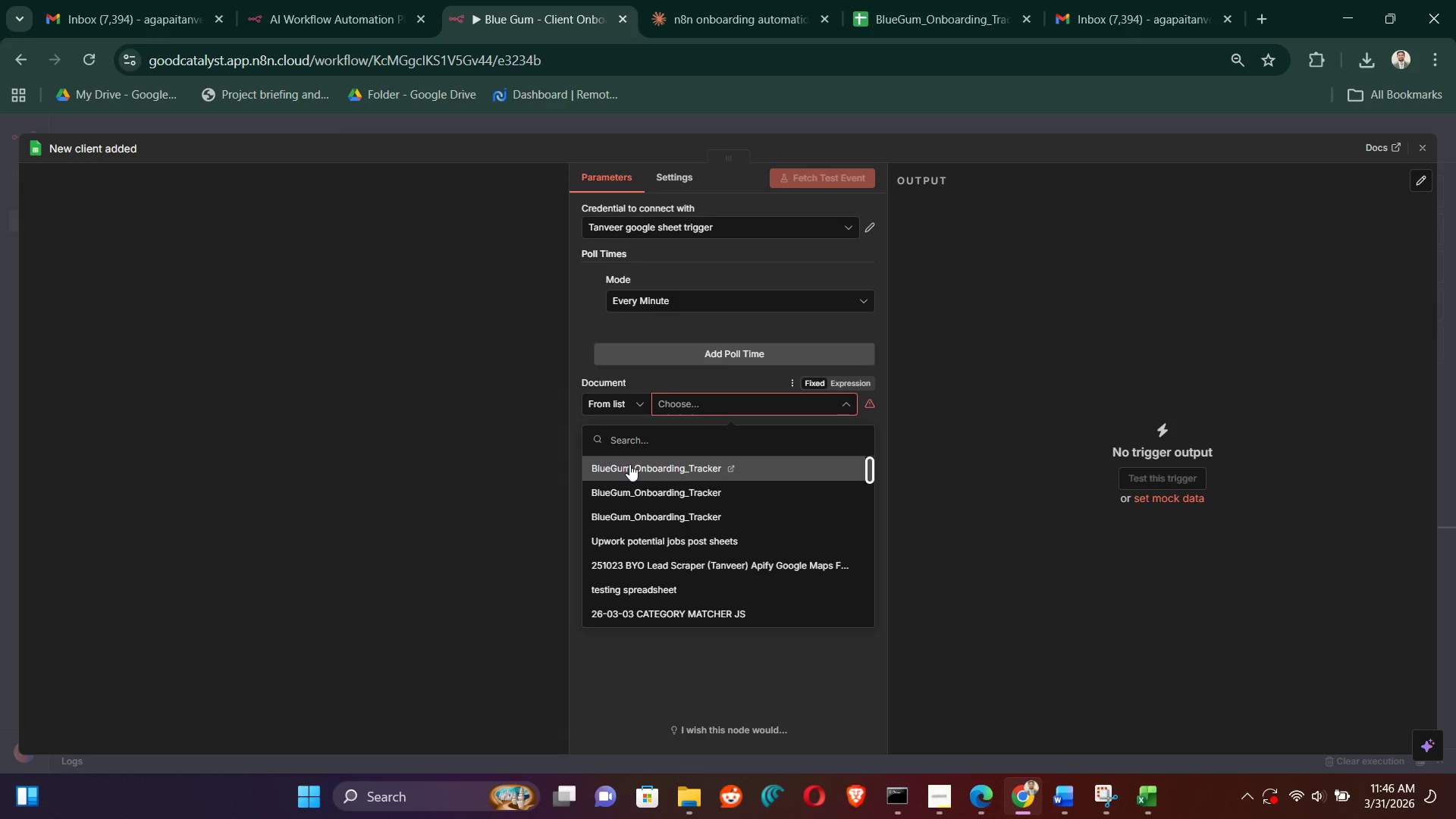 
left_click([799, 460])
 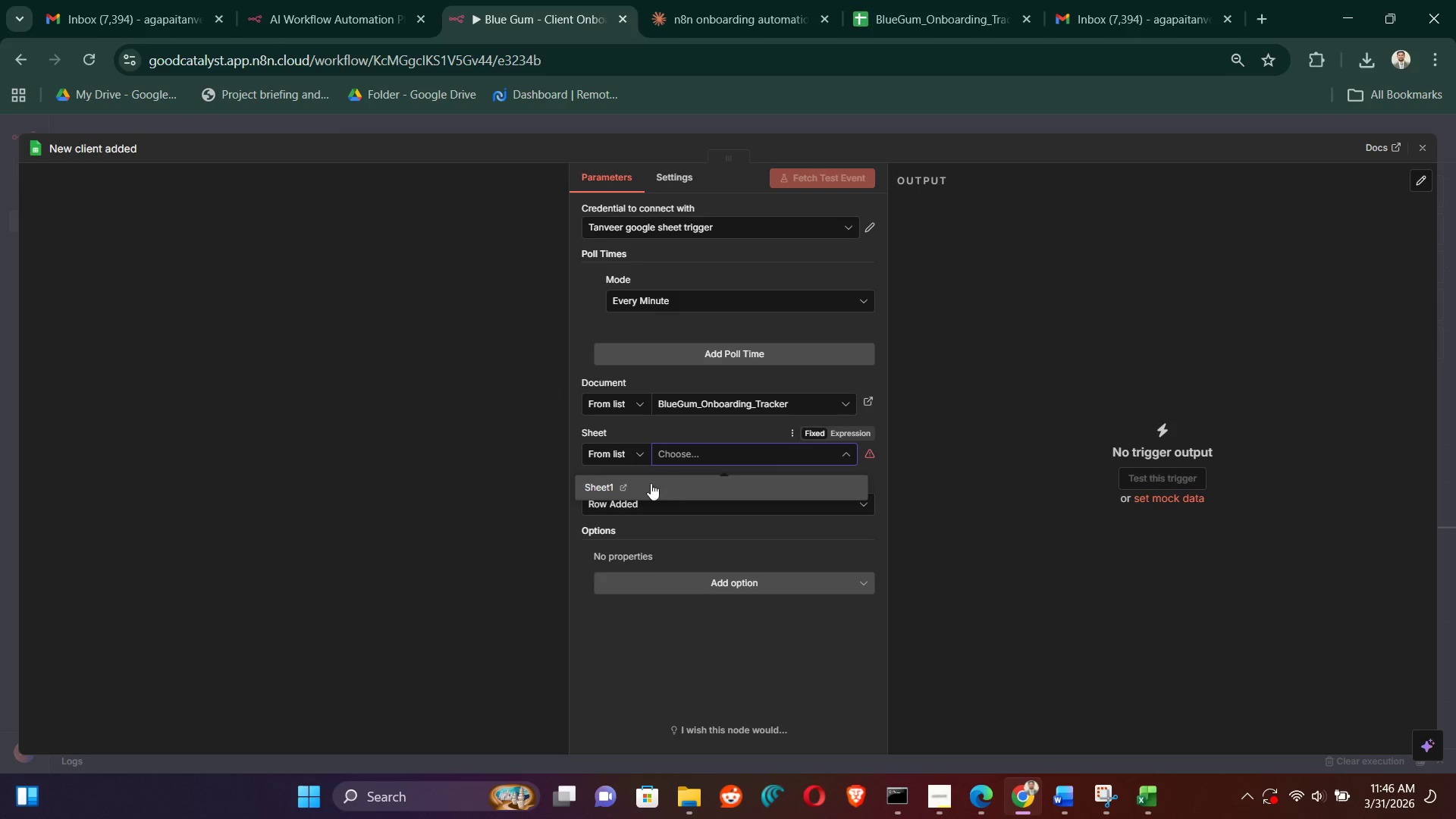 
left_click([595, 487])
 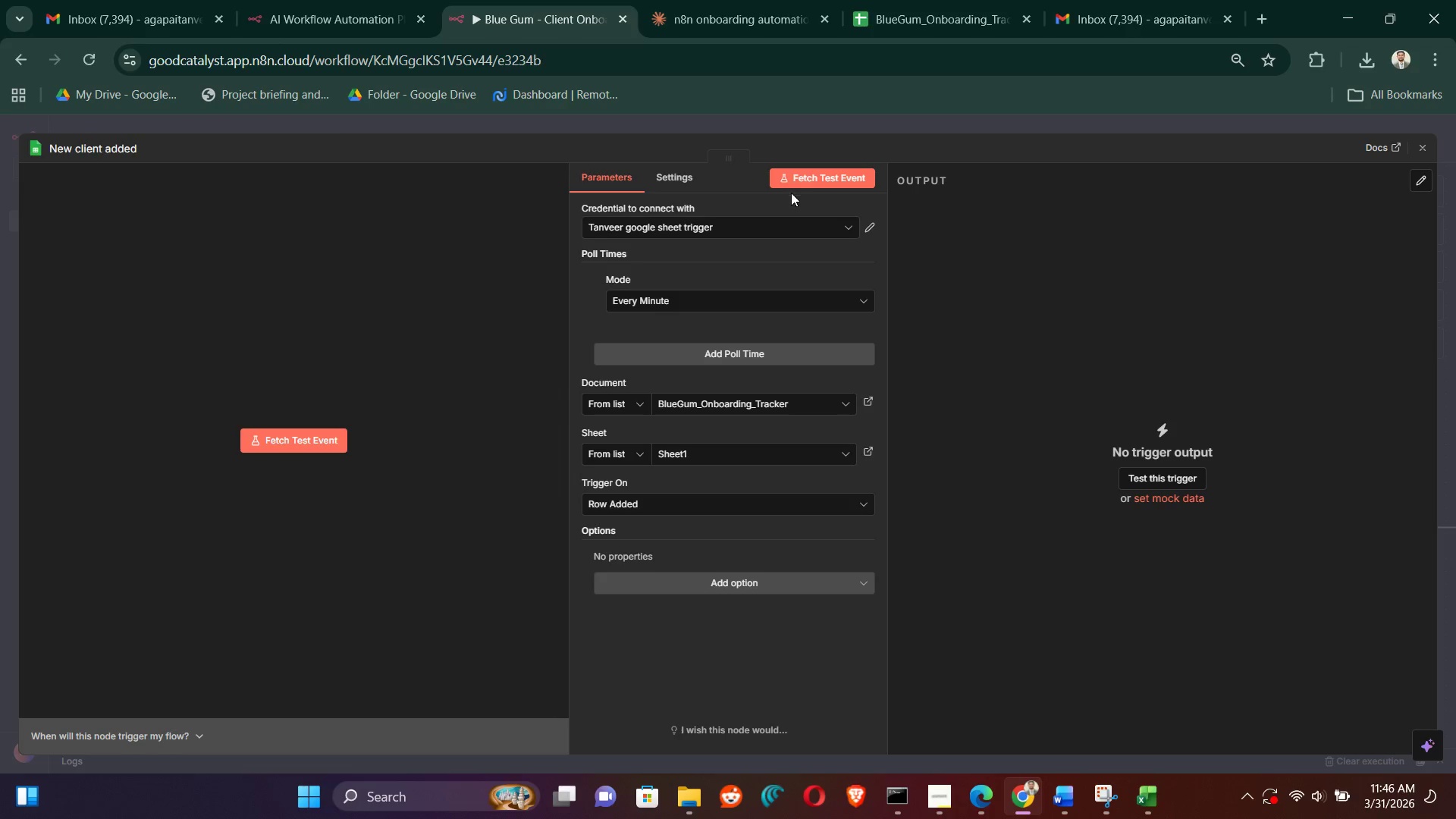 
left_click([804, 178])
 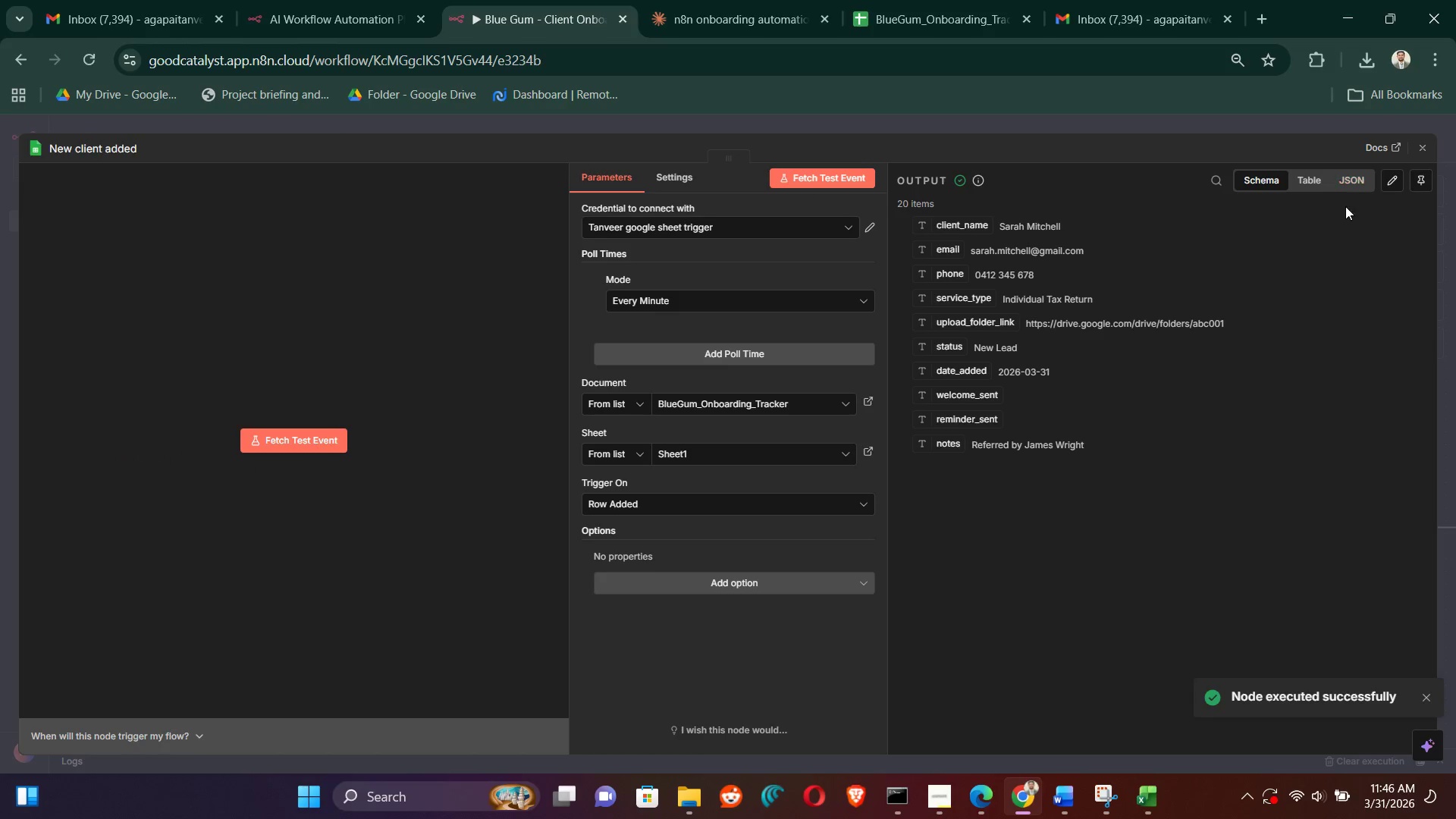 
wait(5.39)
 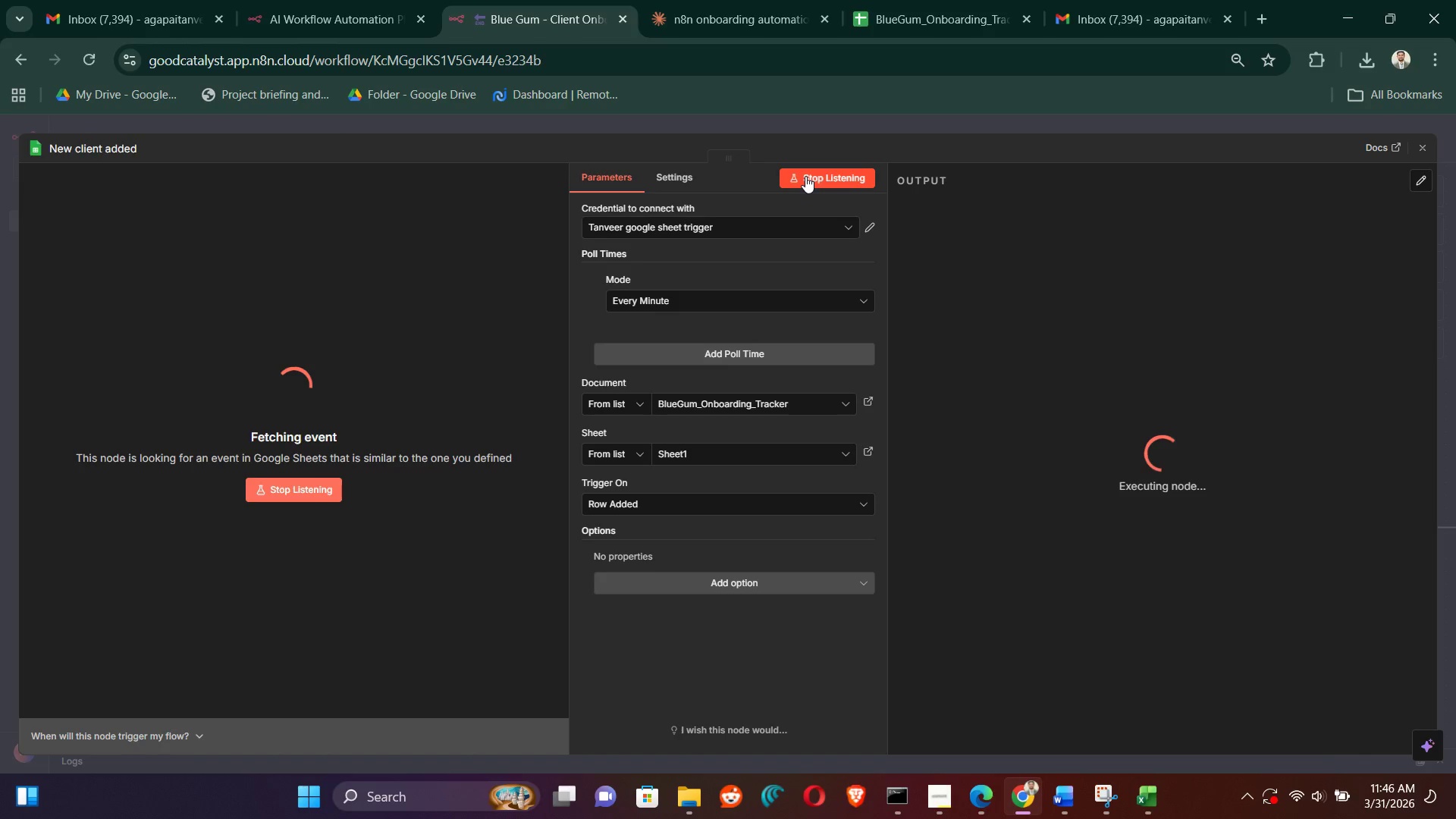 
left_click([1426, 147])
 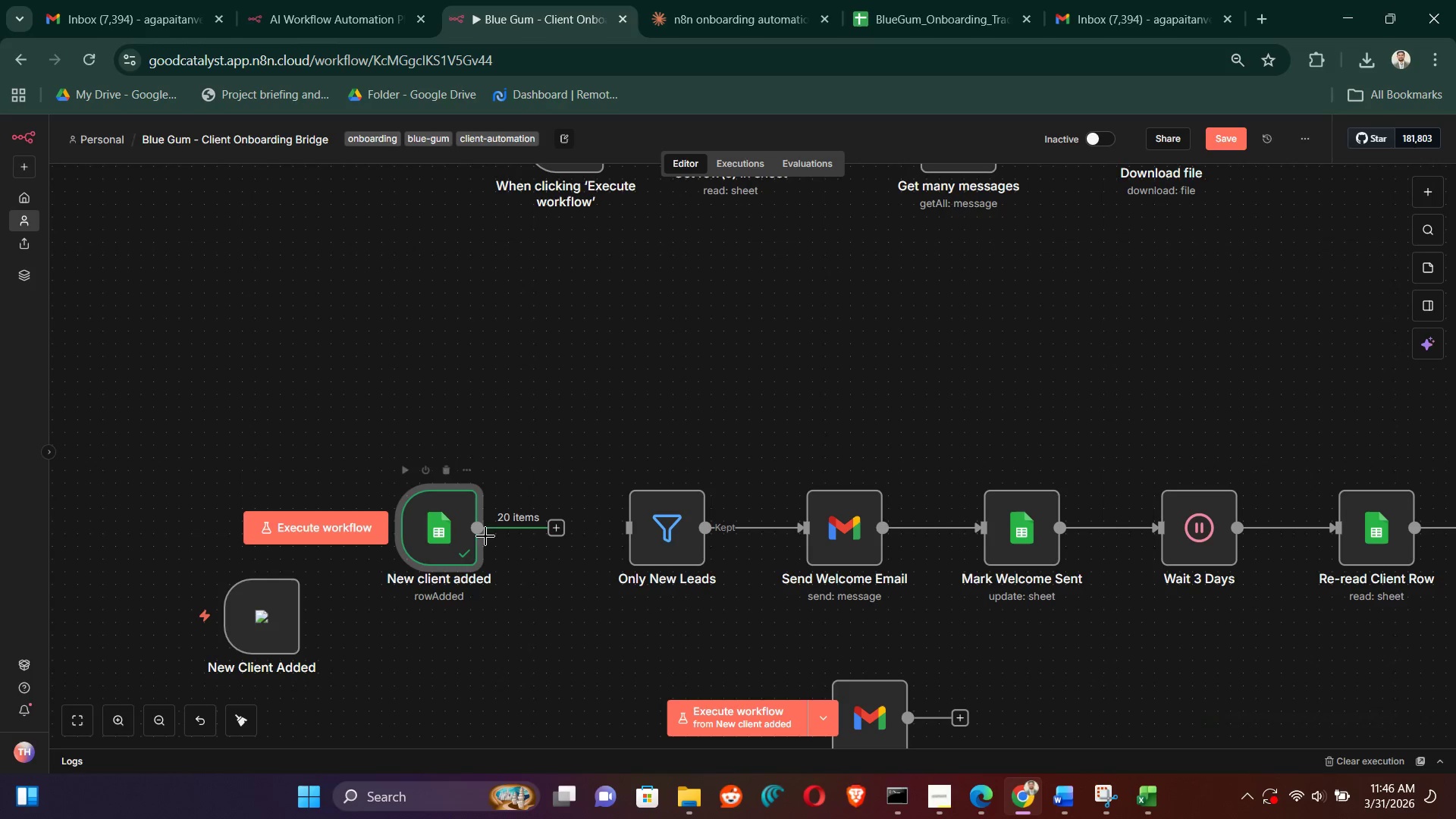 
left_click_drag(start_coordinate=[426, 538], to_coordinate=[441, 526])
 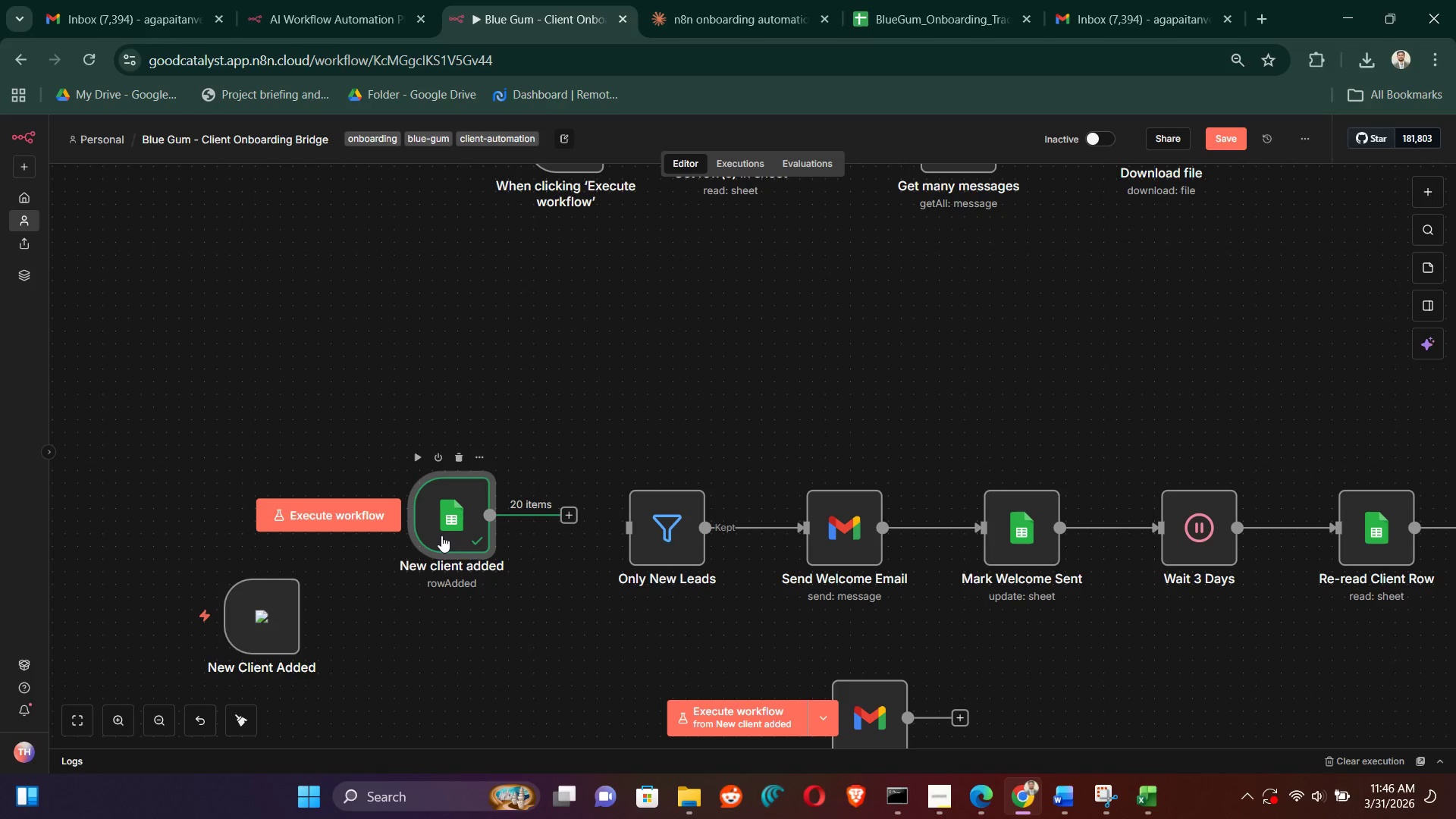 
left_click_drag(start_coordinate=[441, 531], to_coordinate=[441, 541])
 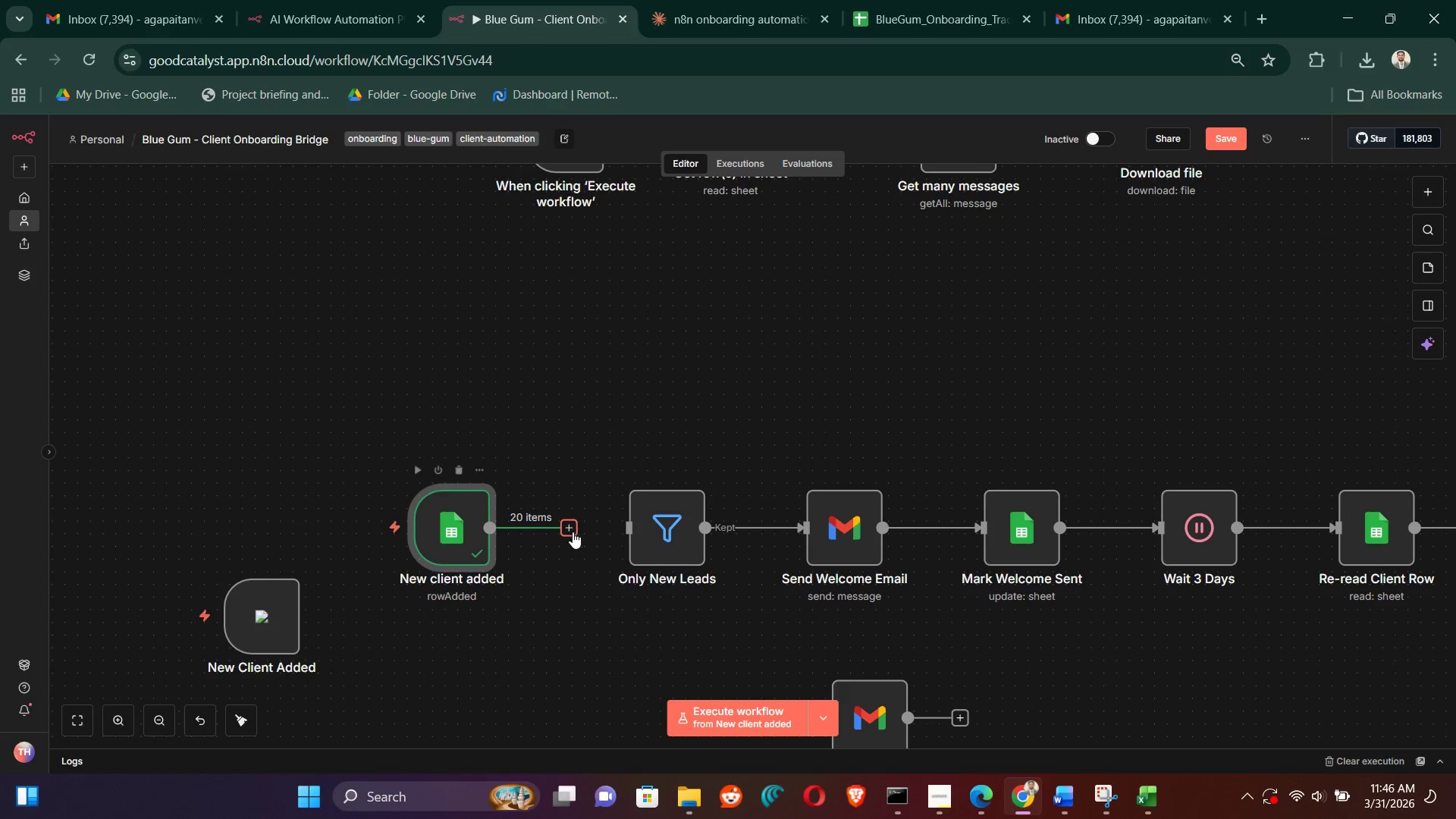 
left_click_drag(start_coordinate=[574, 530], to_coordinate=[585, 530])
 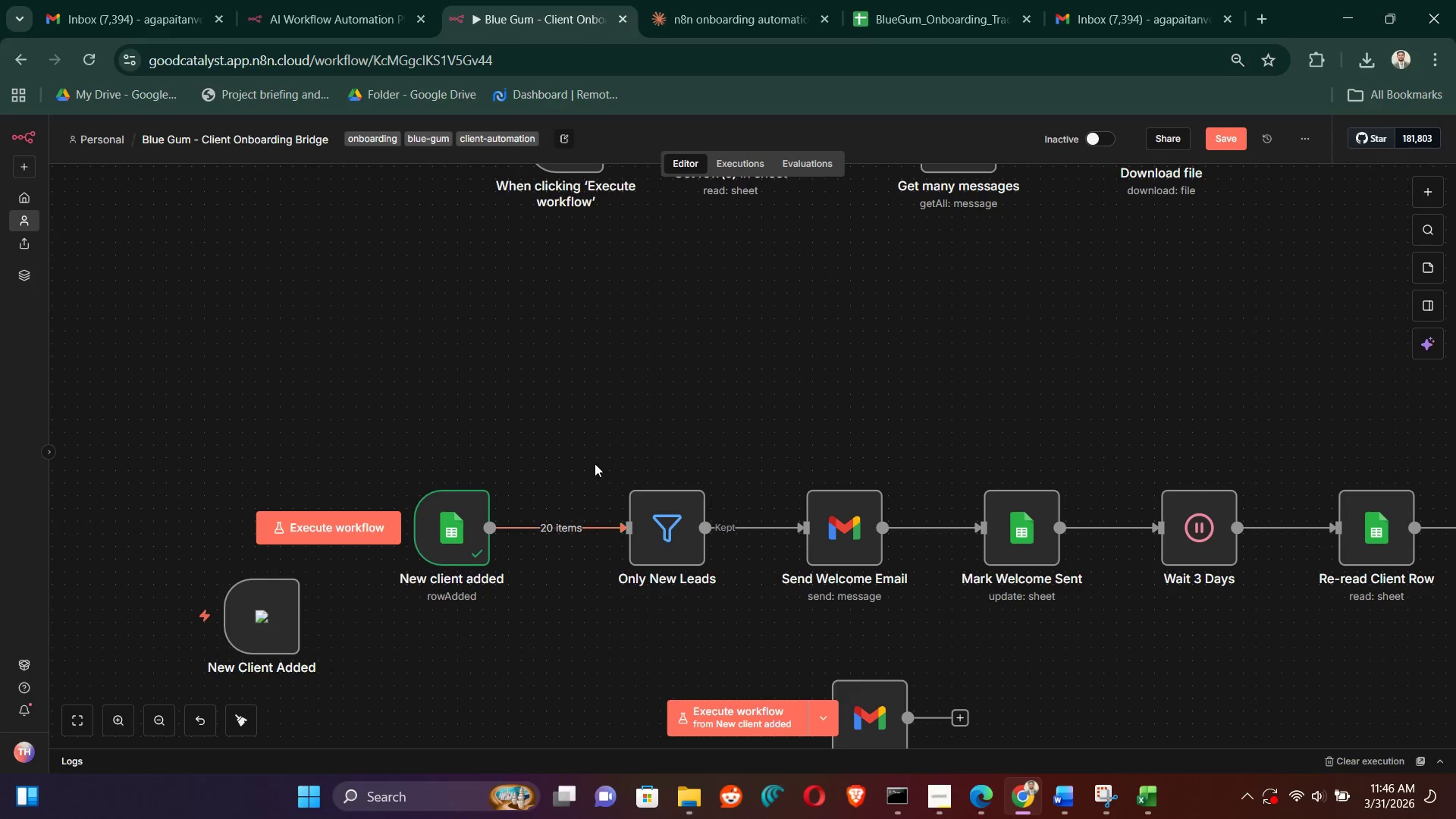 
left_click([847, 369])
 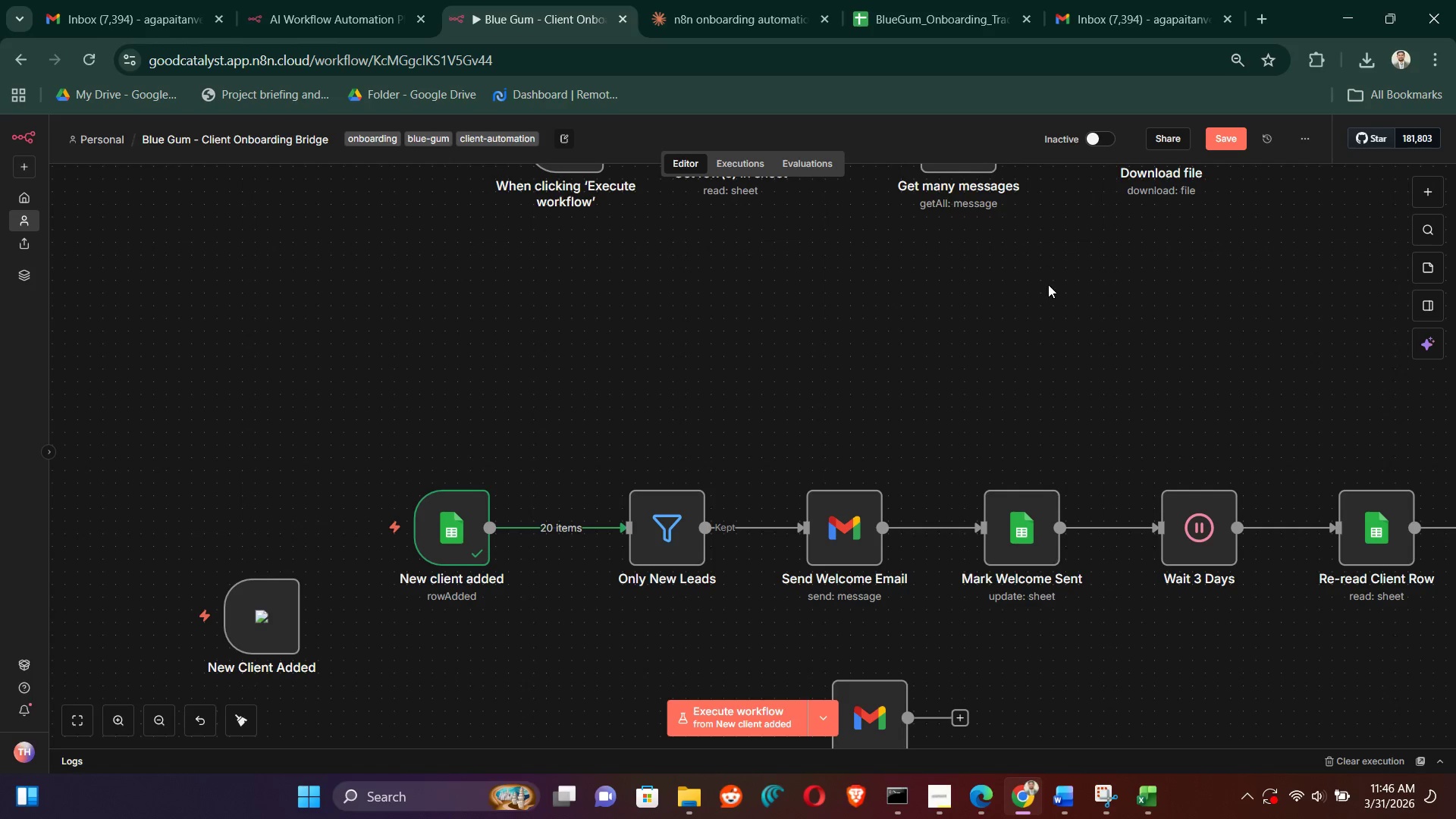 
hold_key(key=ControlLeft, duration=1.5)
left_click_drag(start_coordinate=[1111, 290], to_coordinate=[555, 234])
 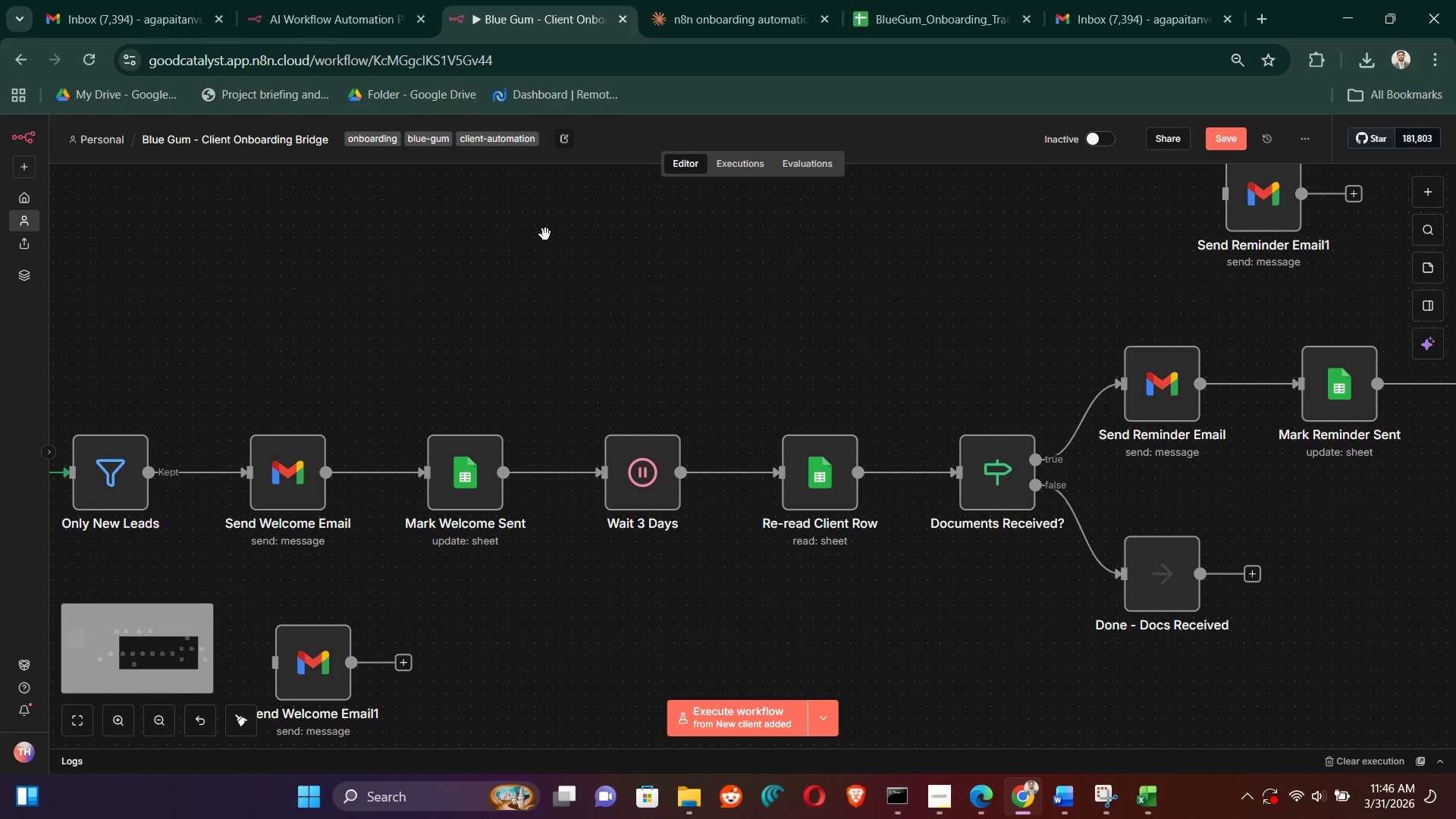 
hold_key(key=ControlLeft, duration=1.5)
left_click_drag(start_coordinate=[545, 234], to_coordinate=[95, 326])
 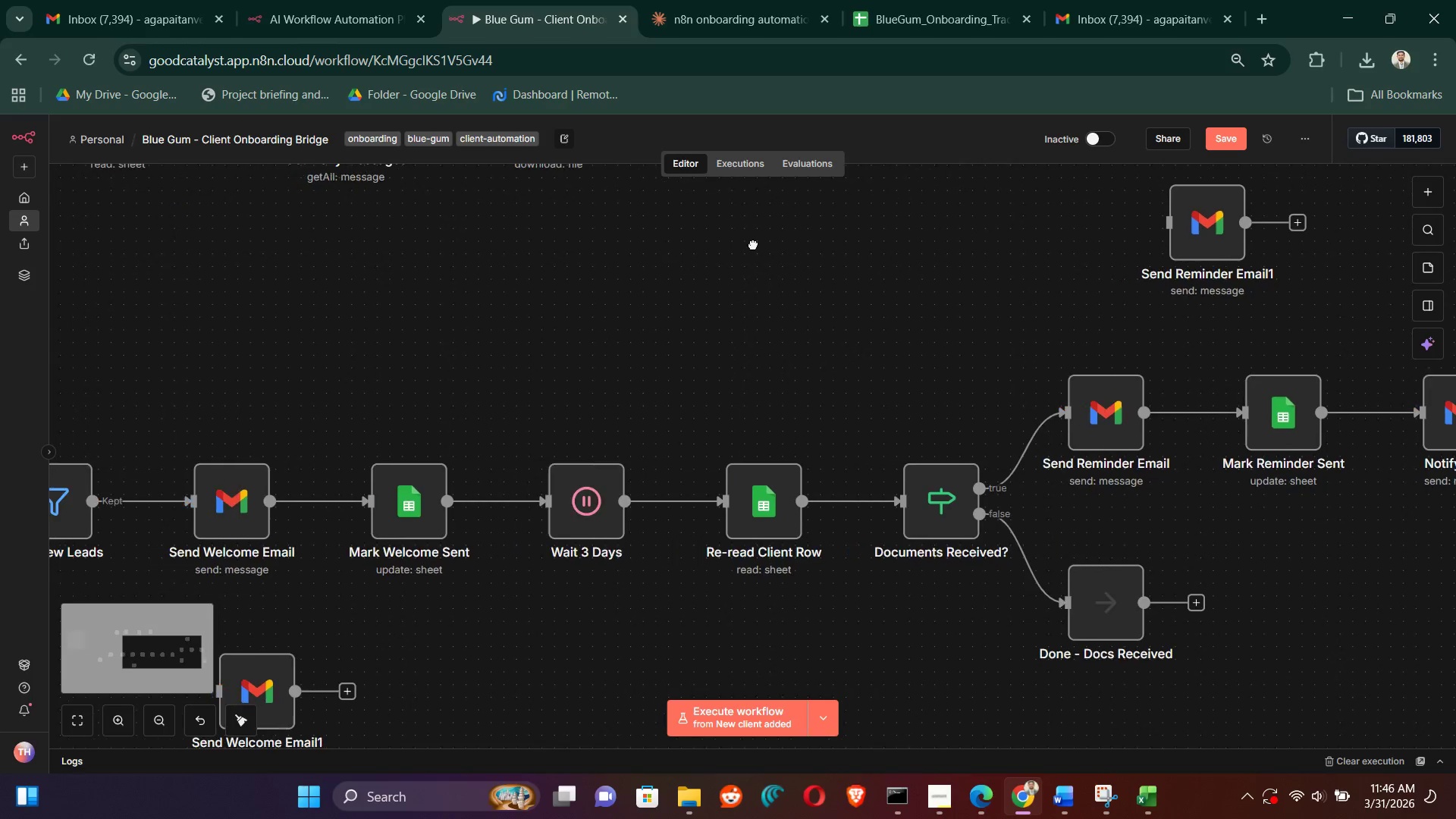 
hold_key(key=ControlLeft, duration=1.51)
left_click_drag(start_coordinate=[281, 313], to_coordinate=[971, 231])
 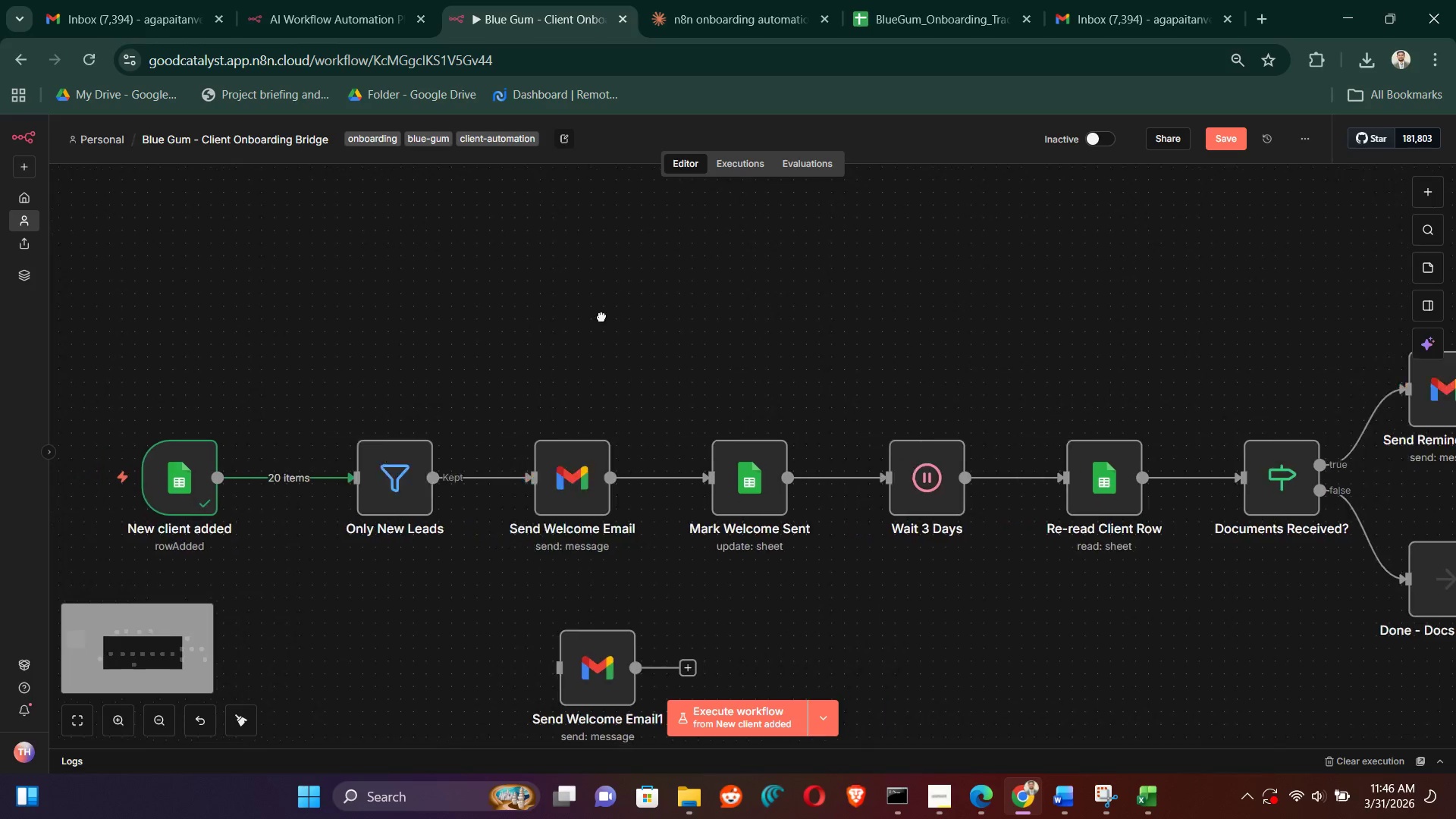 
hold_key(key=ControlLeft, duration=1.5)
left_click_drag(start_coordinate=[453, 339], to_coordinate=[814, 310])
 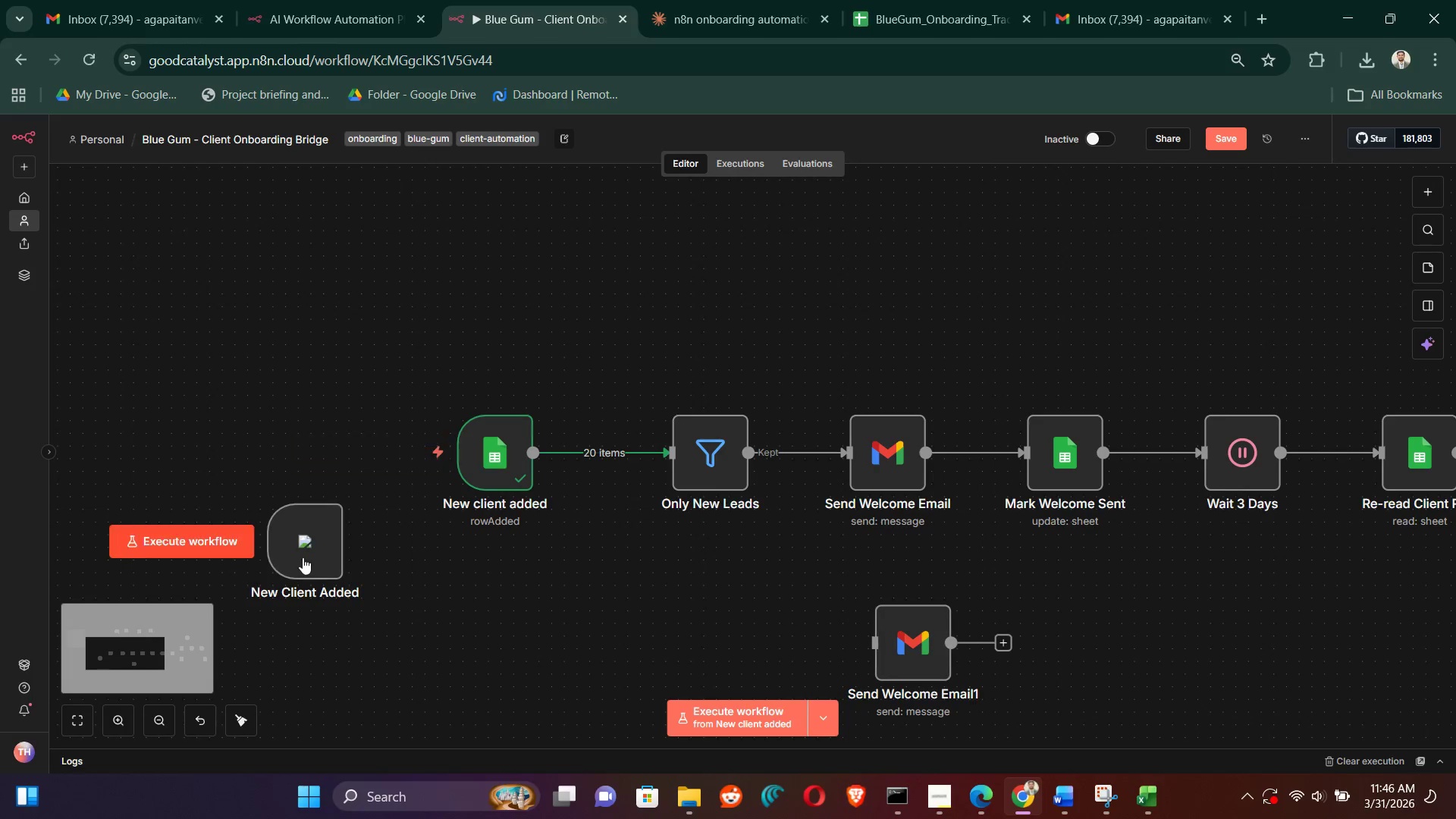 
hold_key(key=ControlLeft, duration=0.33)
 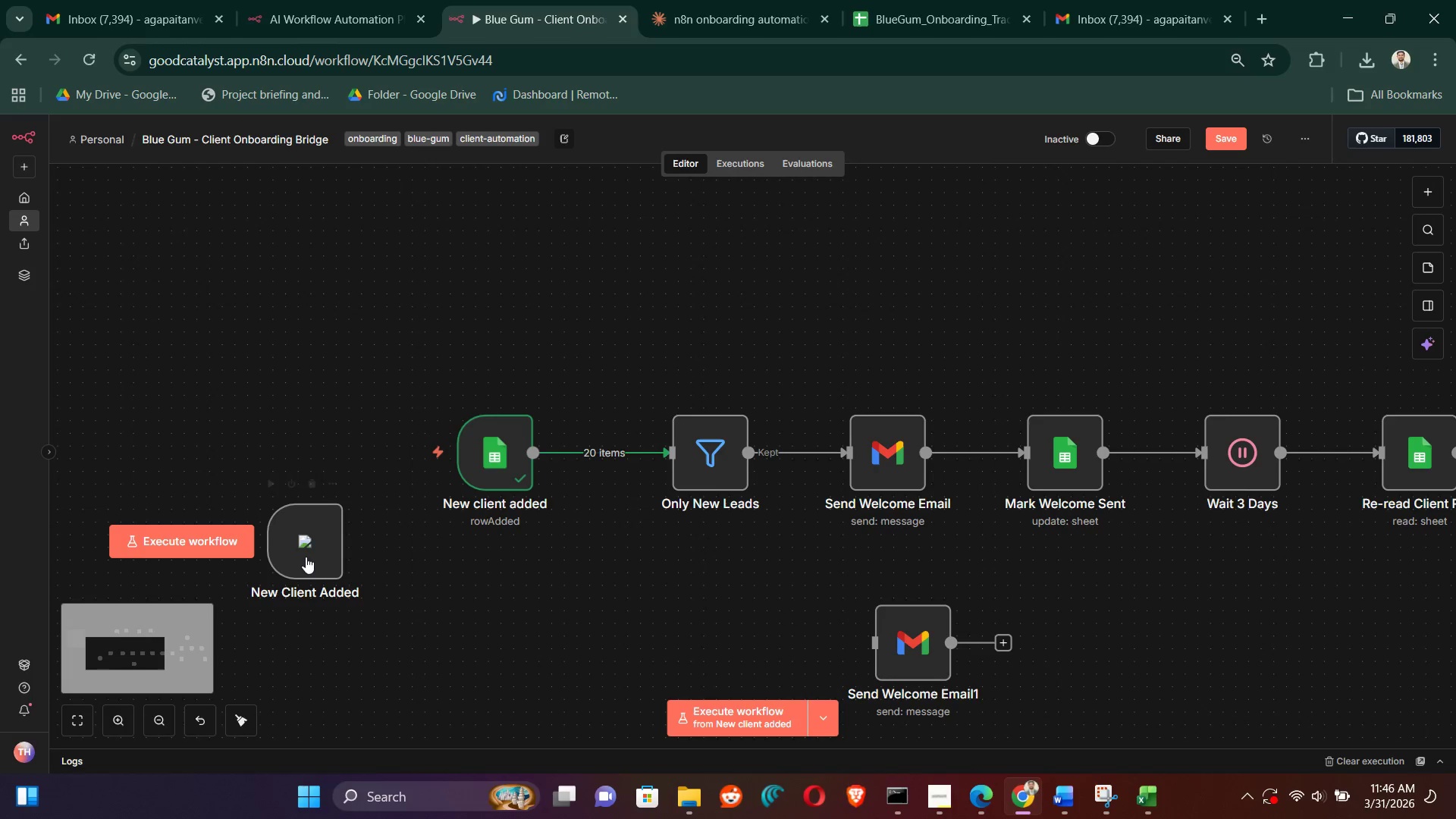 
left_click([306, 557])
 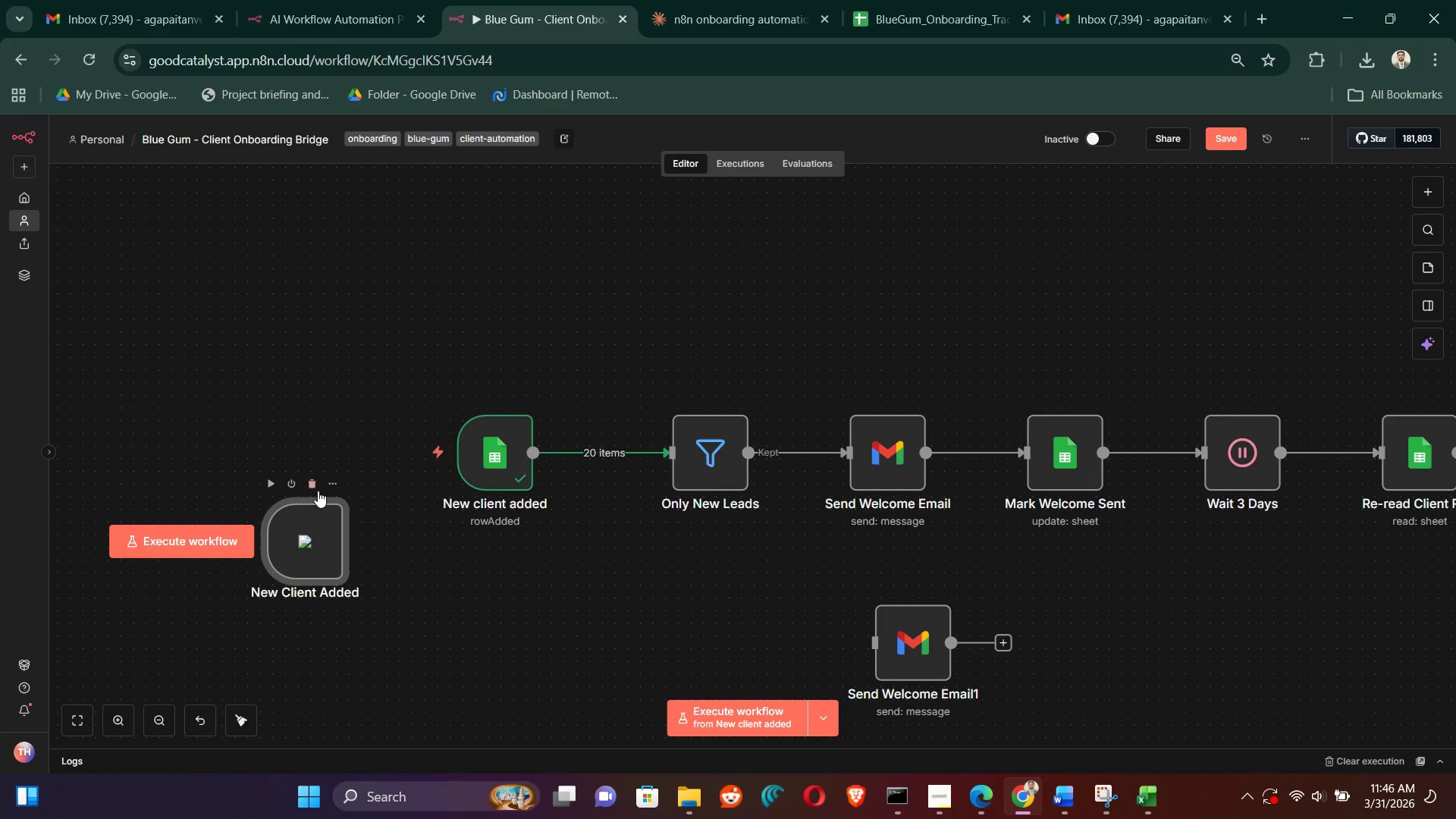 
left_click([318, 489])
 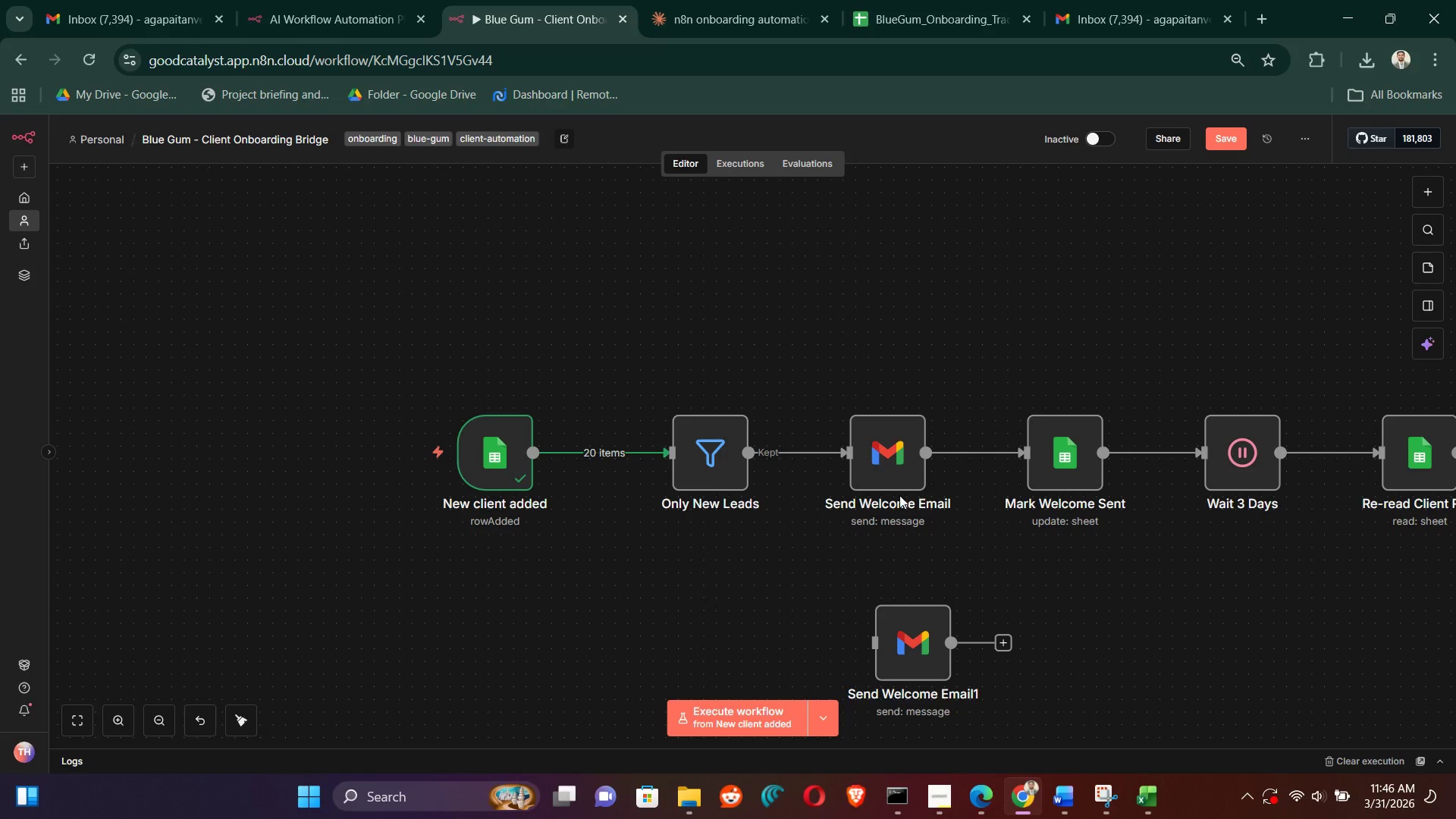 
double_click([899, 470])
 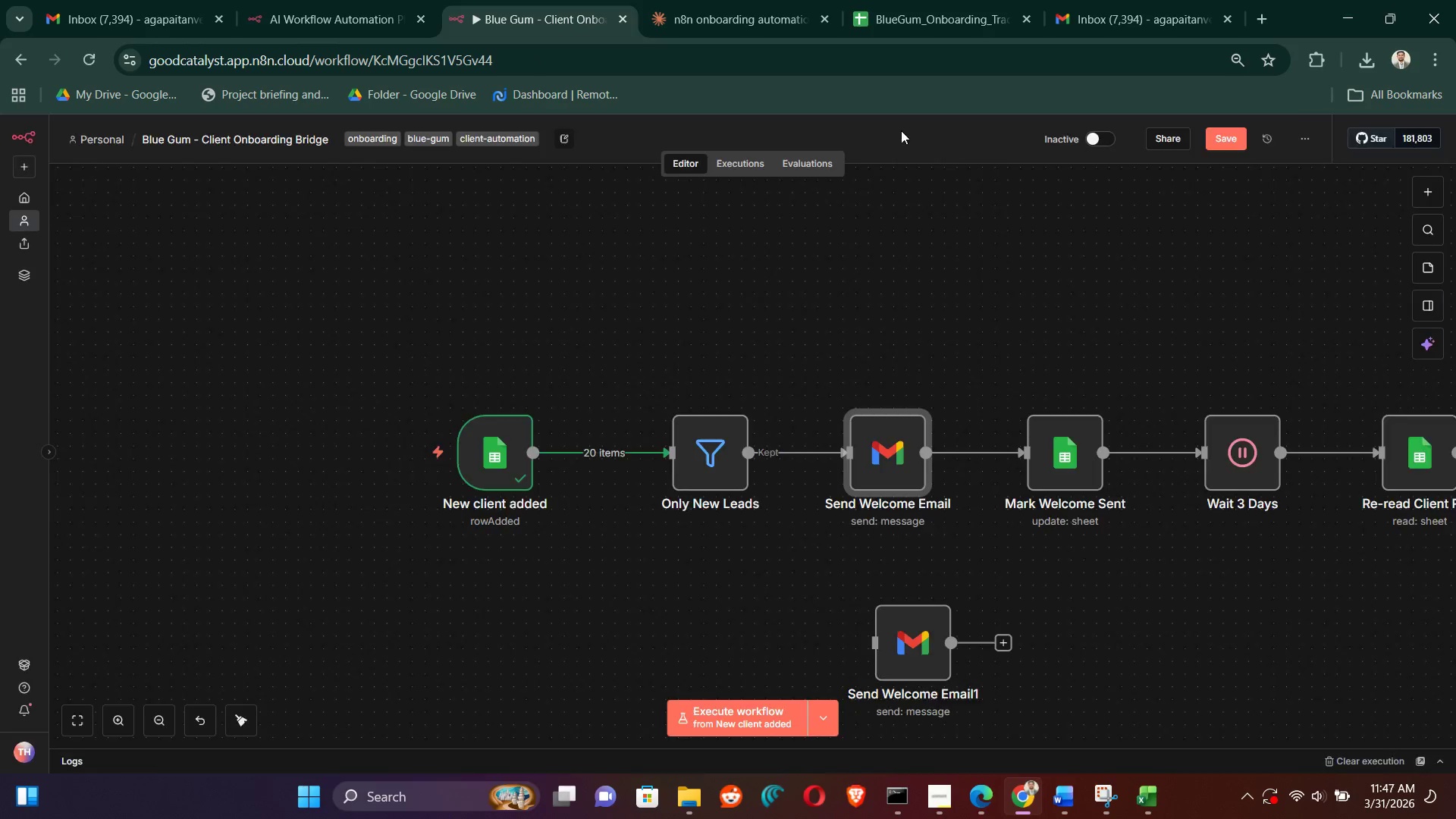 
left_click_drag(start_coordinate=[717, 470], to_coordinate=[713, 469])
 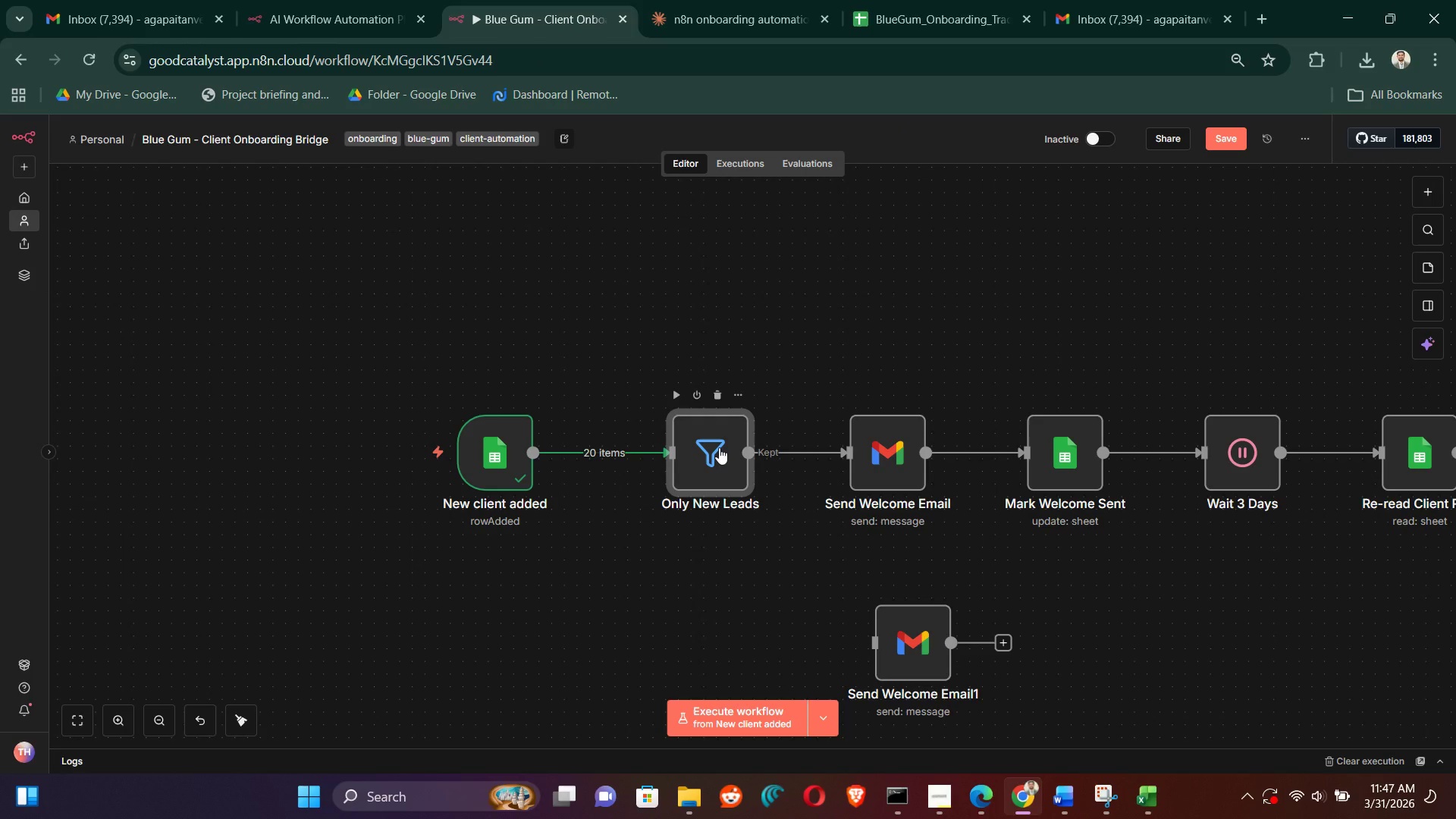 
double_click([719, 447])
 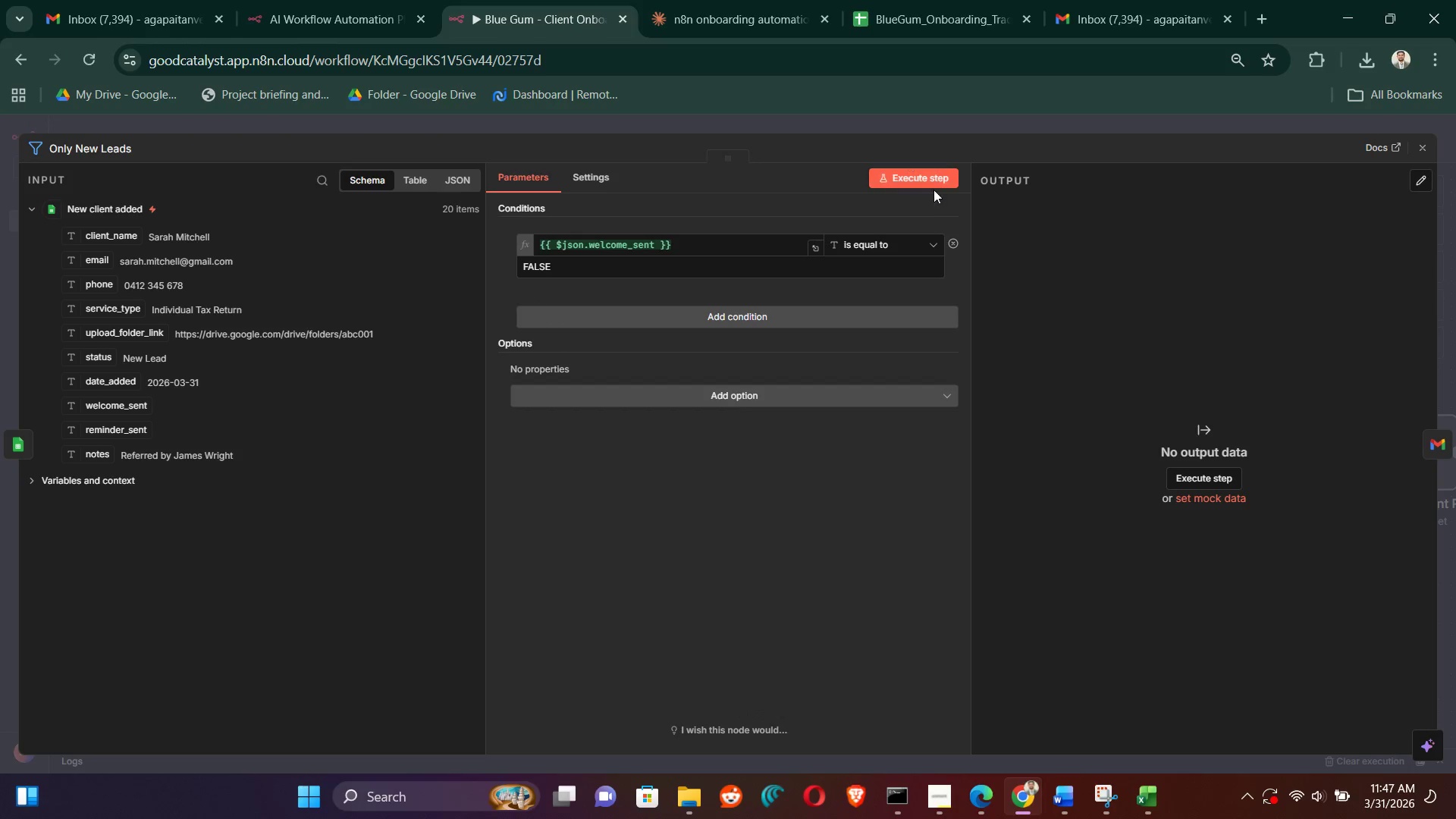 
left_click([927, 177])
 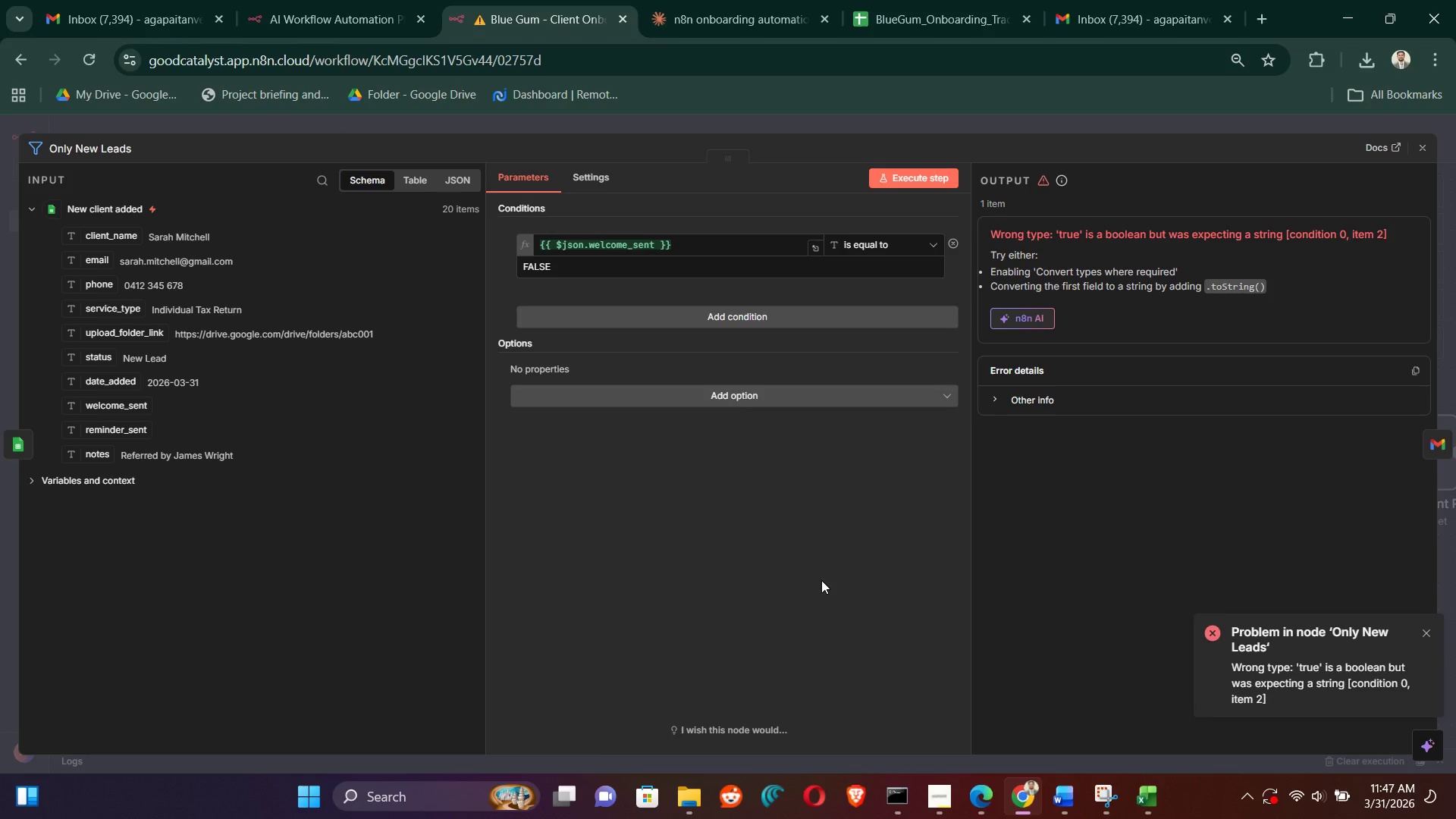 
wait(8.95)
 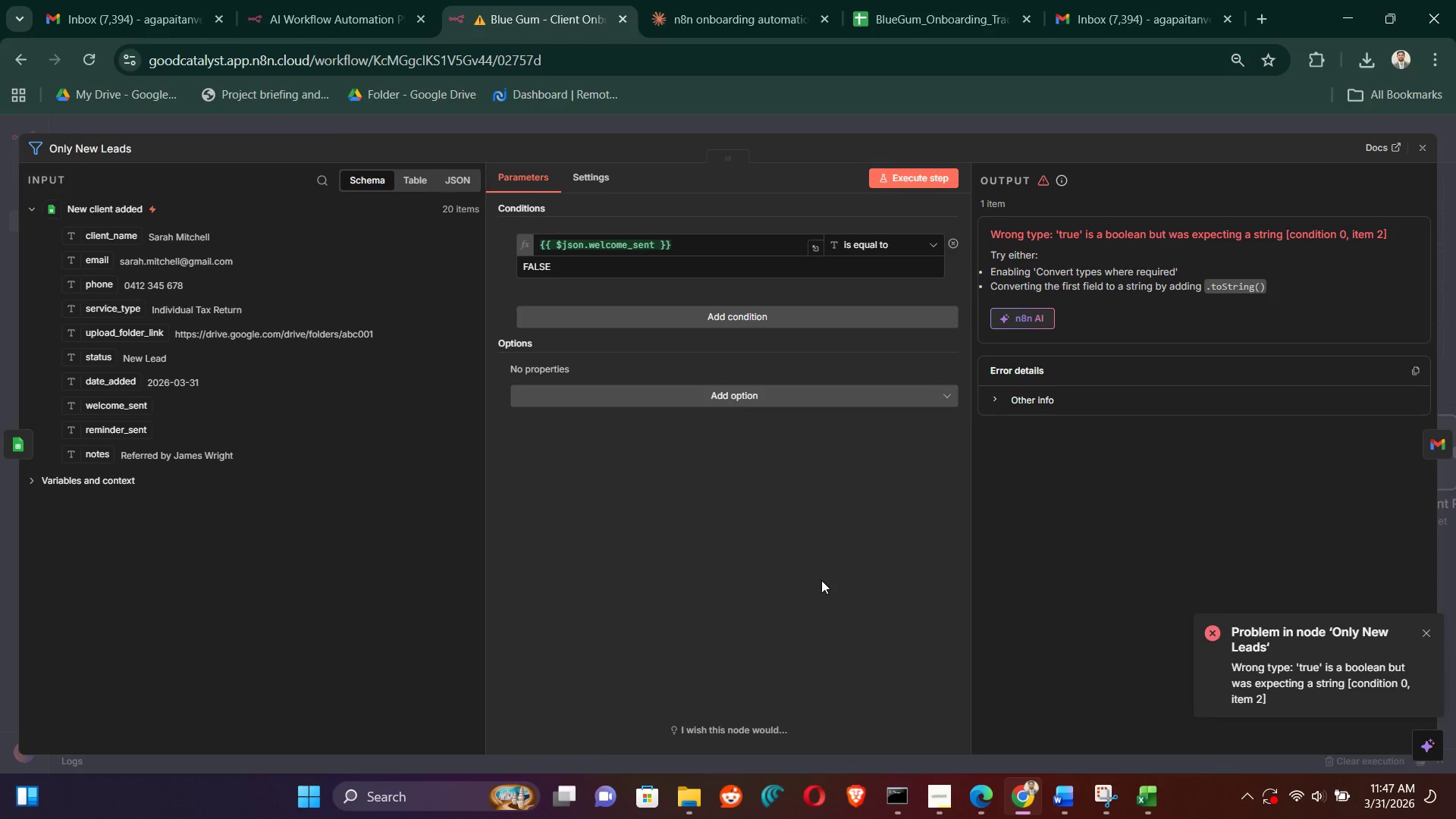 
left_click([930, 244])
 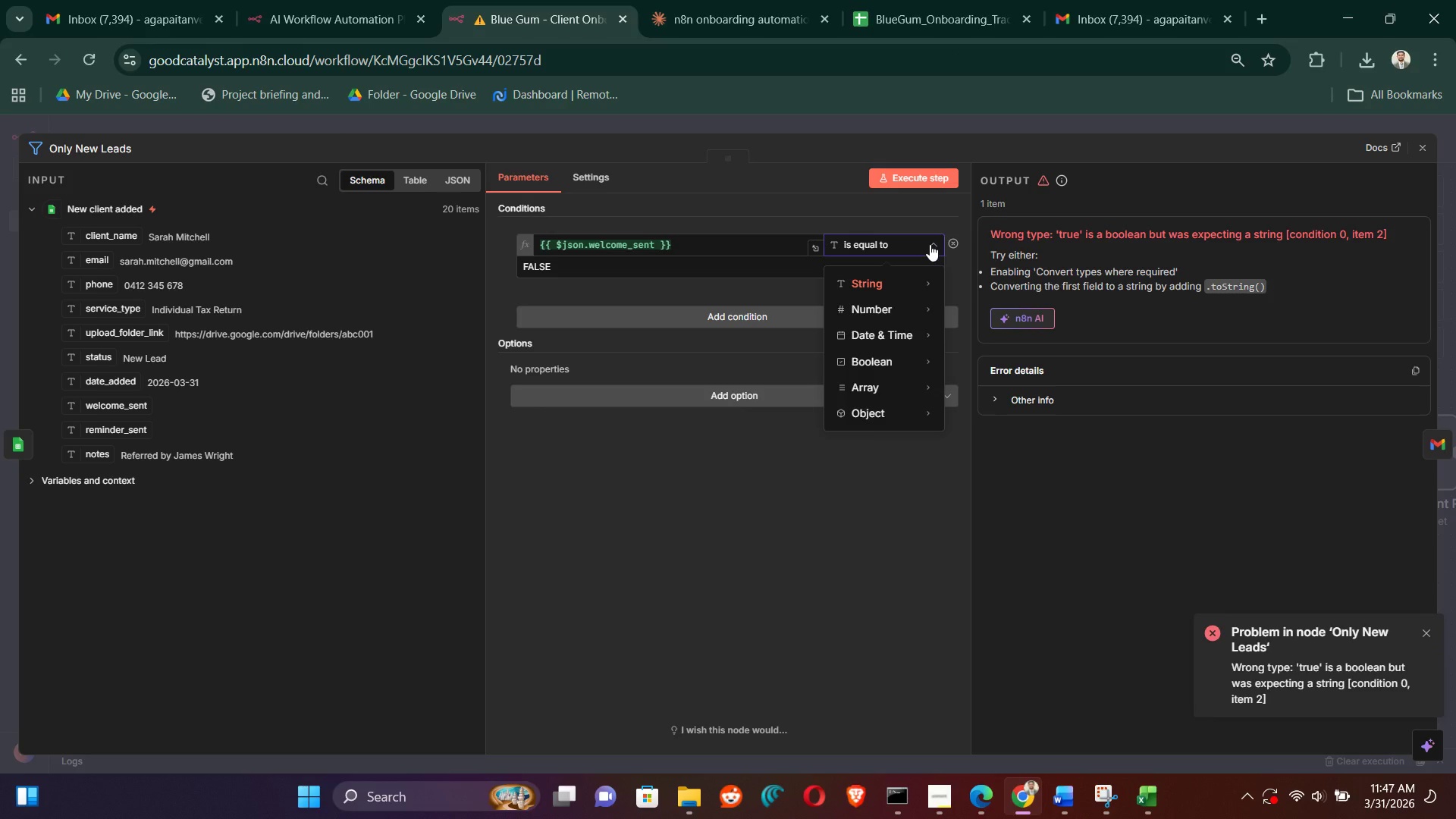 
mouse_move([897, 284])
 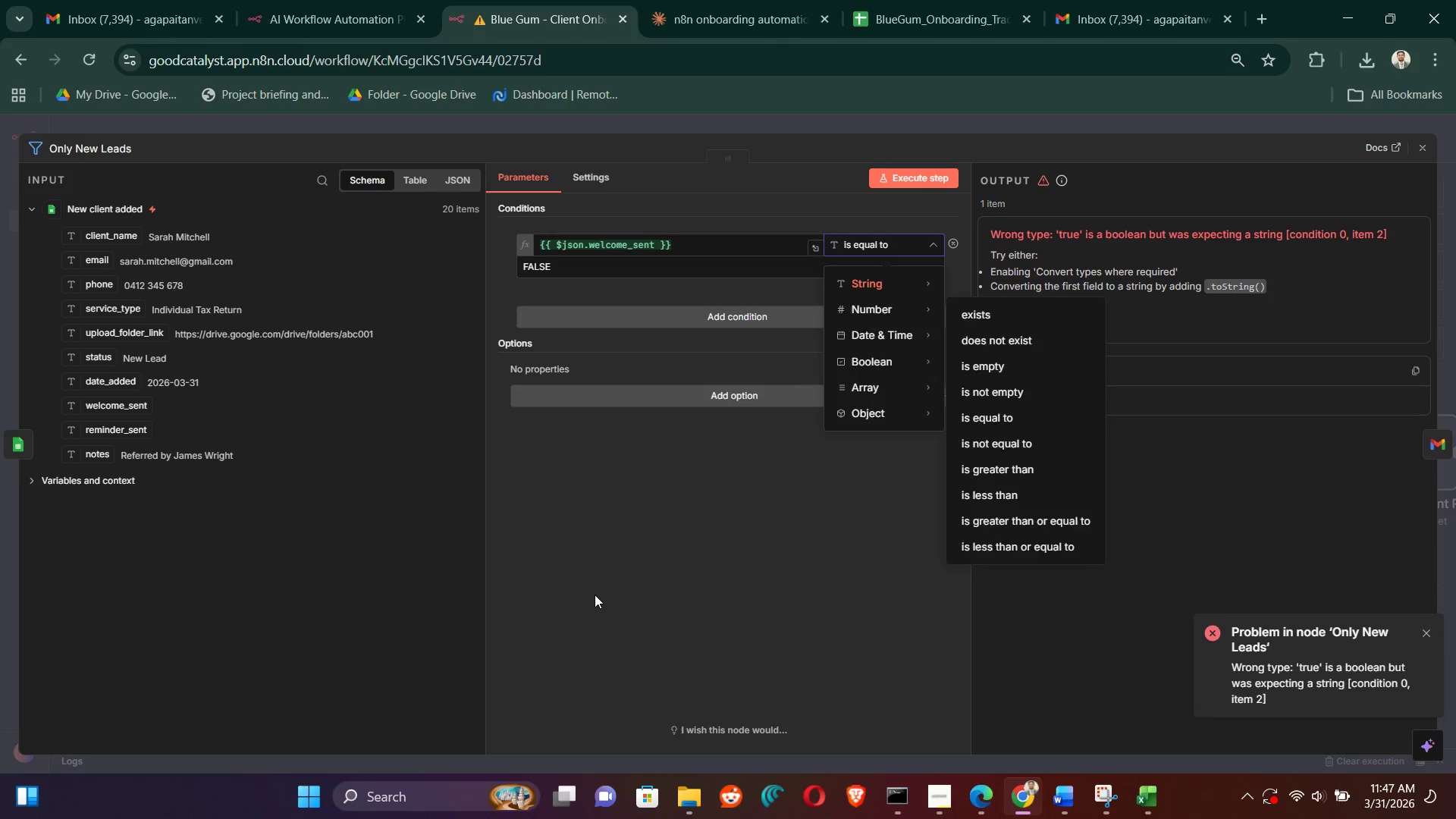 
left_click([595, 595])
 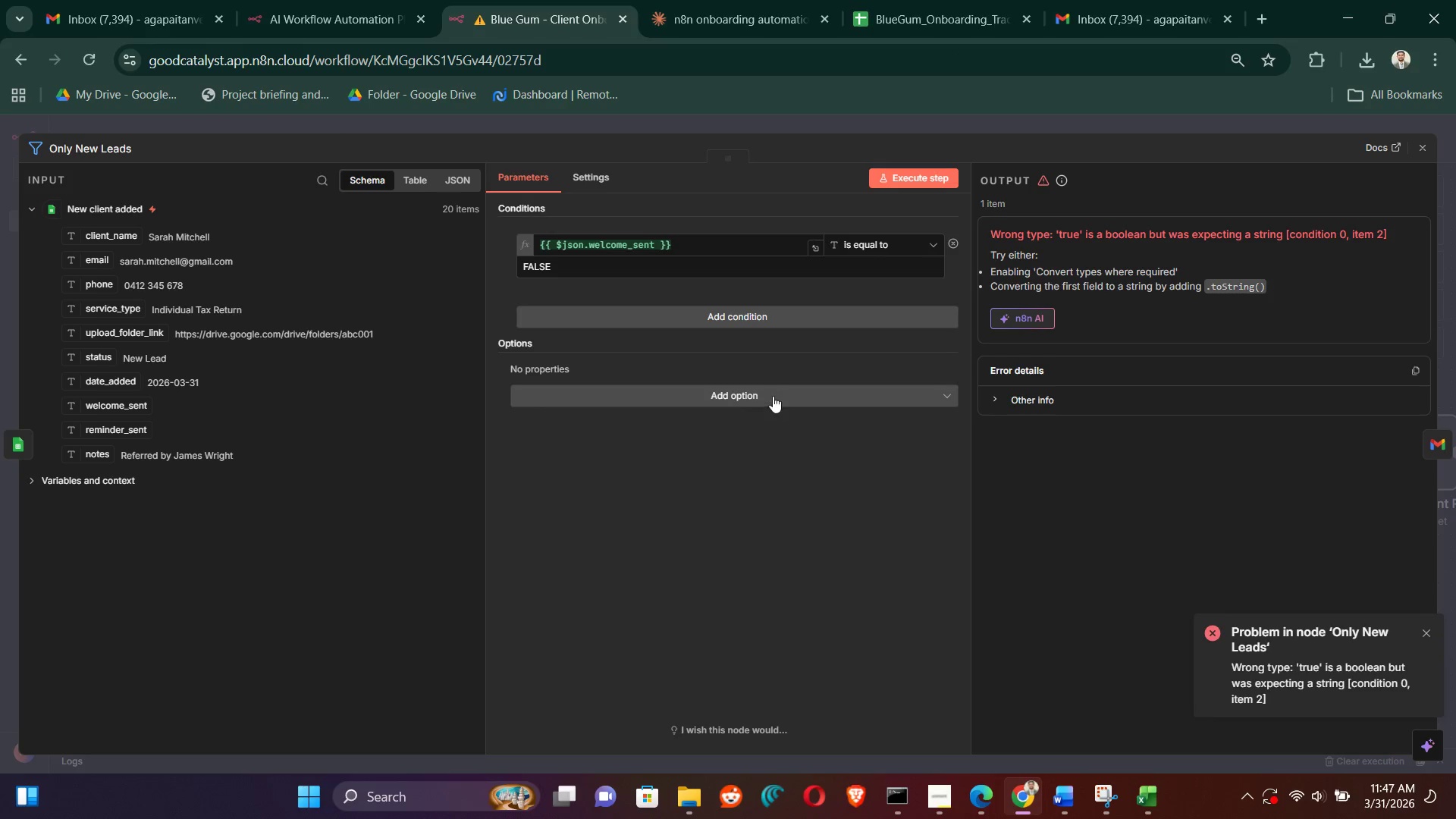 
left_click([773, 392])
 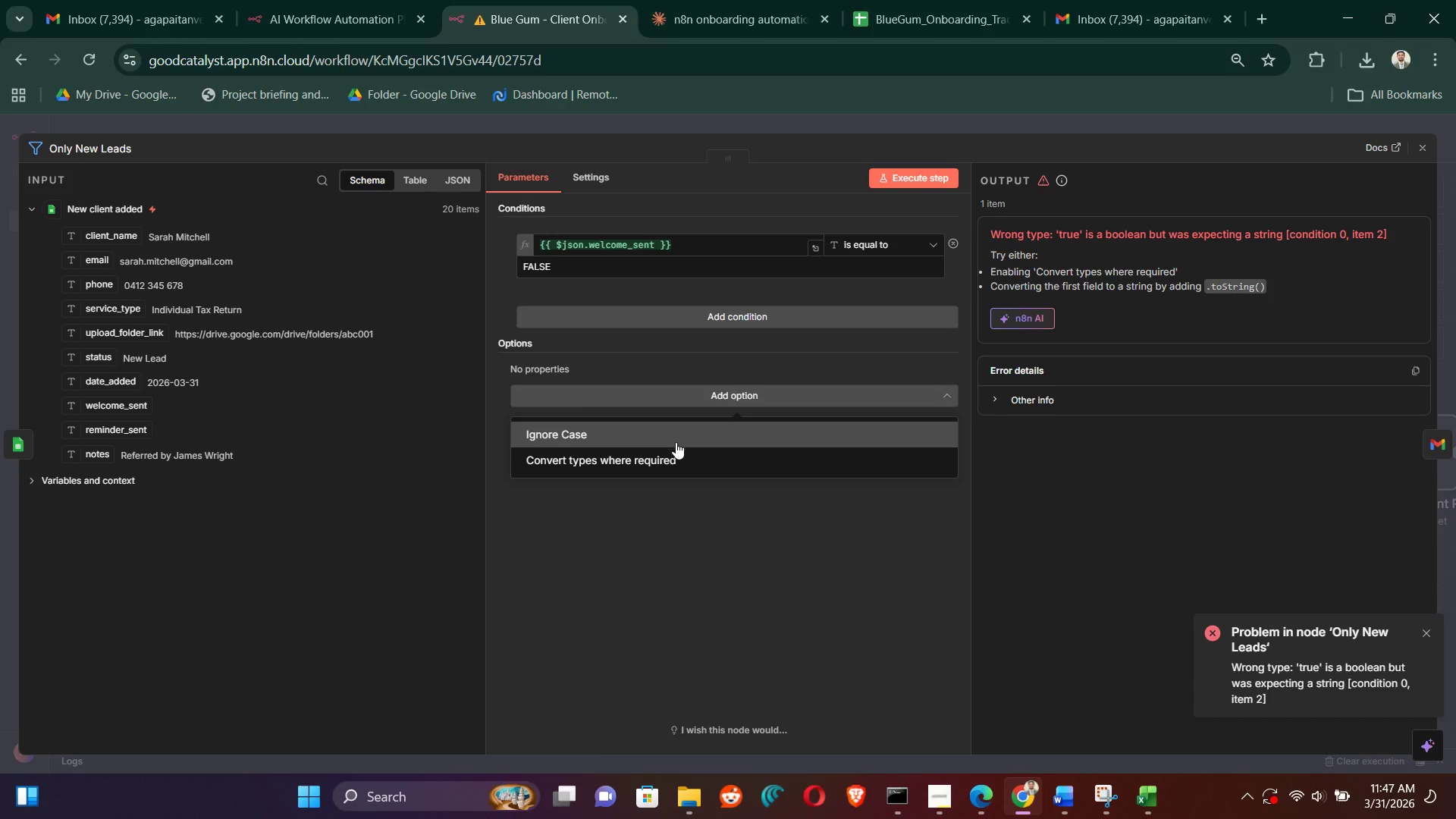 
left_click([682, 463])
 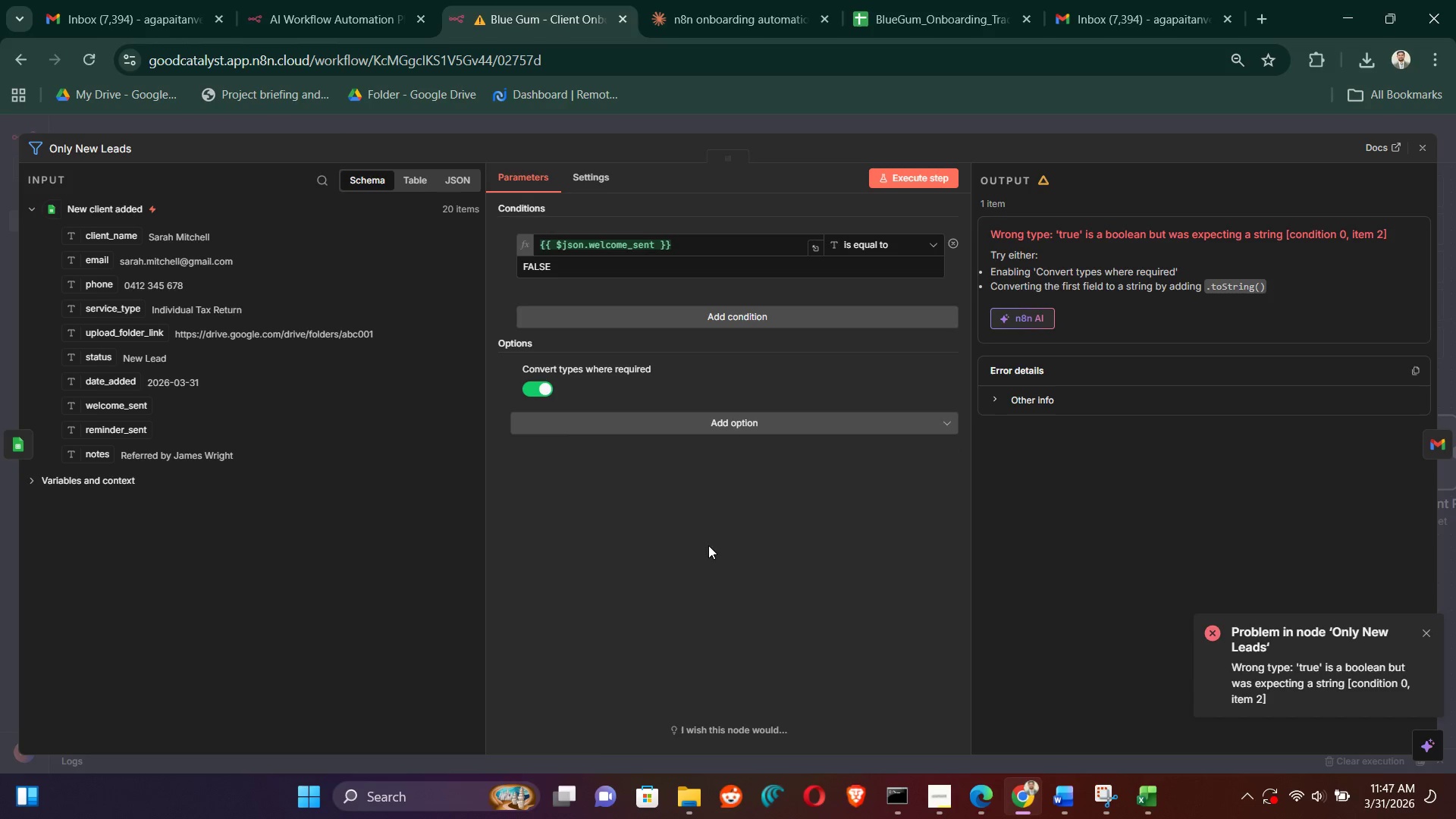 
left_click_drag(start_coordinate=[760, 553], to_coordinate=[753, 541])
 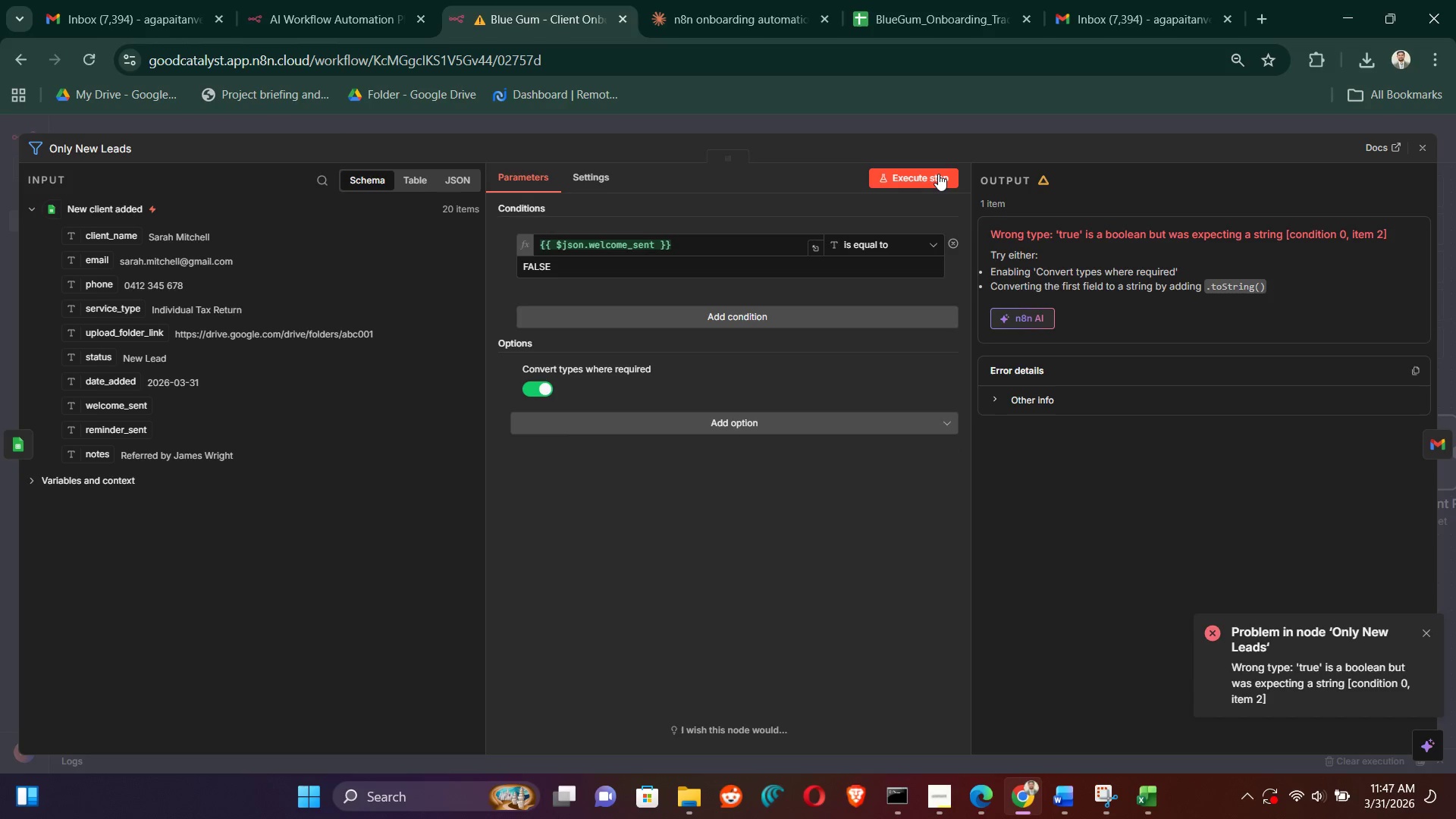 
left_click([938, 174])
 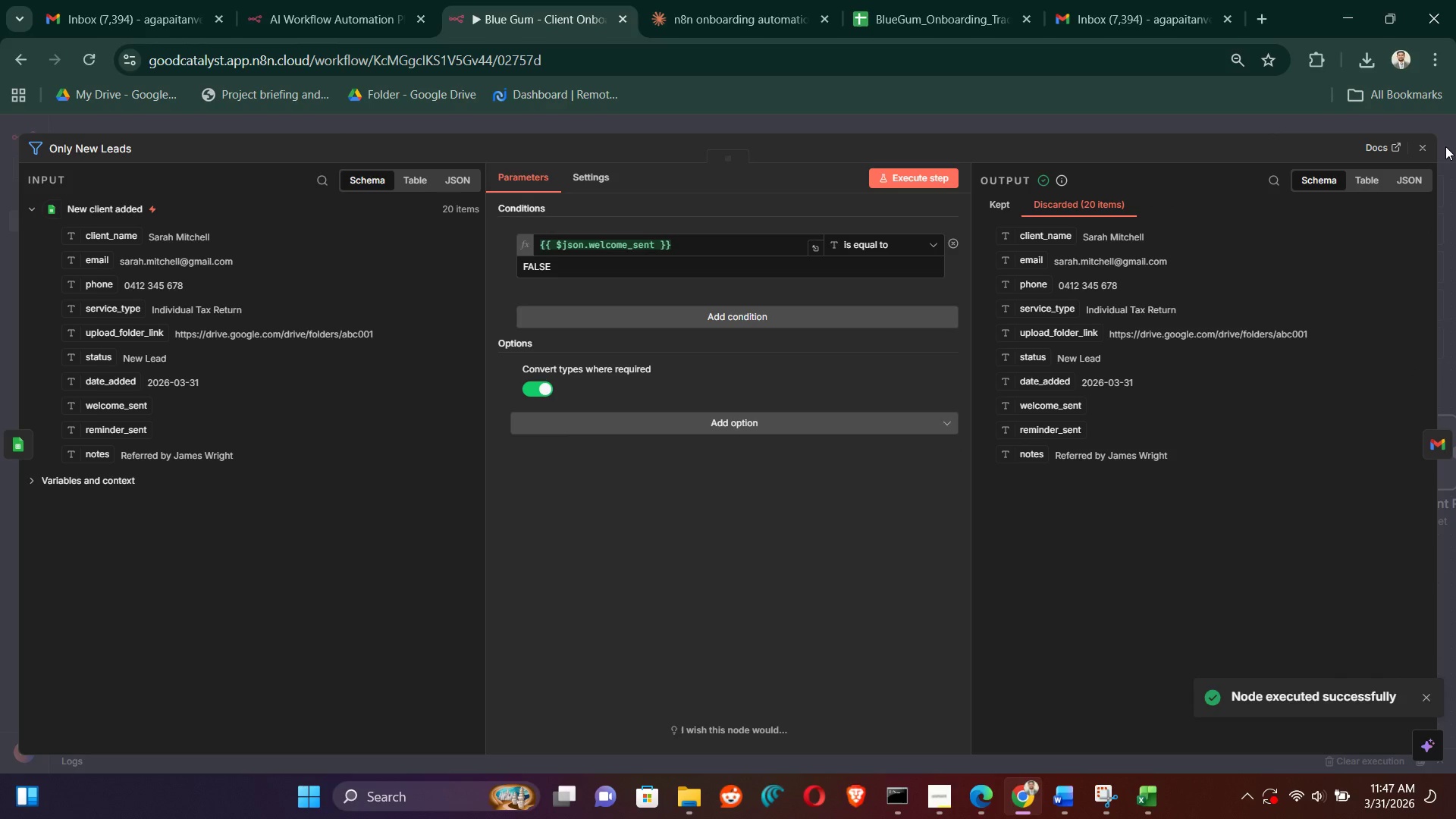 
wait(5.93)
 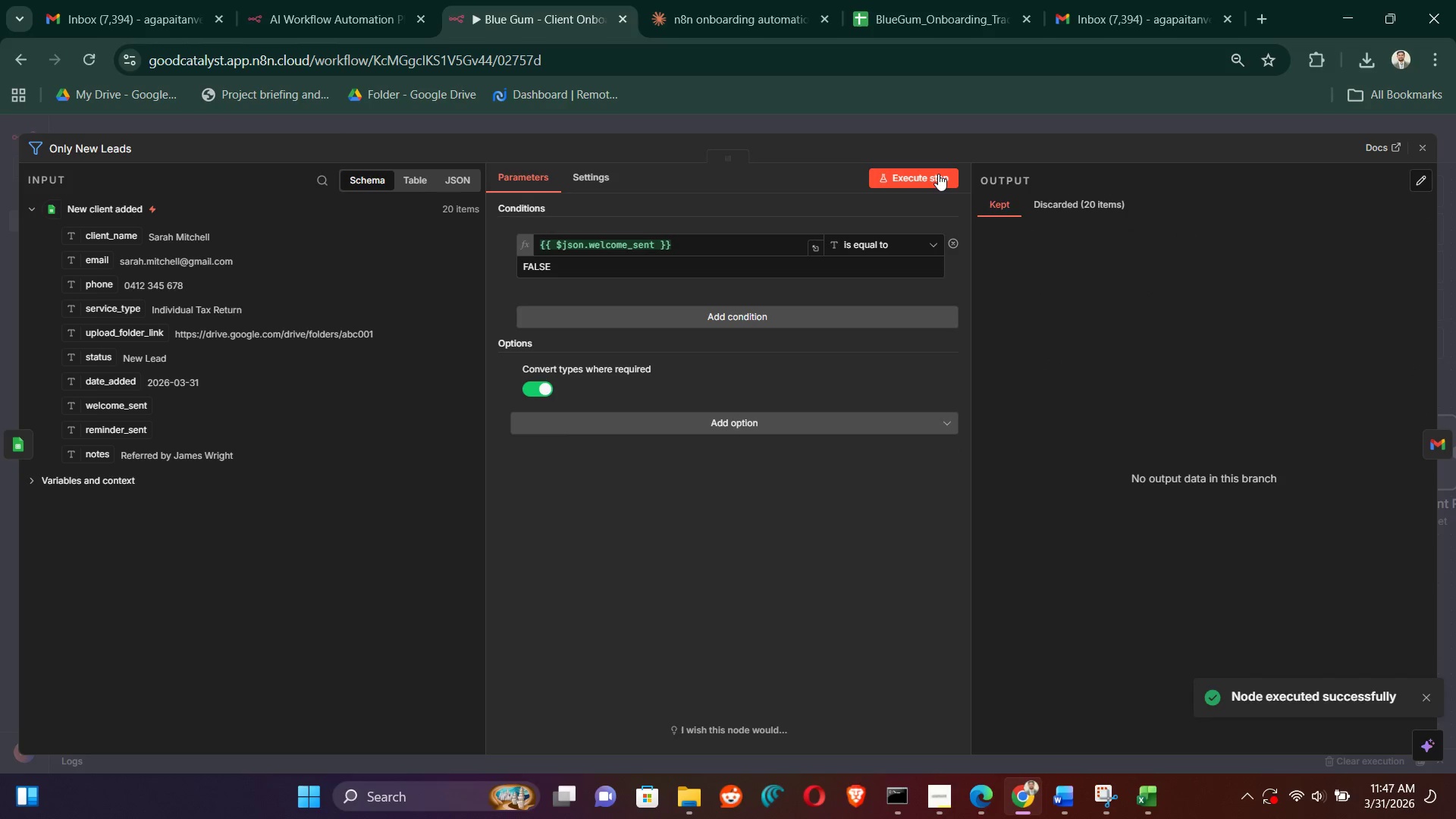 
mouse_move([1385, 152])
 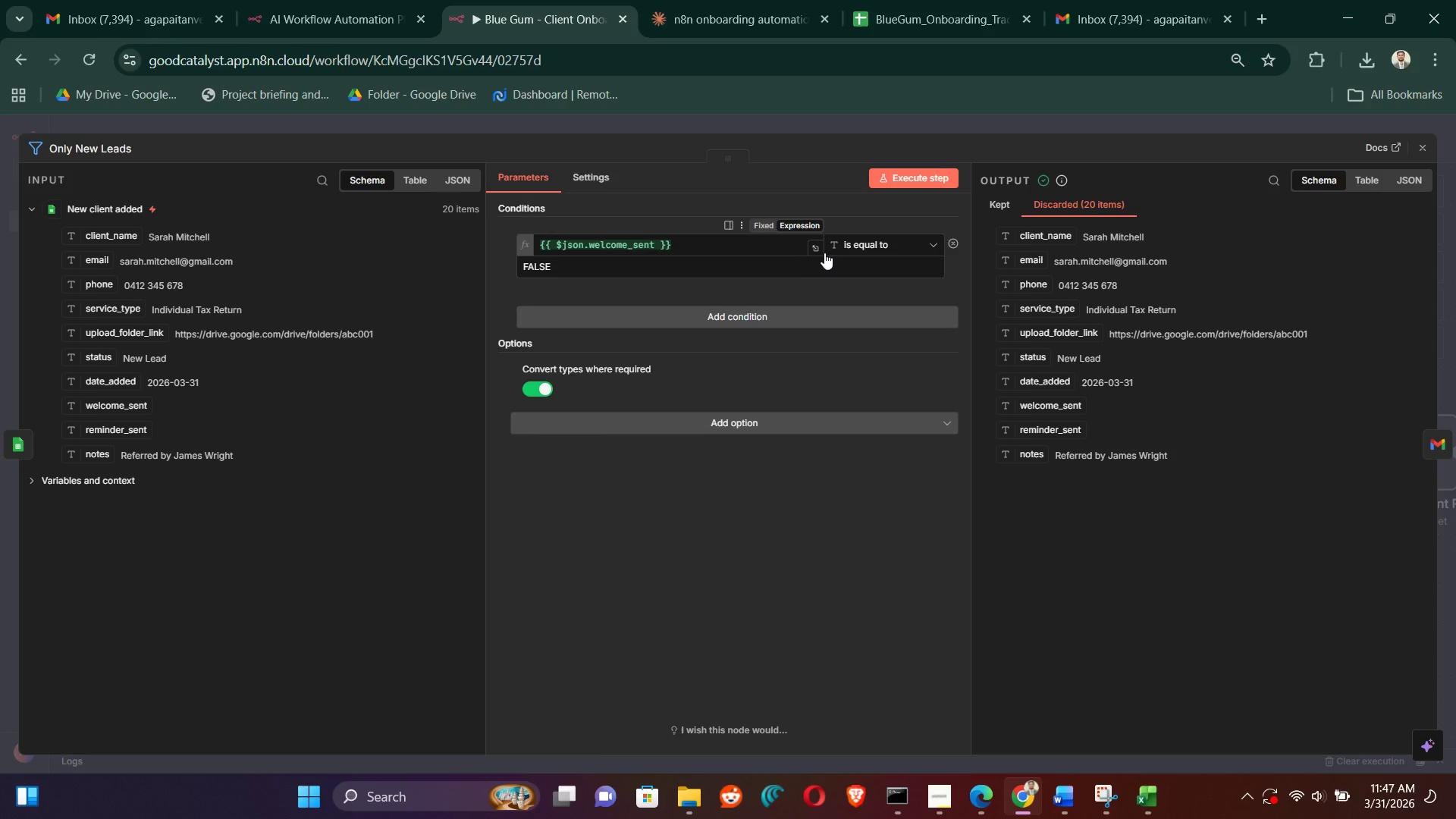 
left_click([812, 253])
 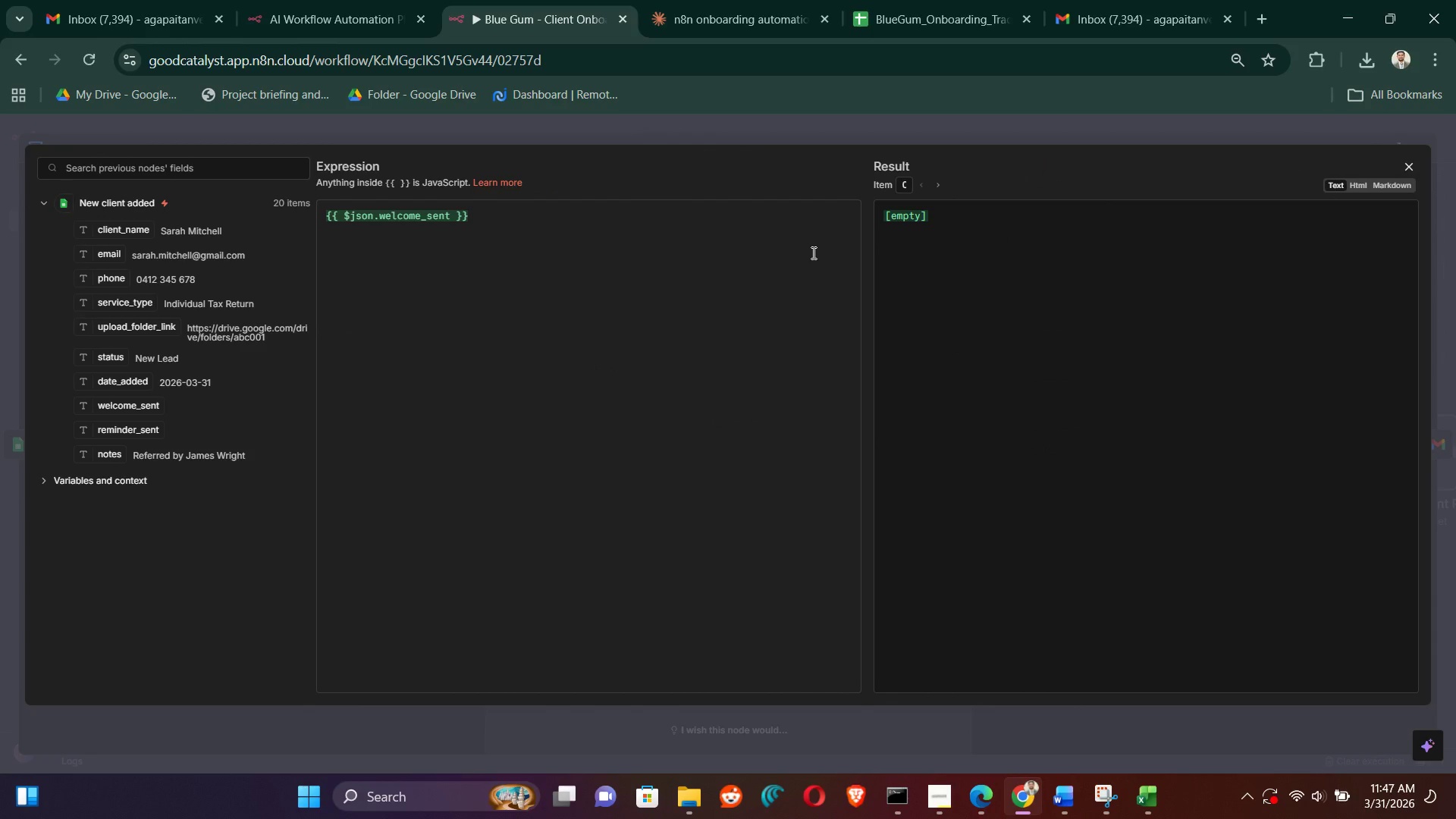 
wait(12.44)
 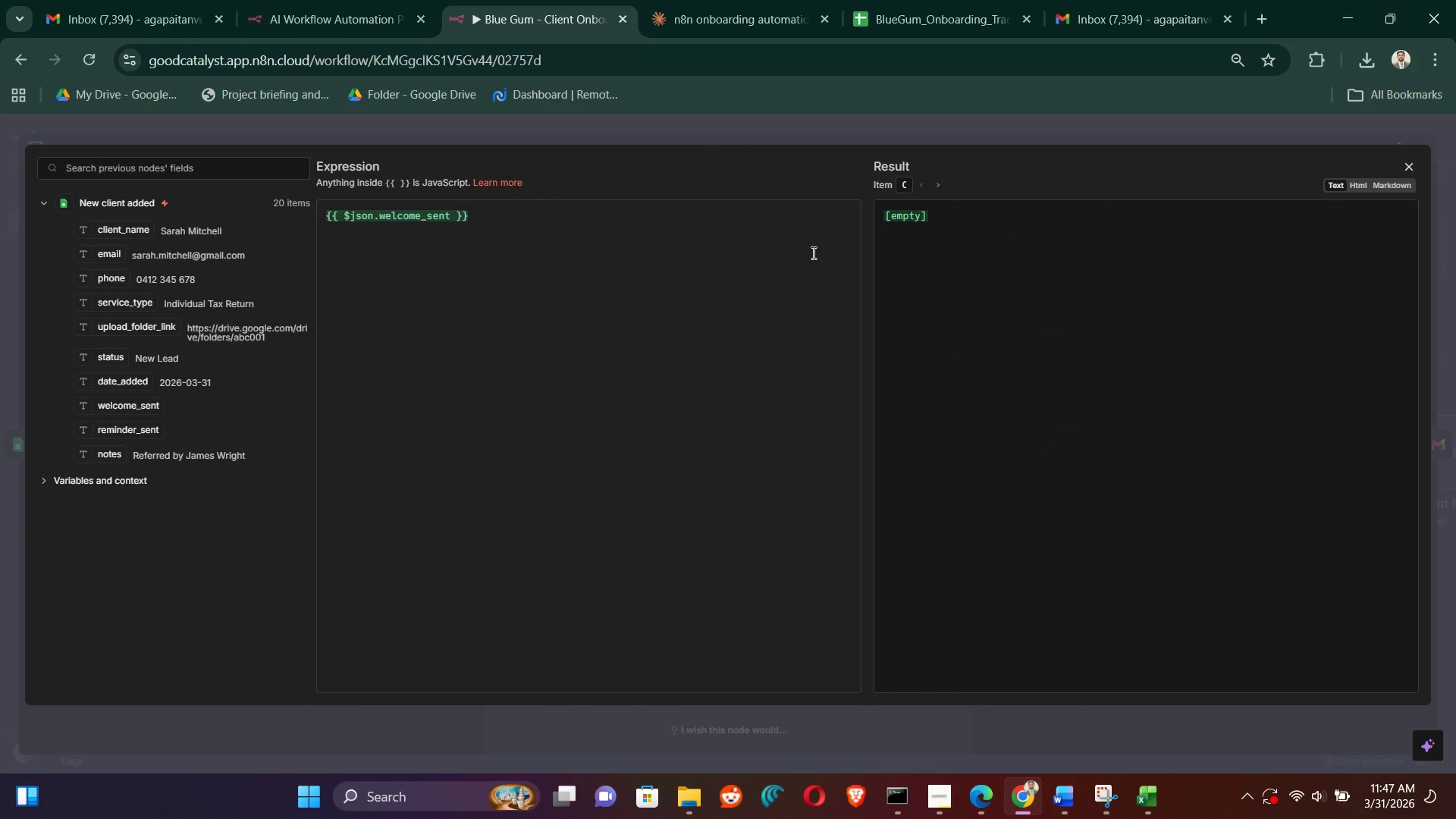 
left_click_drag(start_coordinate=[137, 409], to_coordinate=[421, 304])
 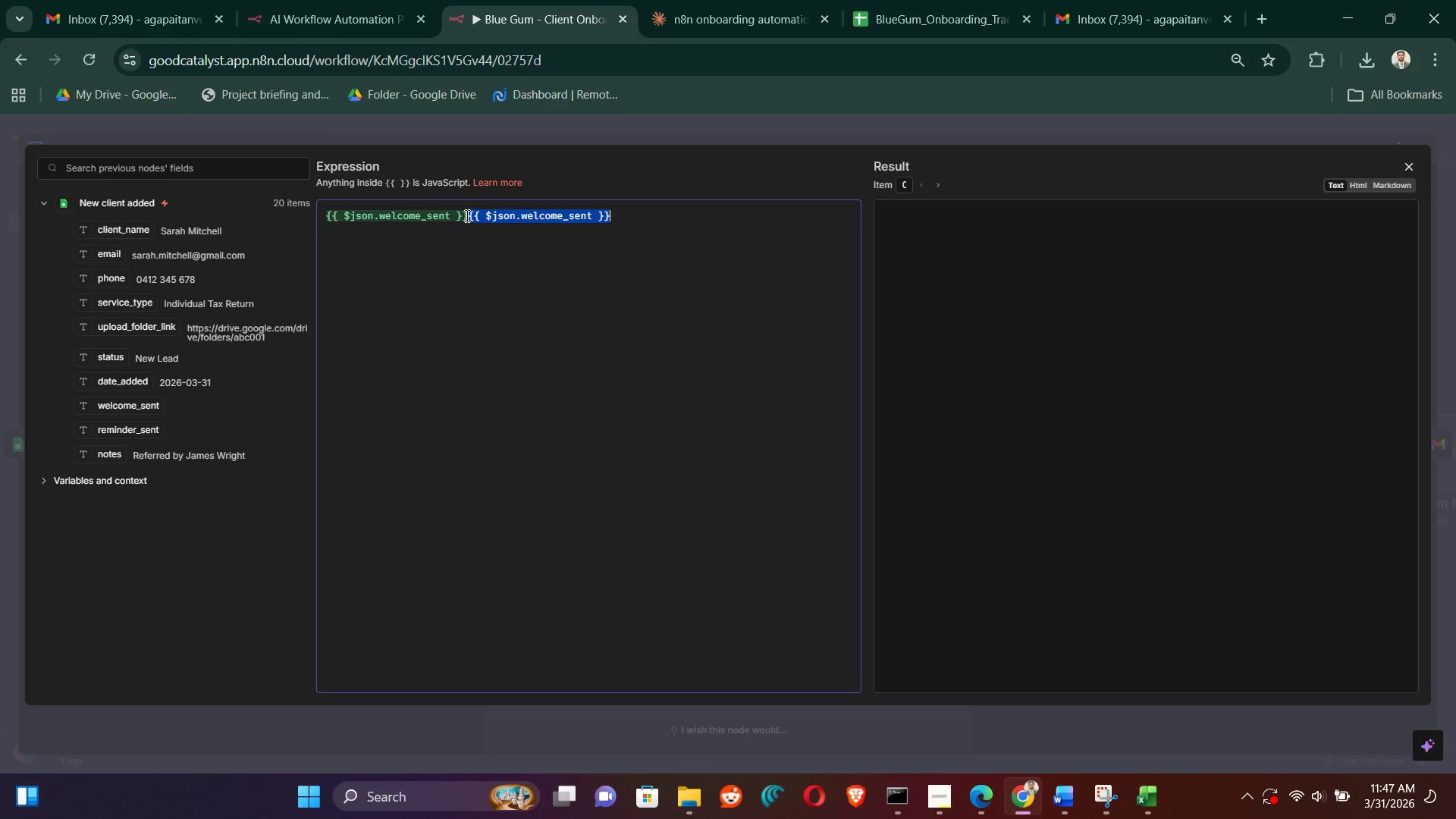 
left_click_drag(start_coordinate=[466, 215], to_coordinate=[318, 225])
 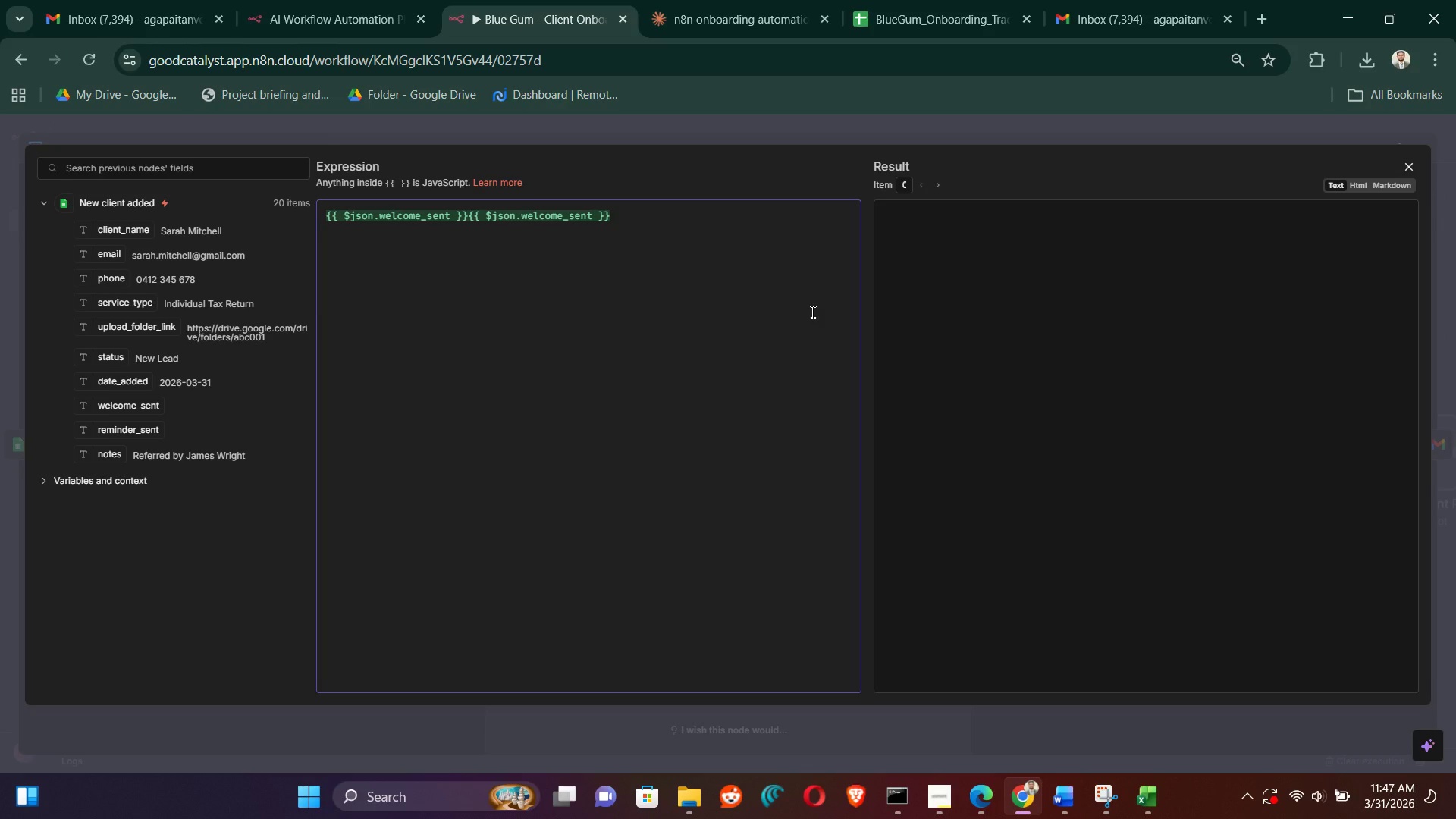 
wait(5.03)
 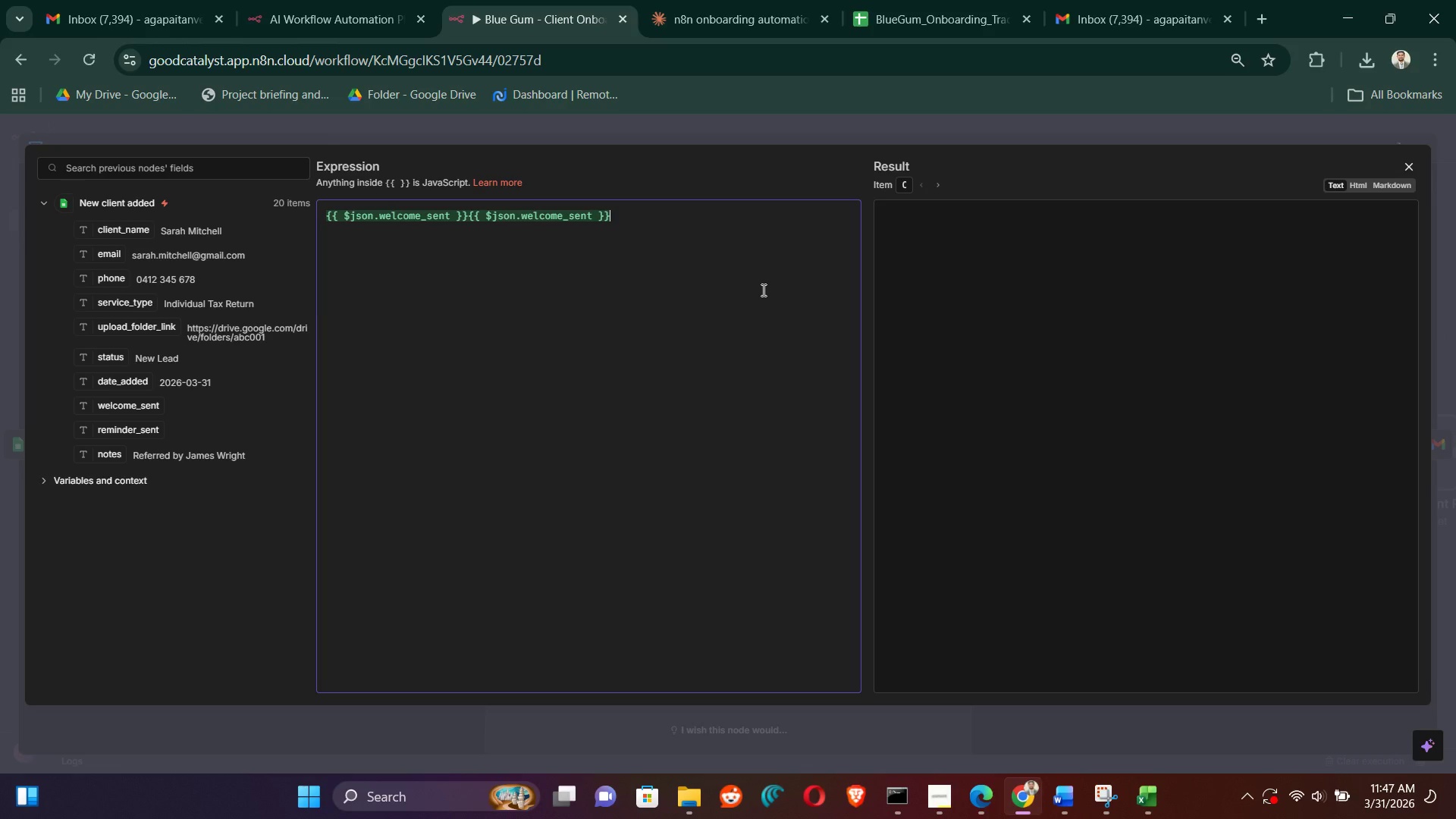 
key(Control+Z)
 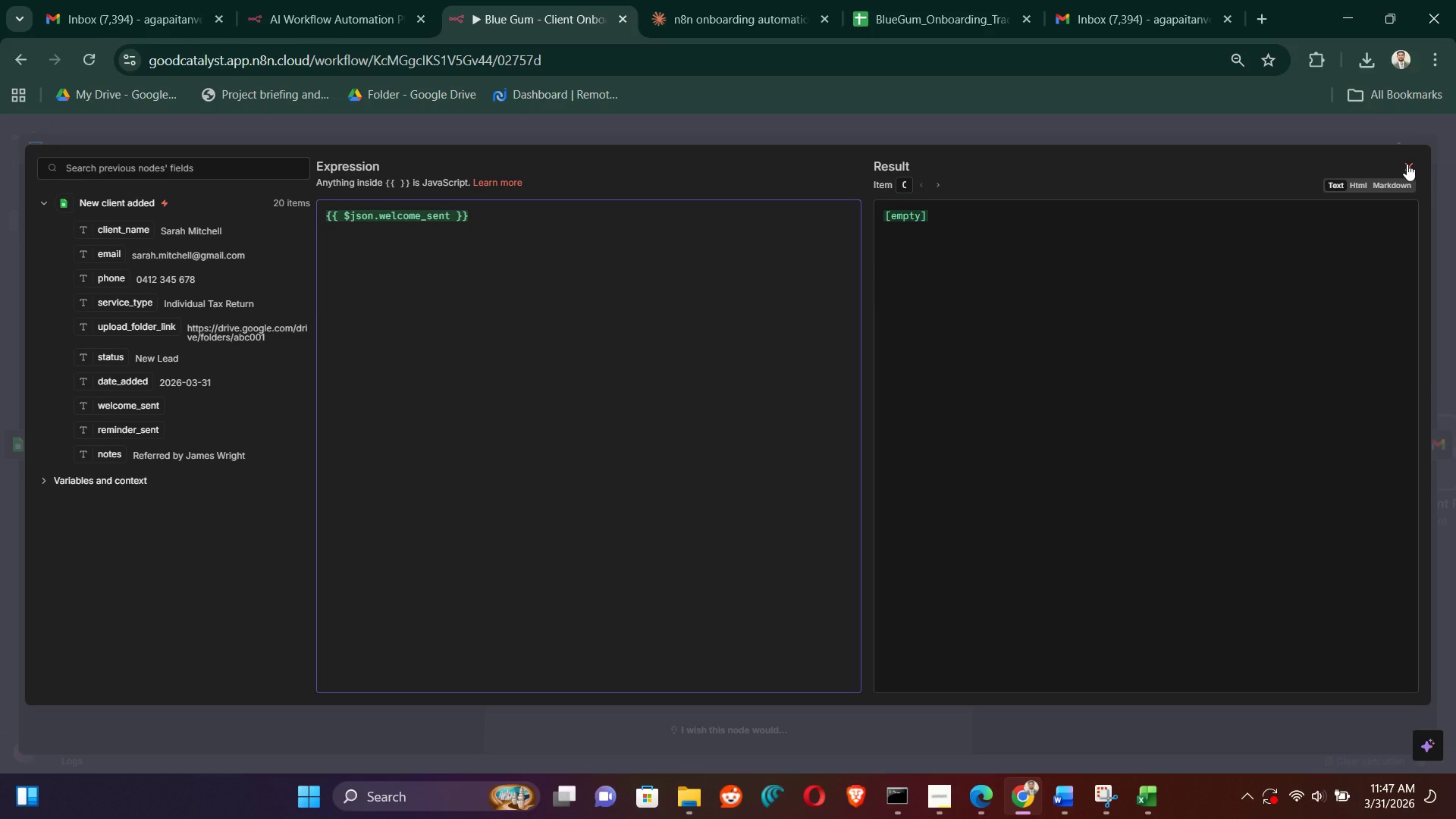 
wait(5.39)
 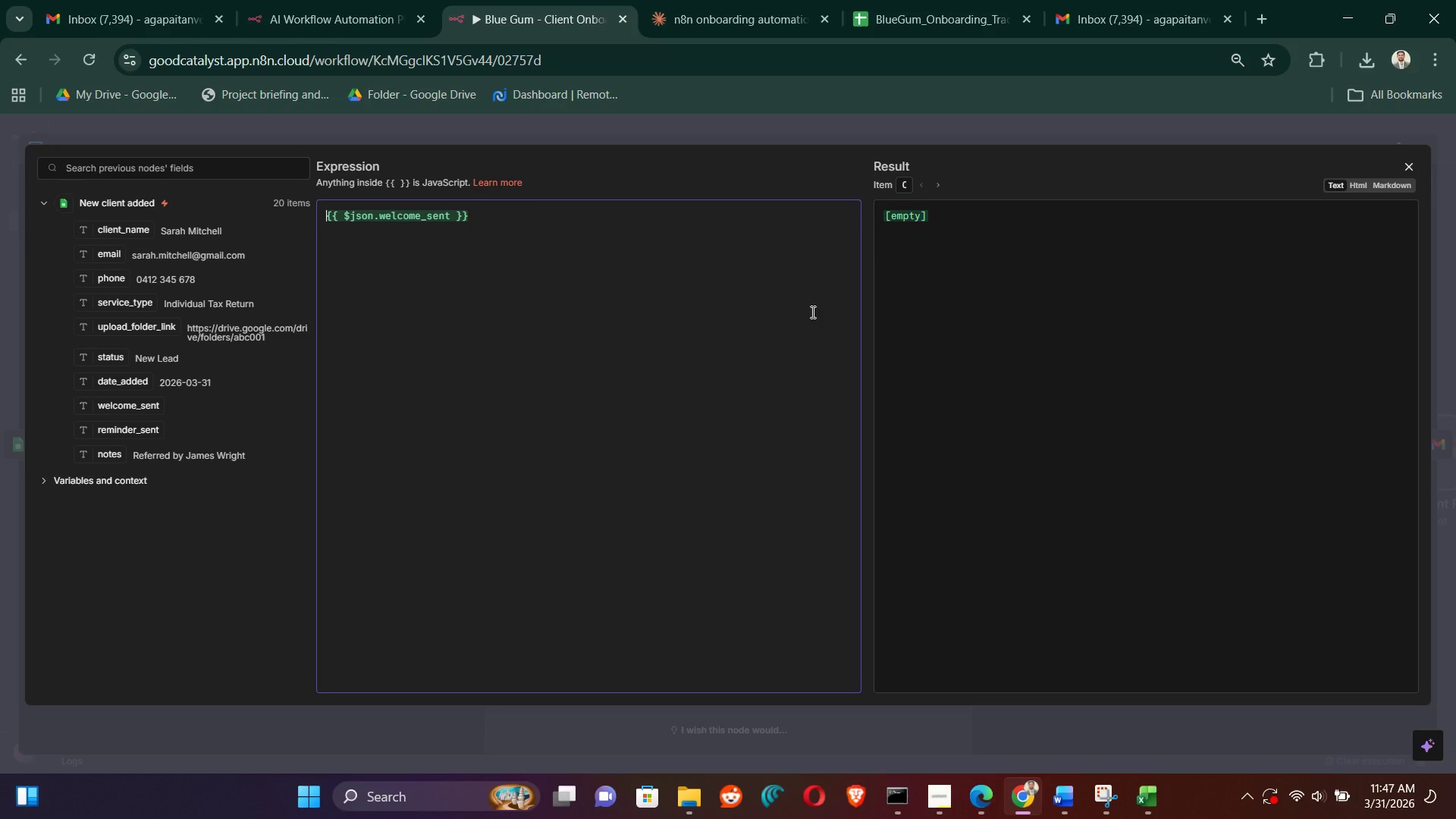 
left_click([568, 303])
 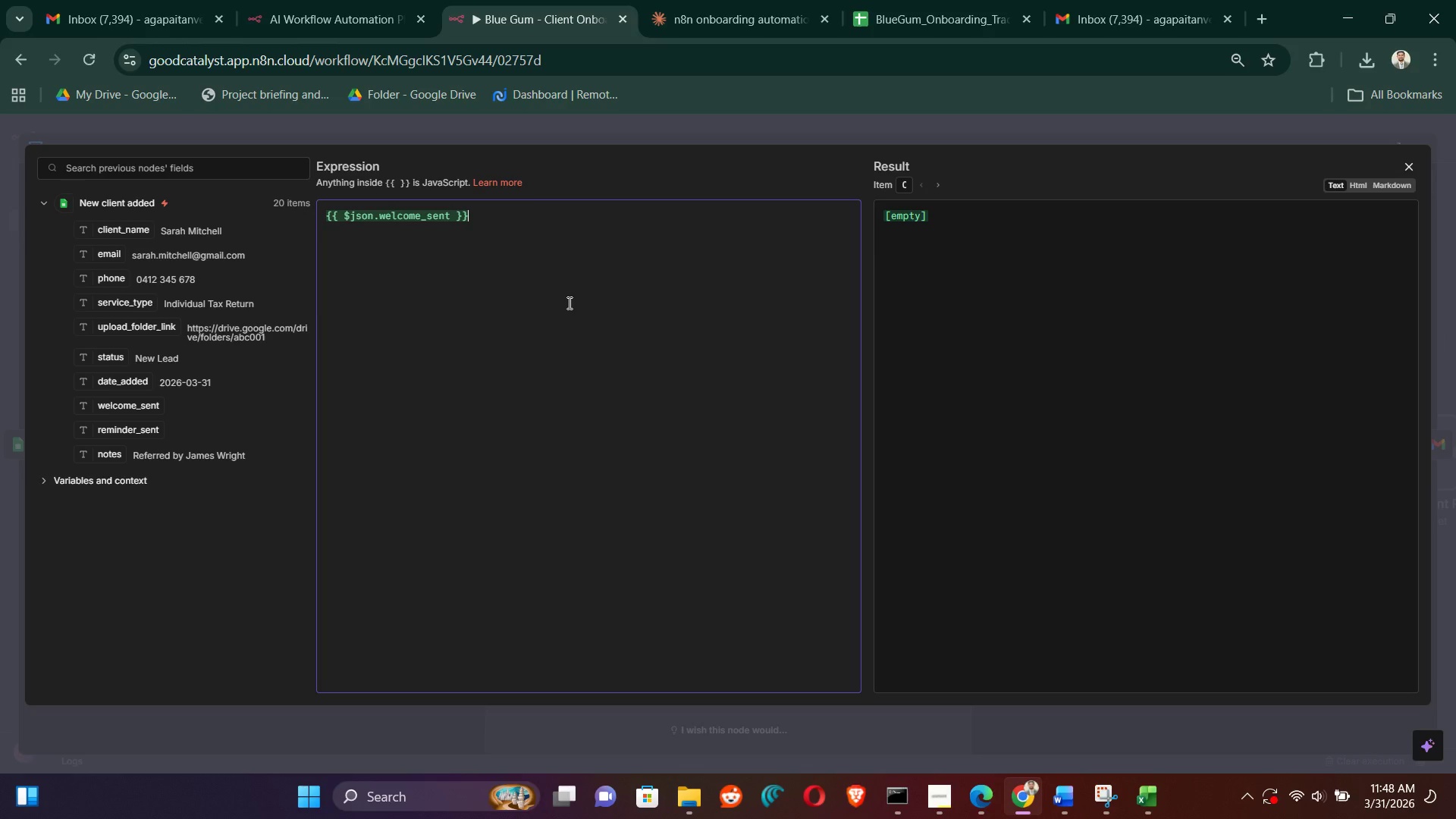 
key(Control+A)
 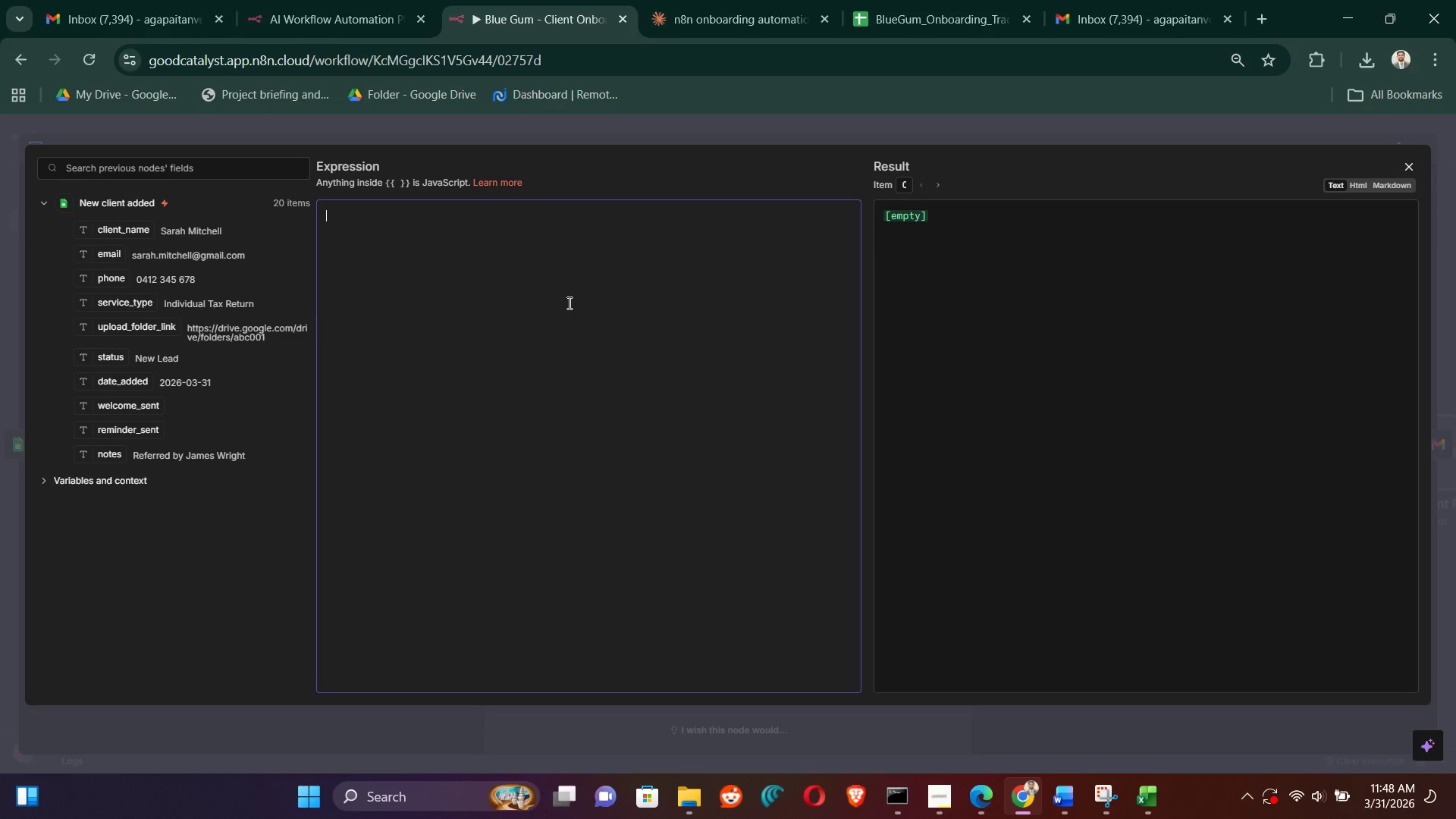 
key(Backspace)
 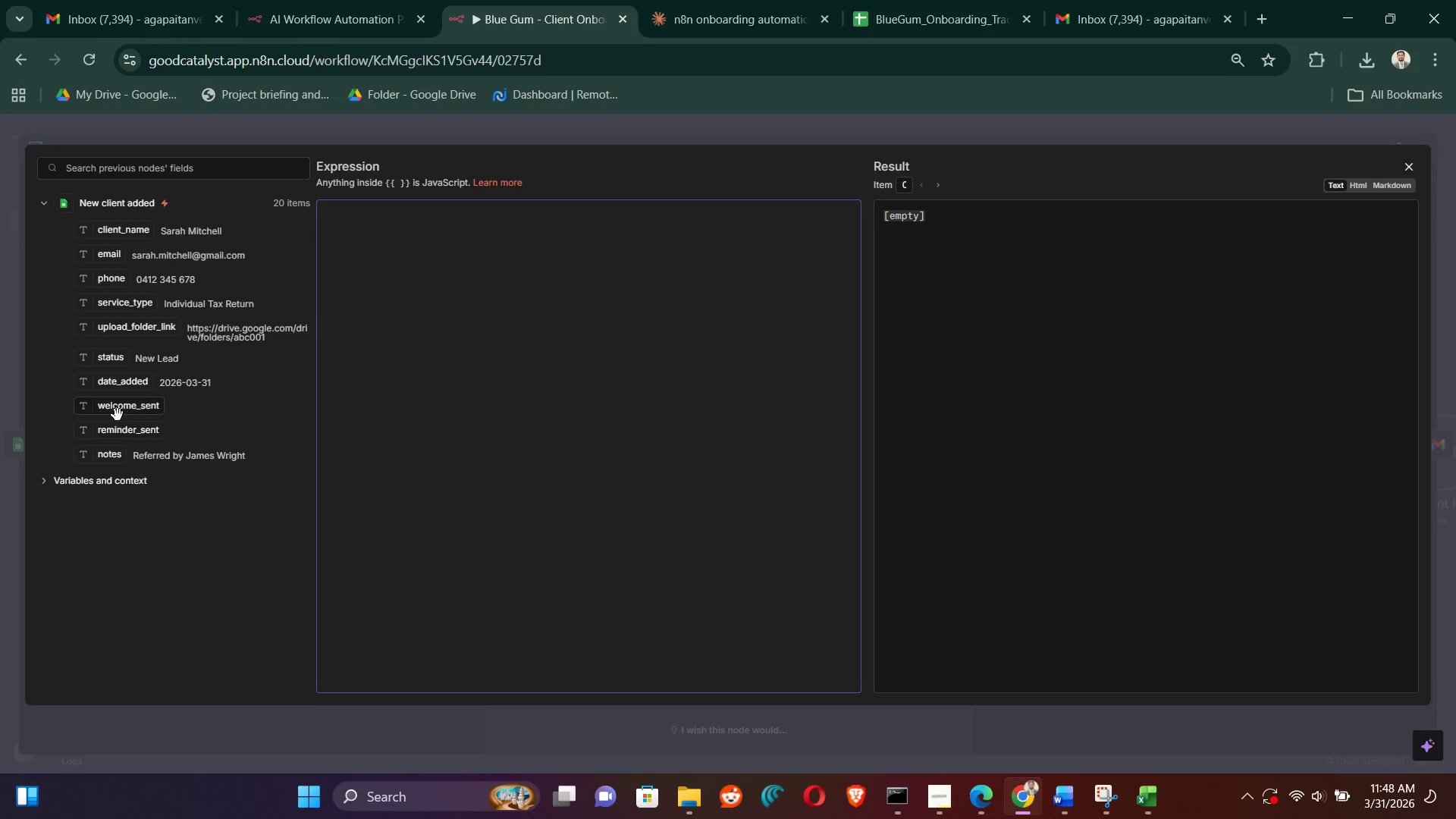 
left_click_drag(start_coordinate=[118, 415], to_coordinate=[369, 234])
 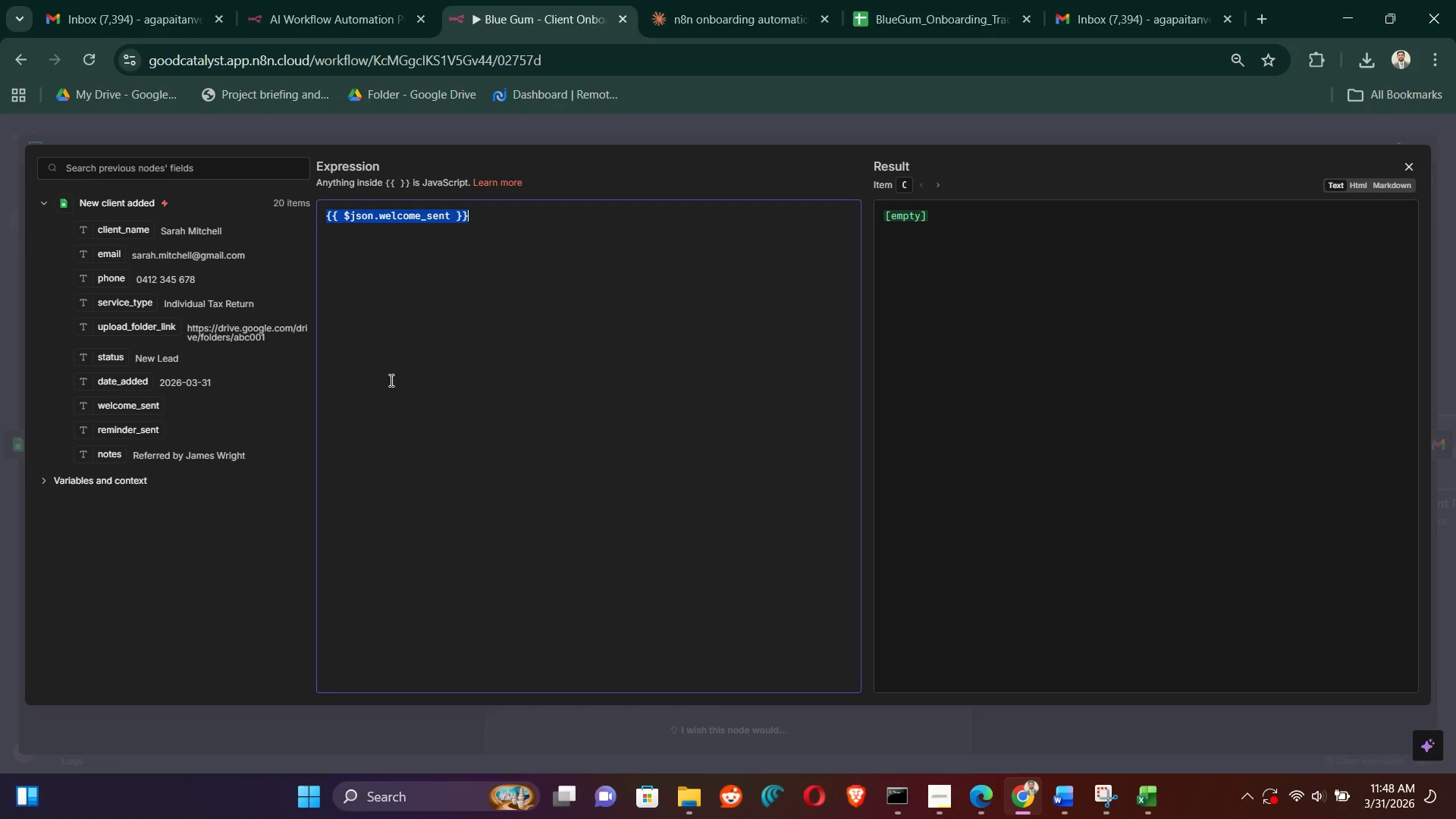 
left_click([392, 393])
 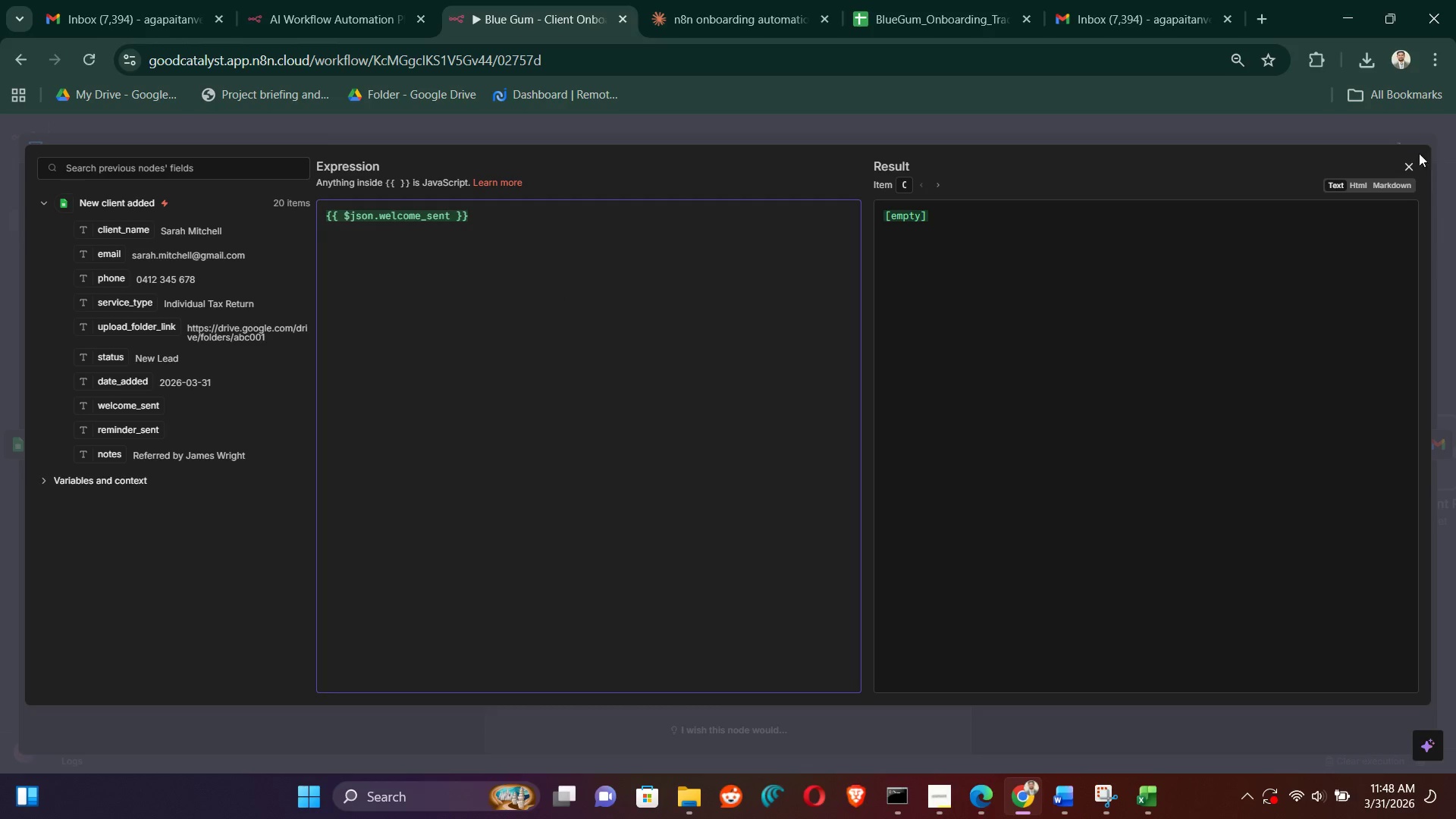 
left_click([1412, 161])
 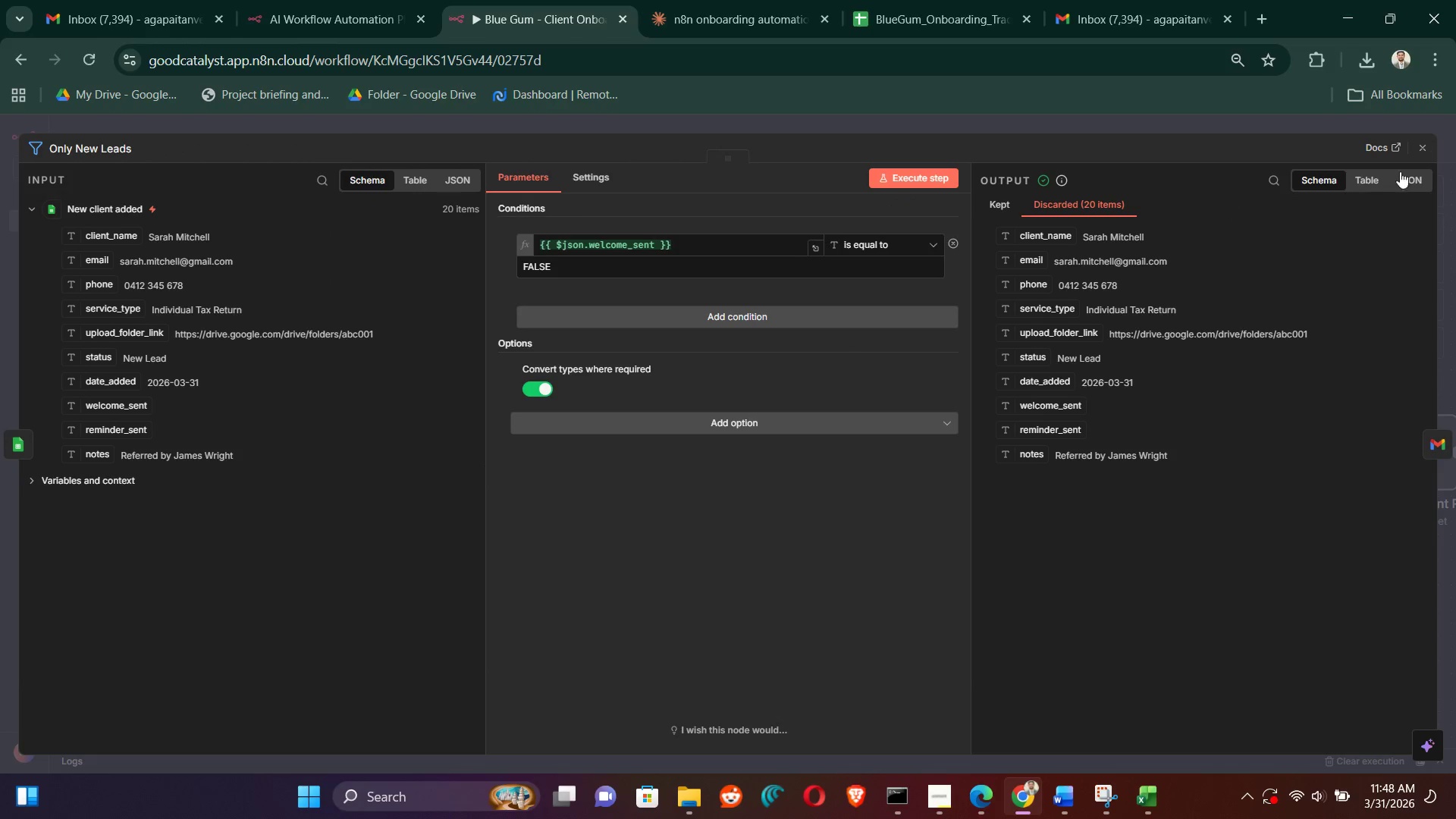 
left_click([1423, 146])
 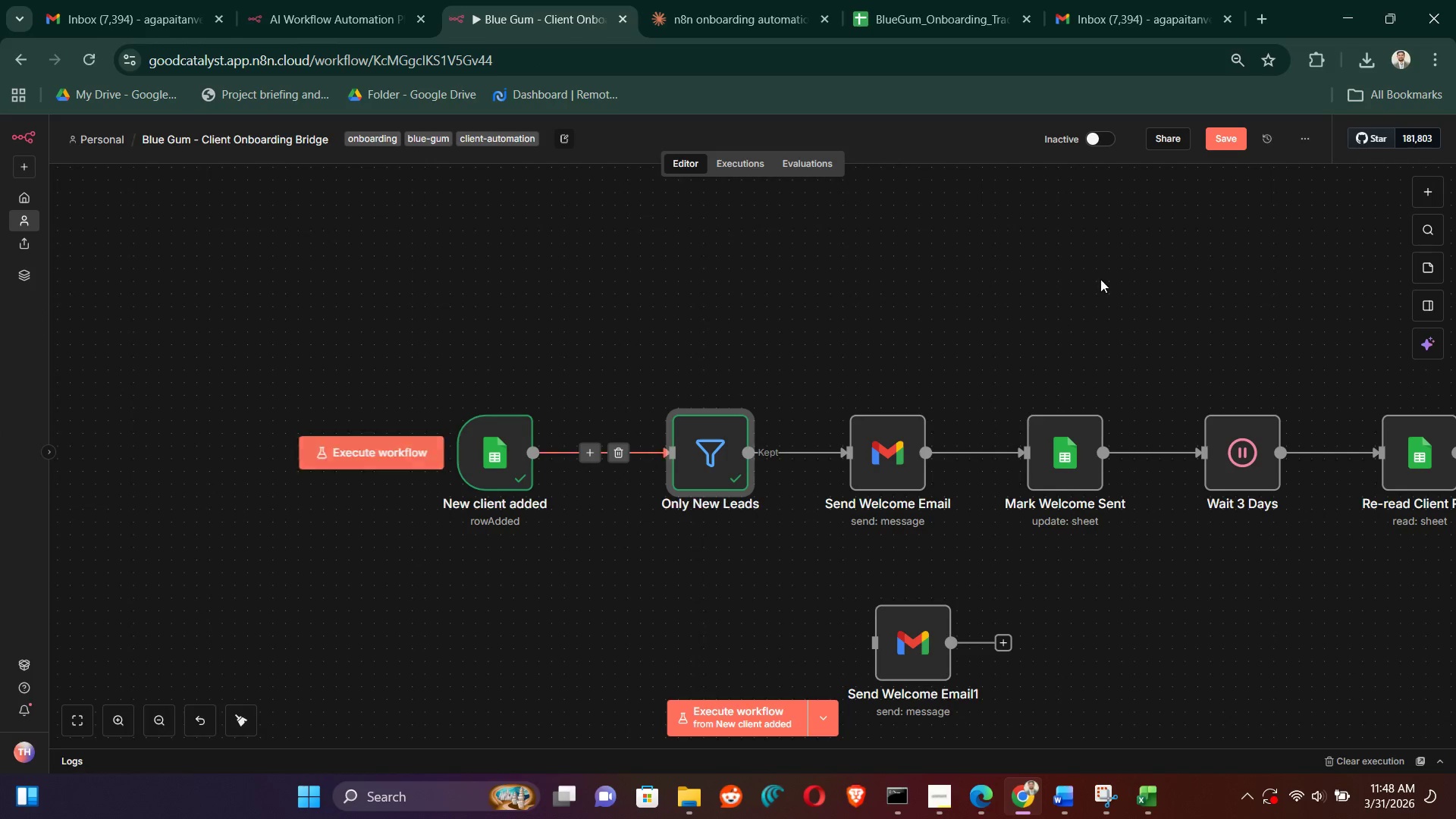 
left_click([1104, 276])
 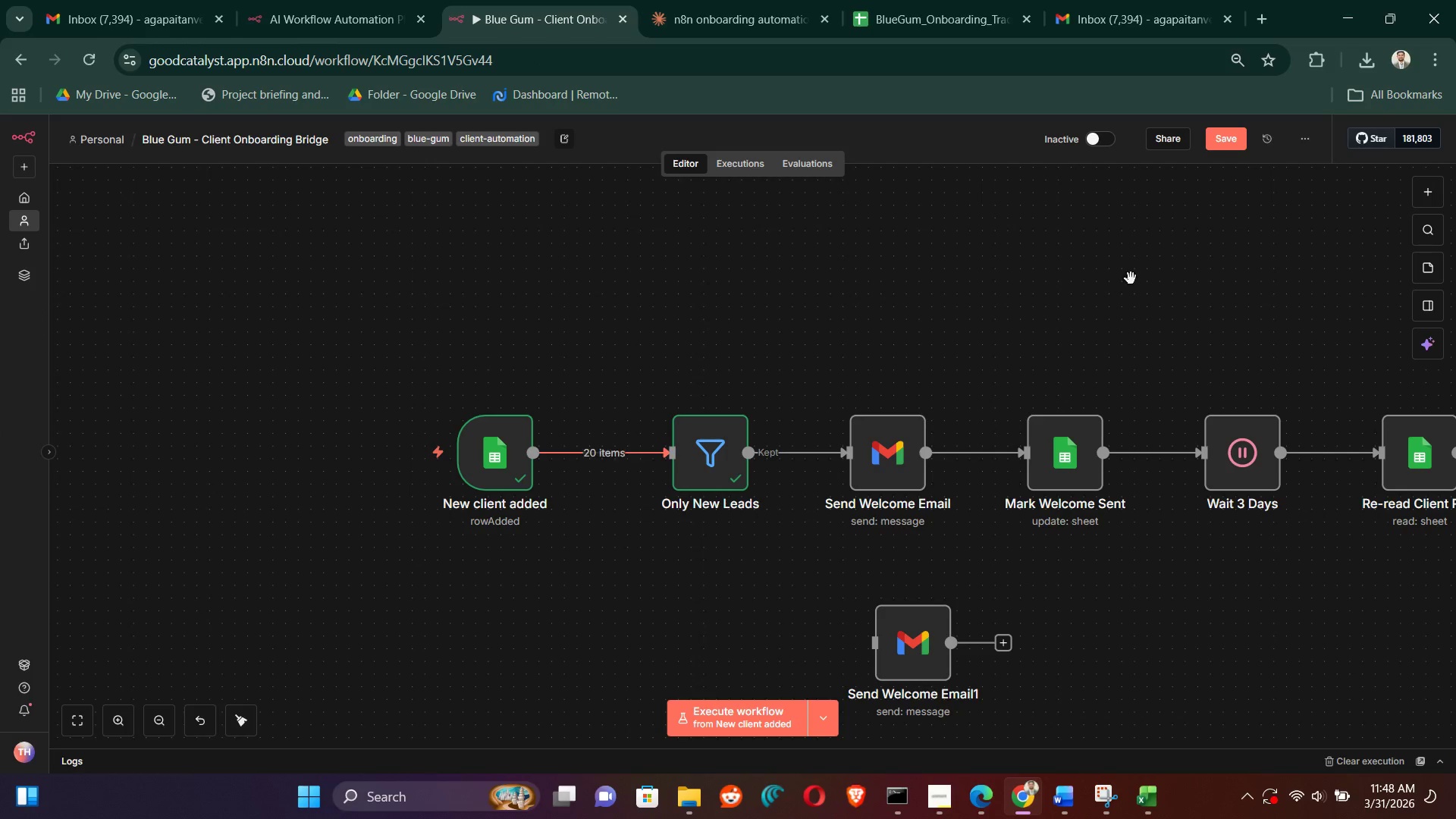 
hold_key(key=ControlLeft, duration=0.73)
left_click_drag(start_coordinate=[1149, 278], to_coordinate=[617, 278])
 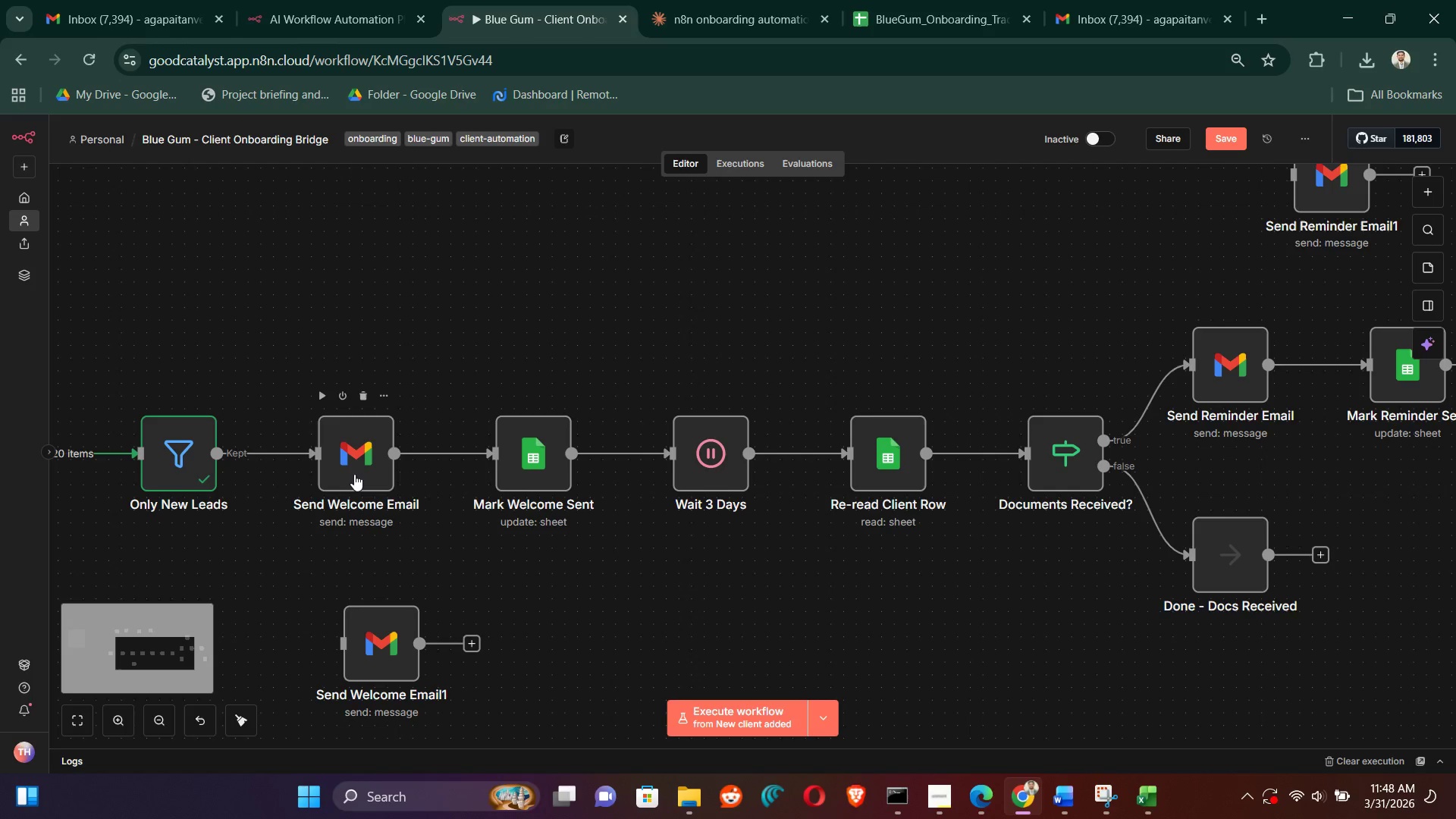 
double_click([354, 474])
 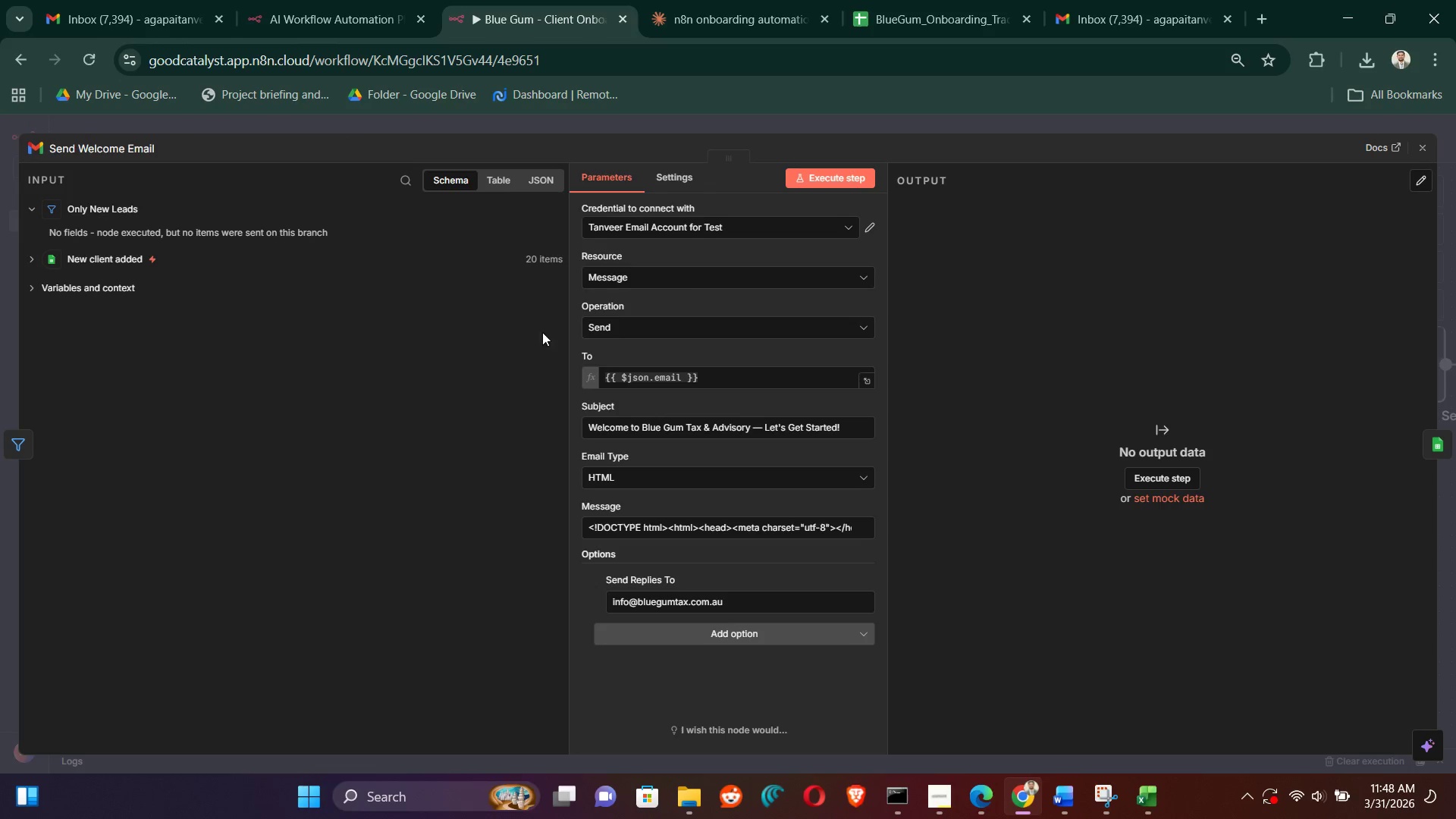 
wait(7.23)
 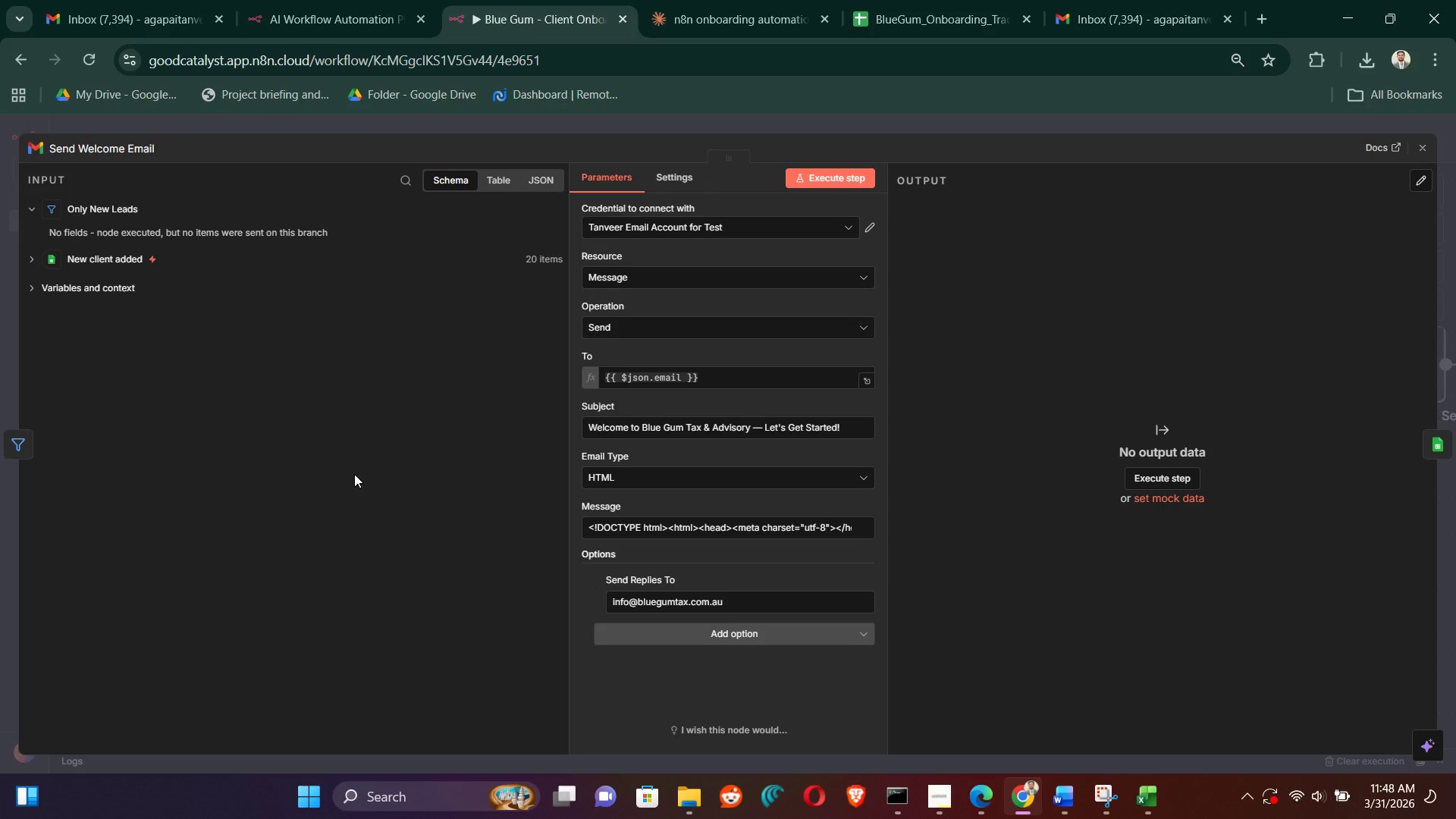 
left_click([864, 382])
 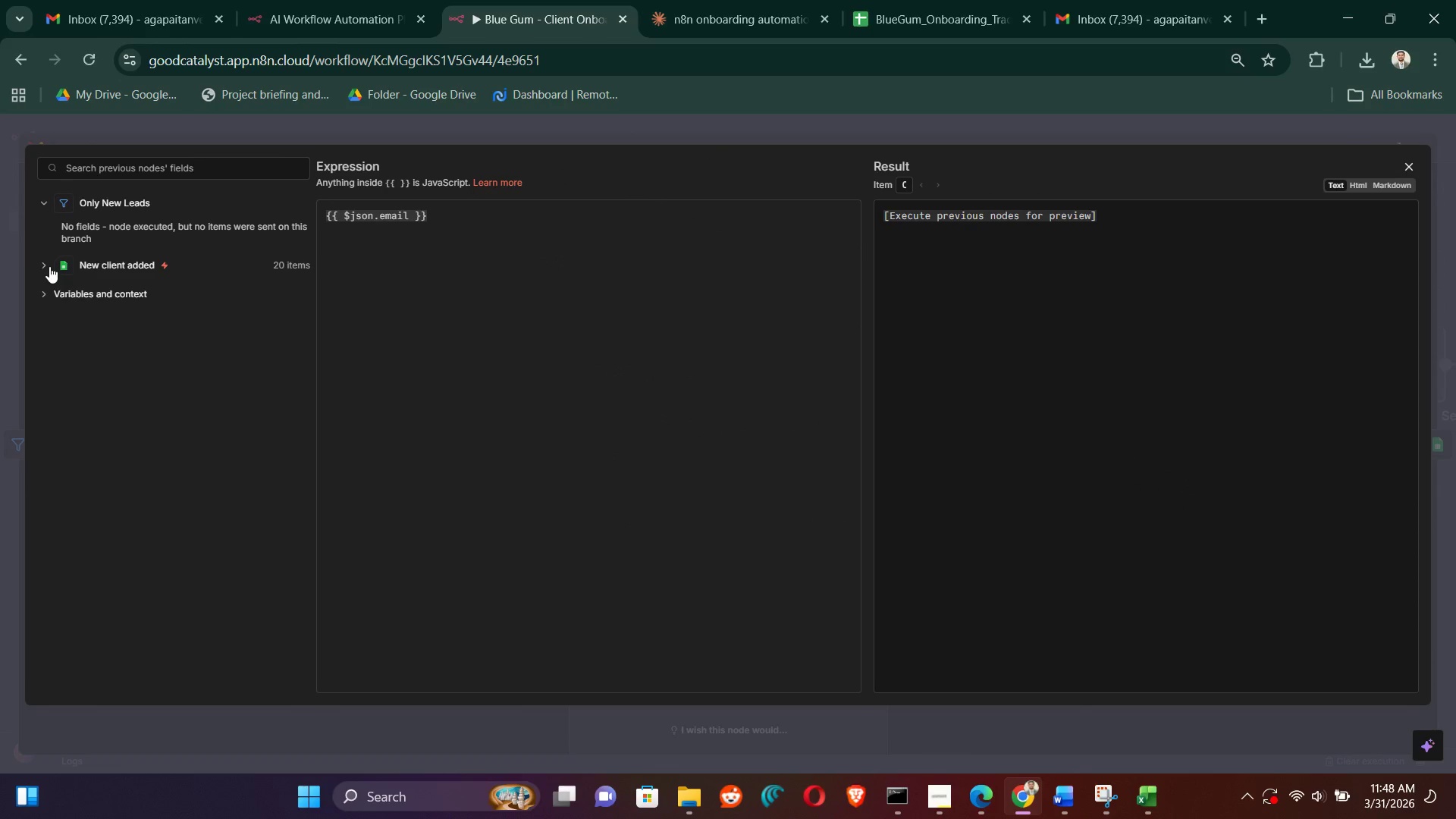 
left_click([41, 261])
 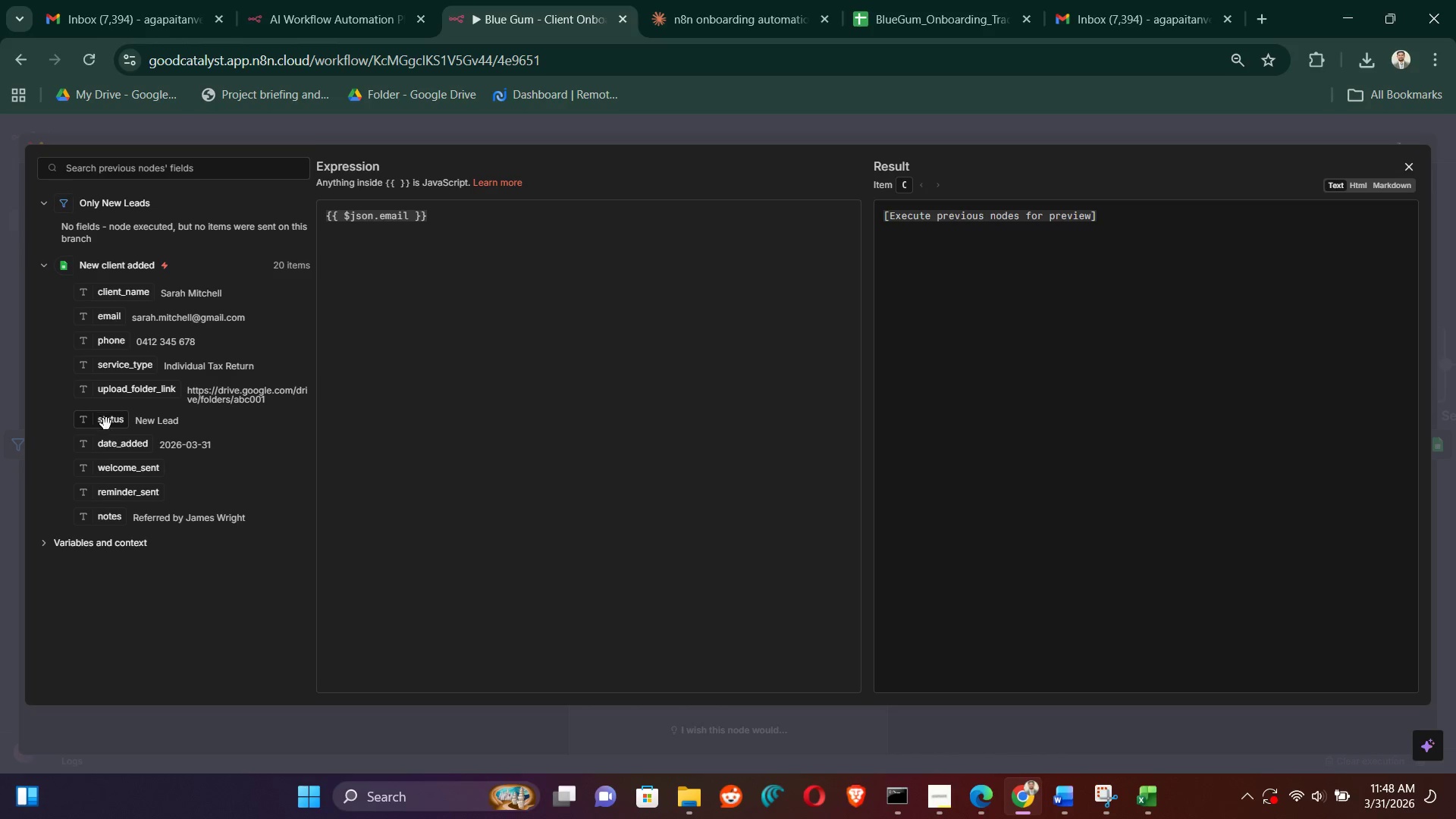 
double_click([624, 244])
 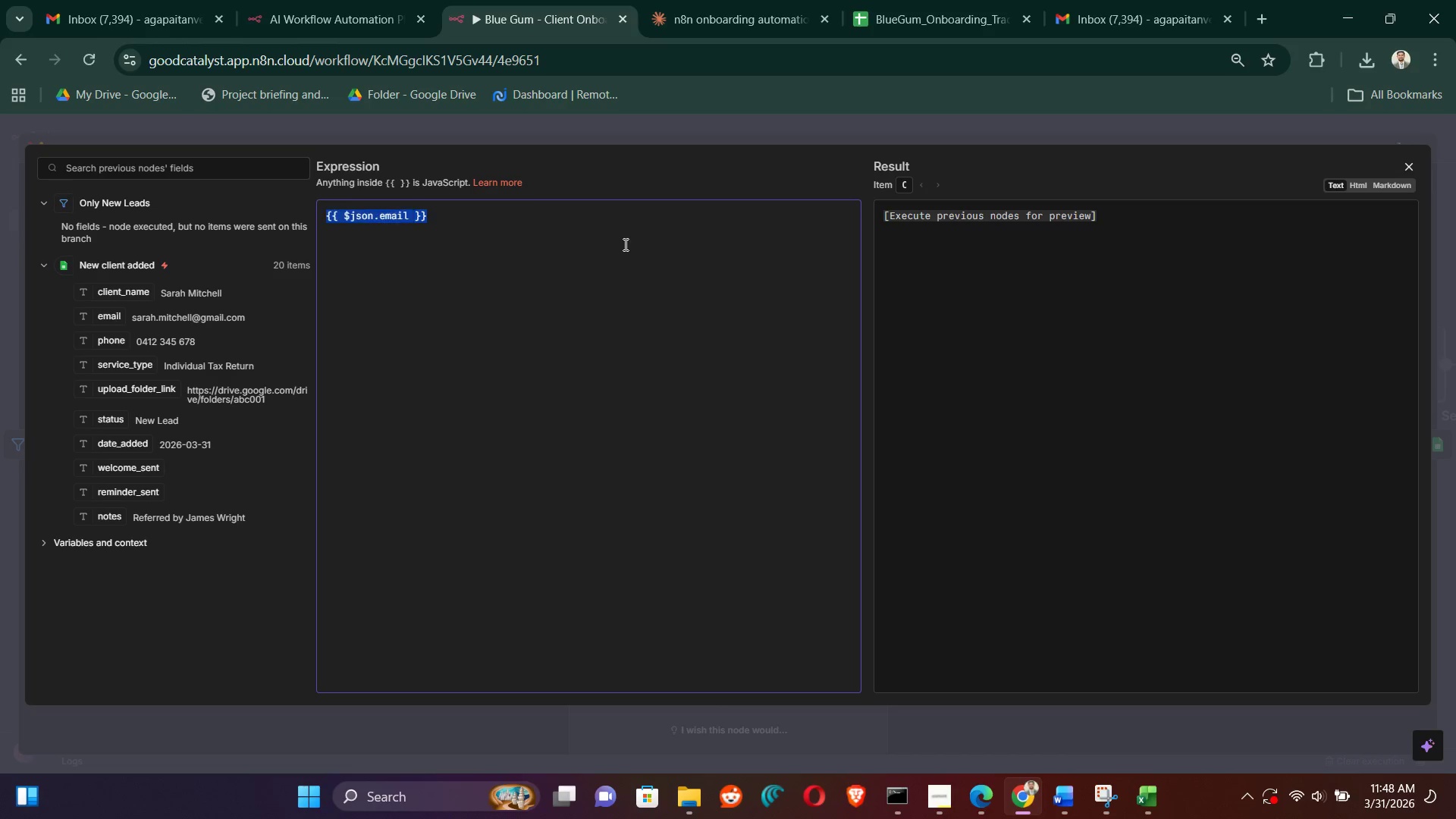 
triple_click([624, 244])
 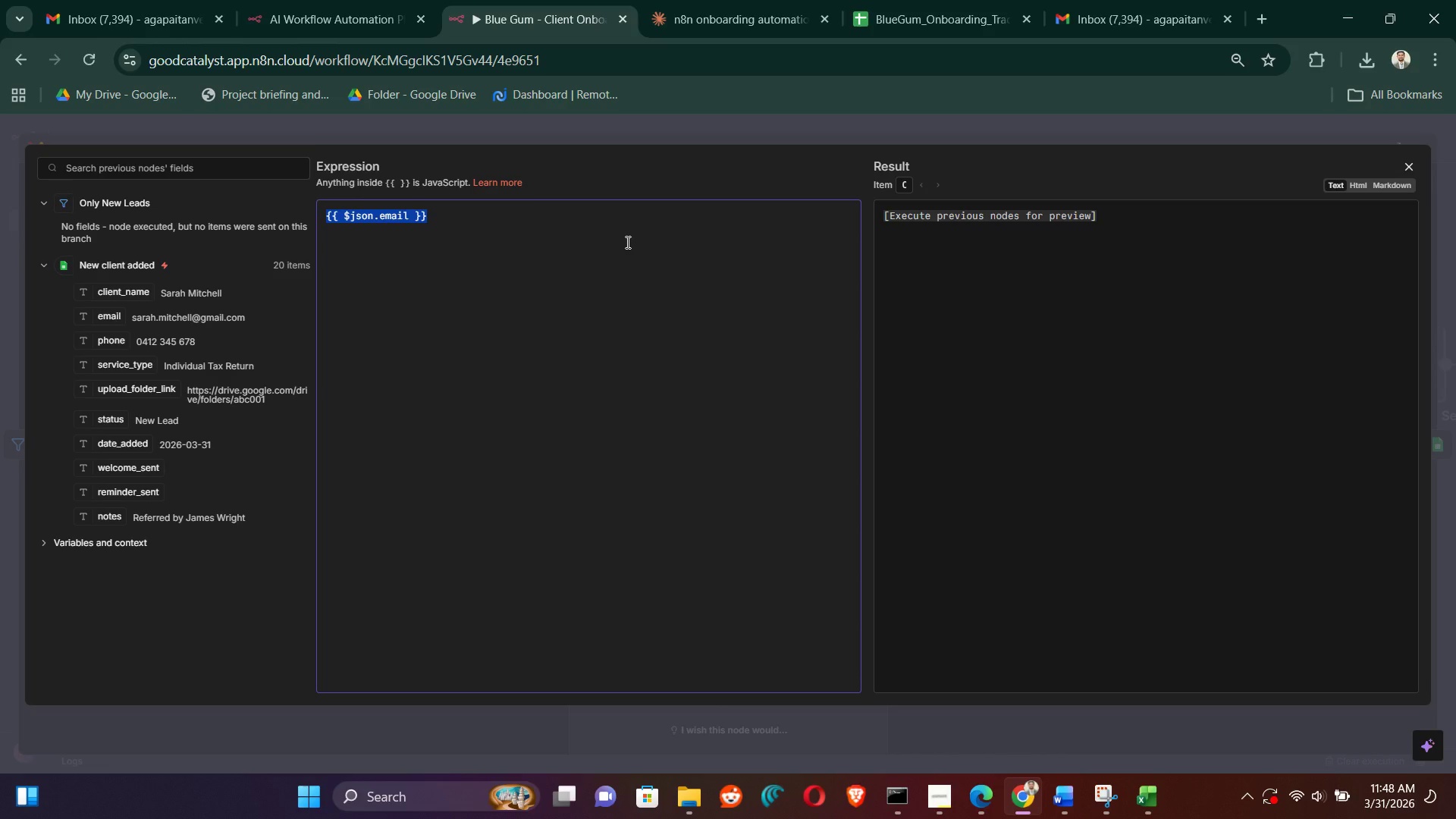 
key(Backspace)
 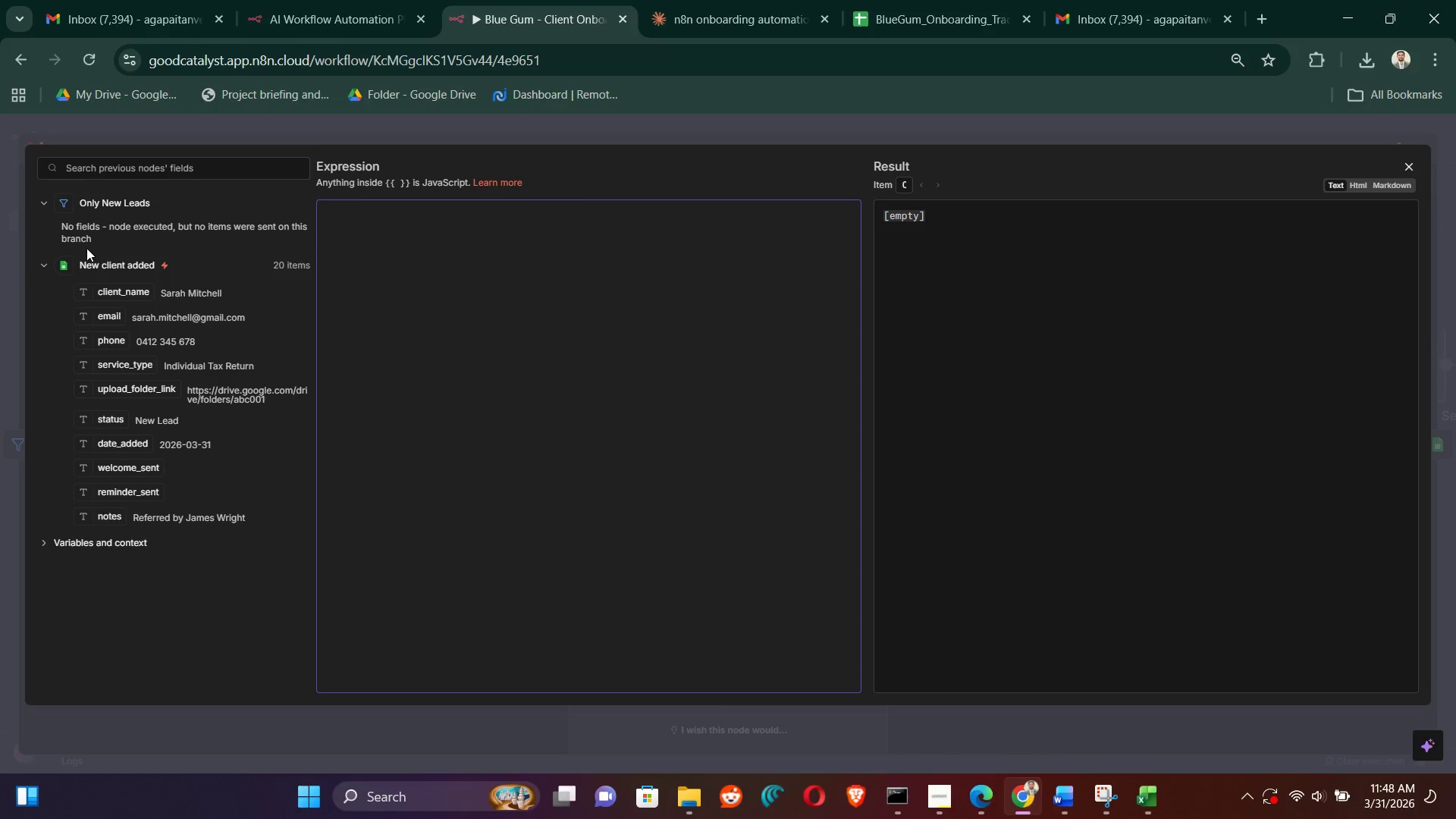 
wait(5.41)
 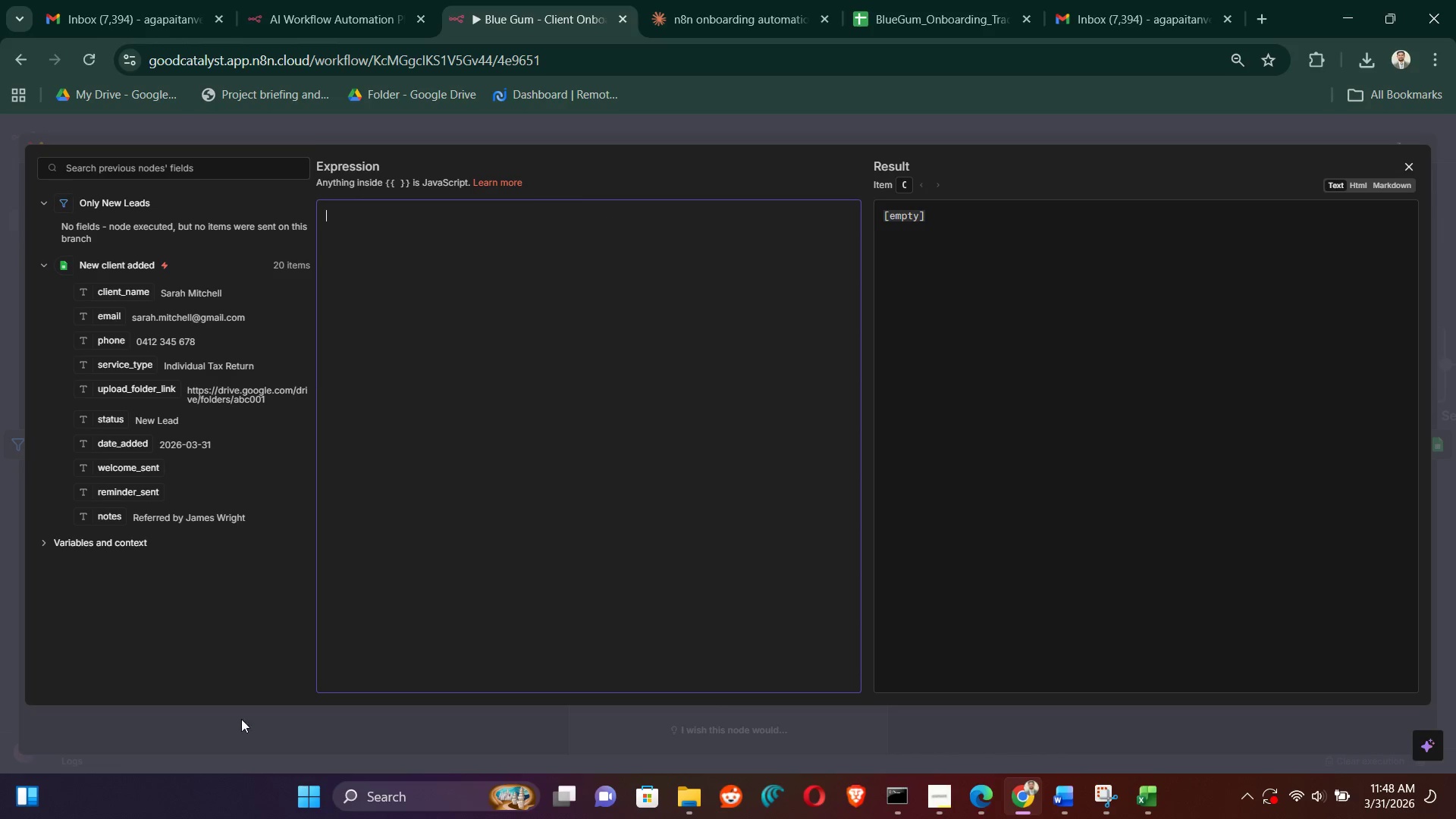 
double_click([42, 198])
 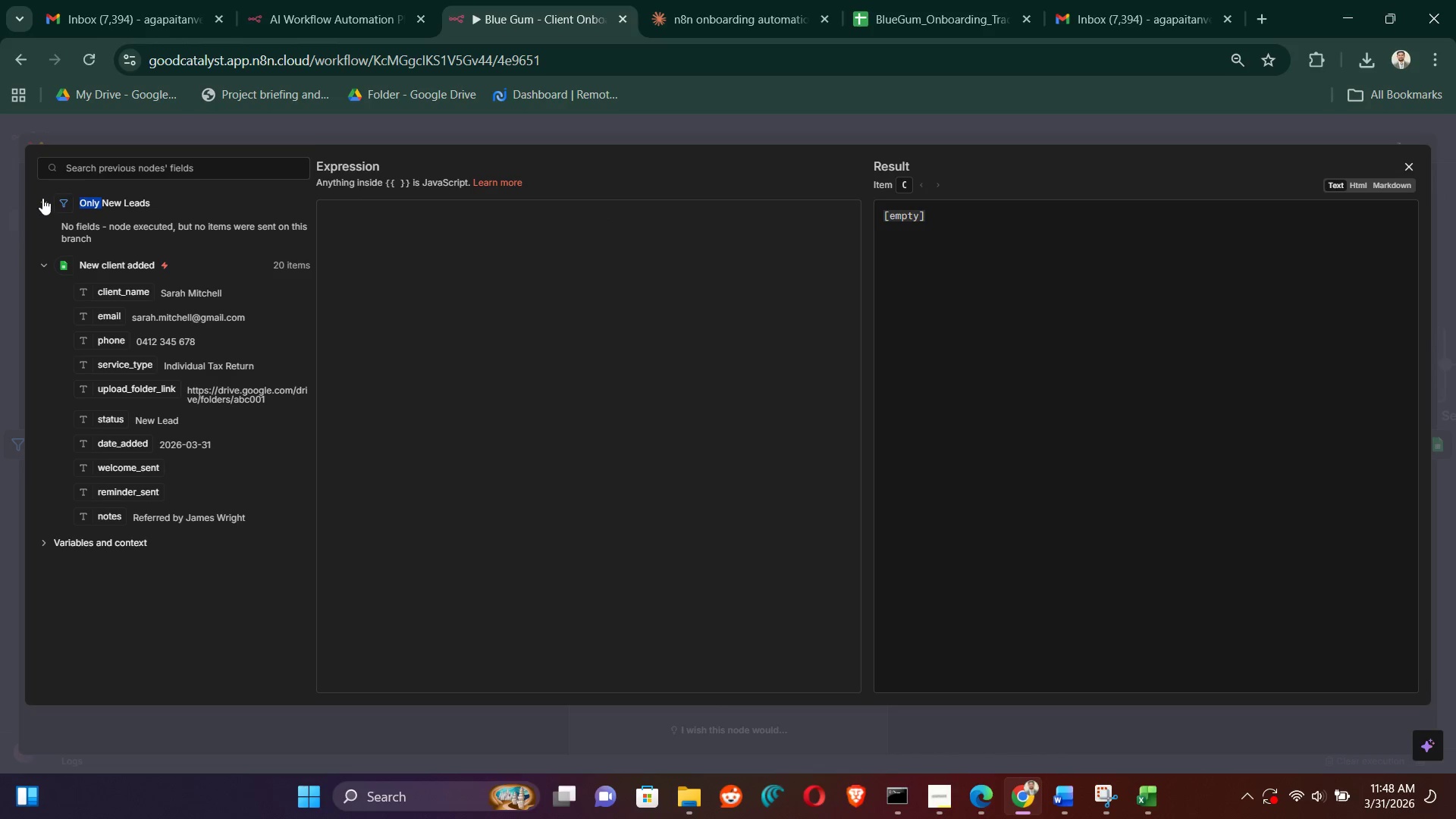 
triple_click([42, 198])
 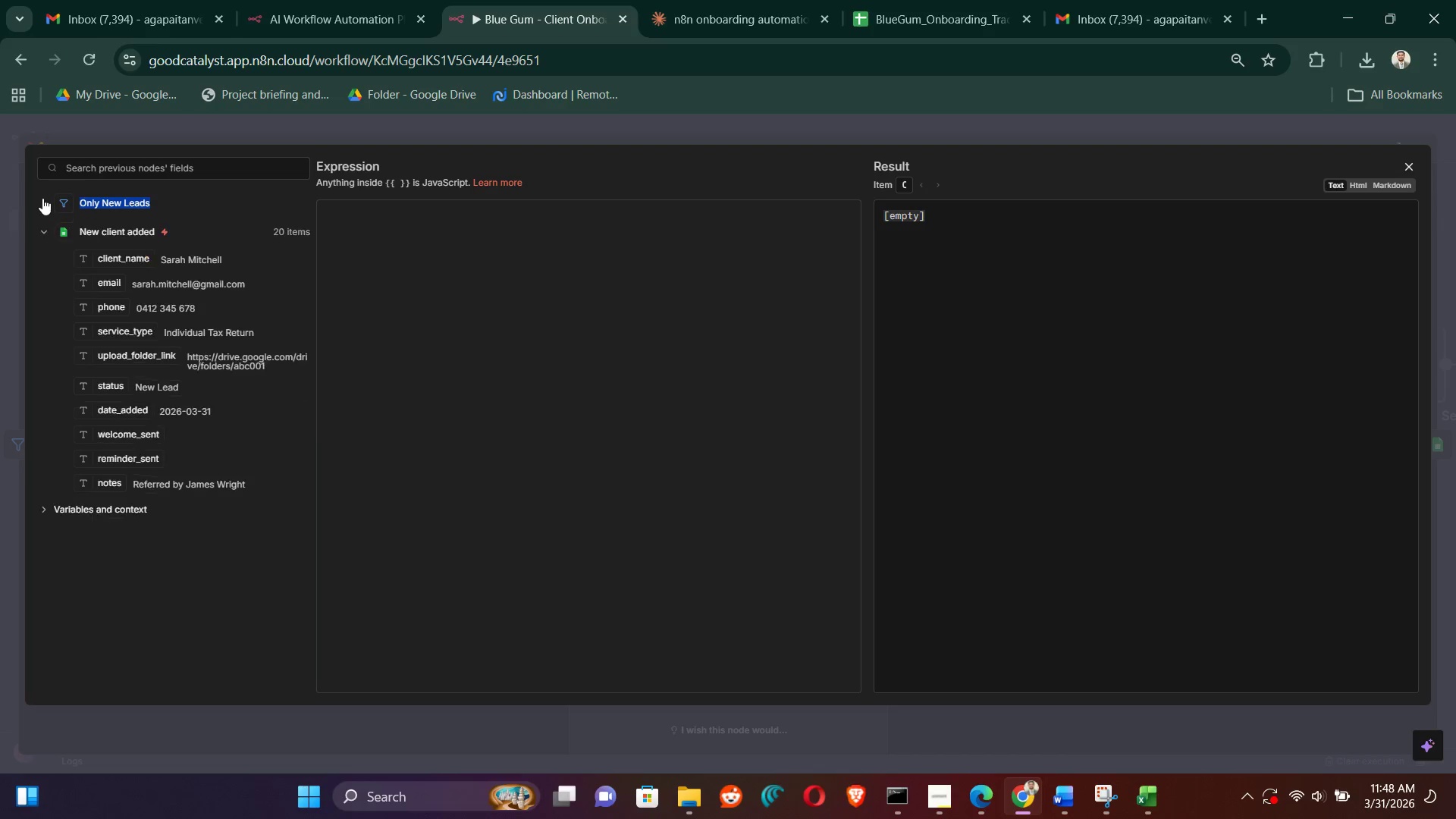 
triple_click([42, 198])
 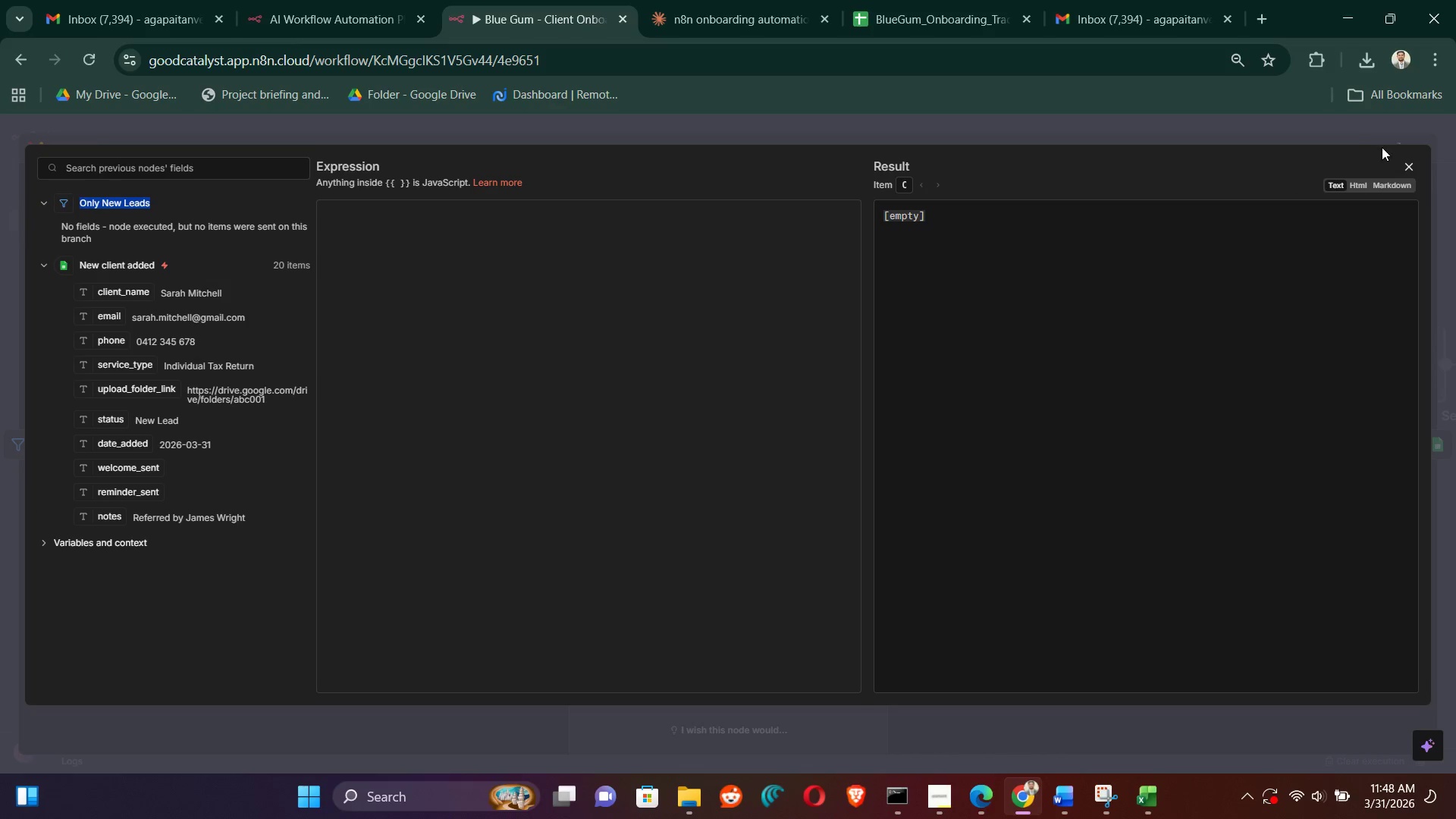 
left_click([1404, 168])
 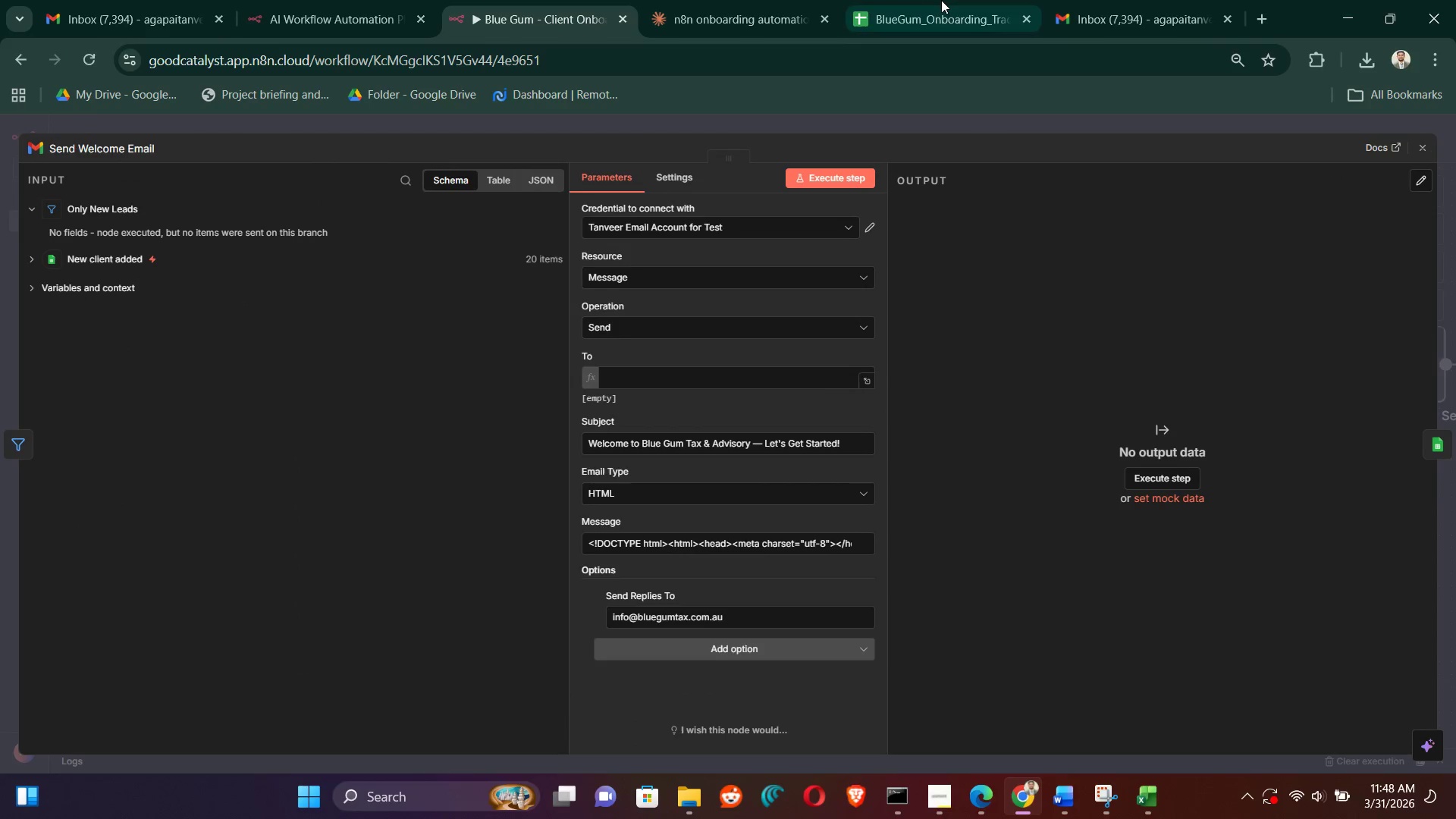 
left_click([946, 0])
 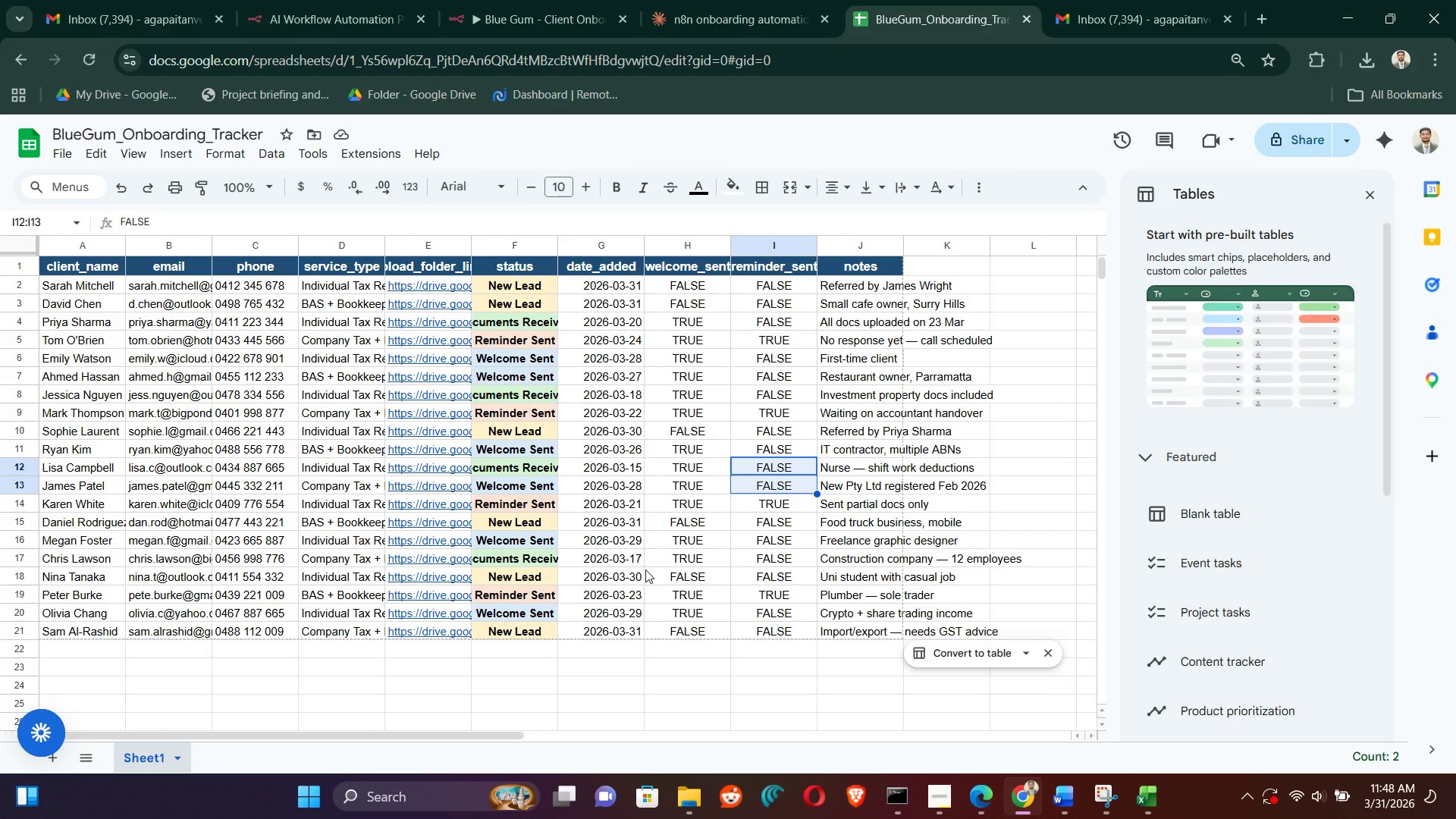 
wait(6.39)
 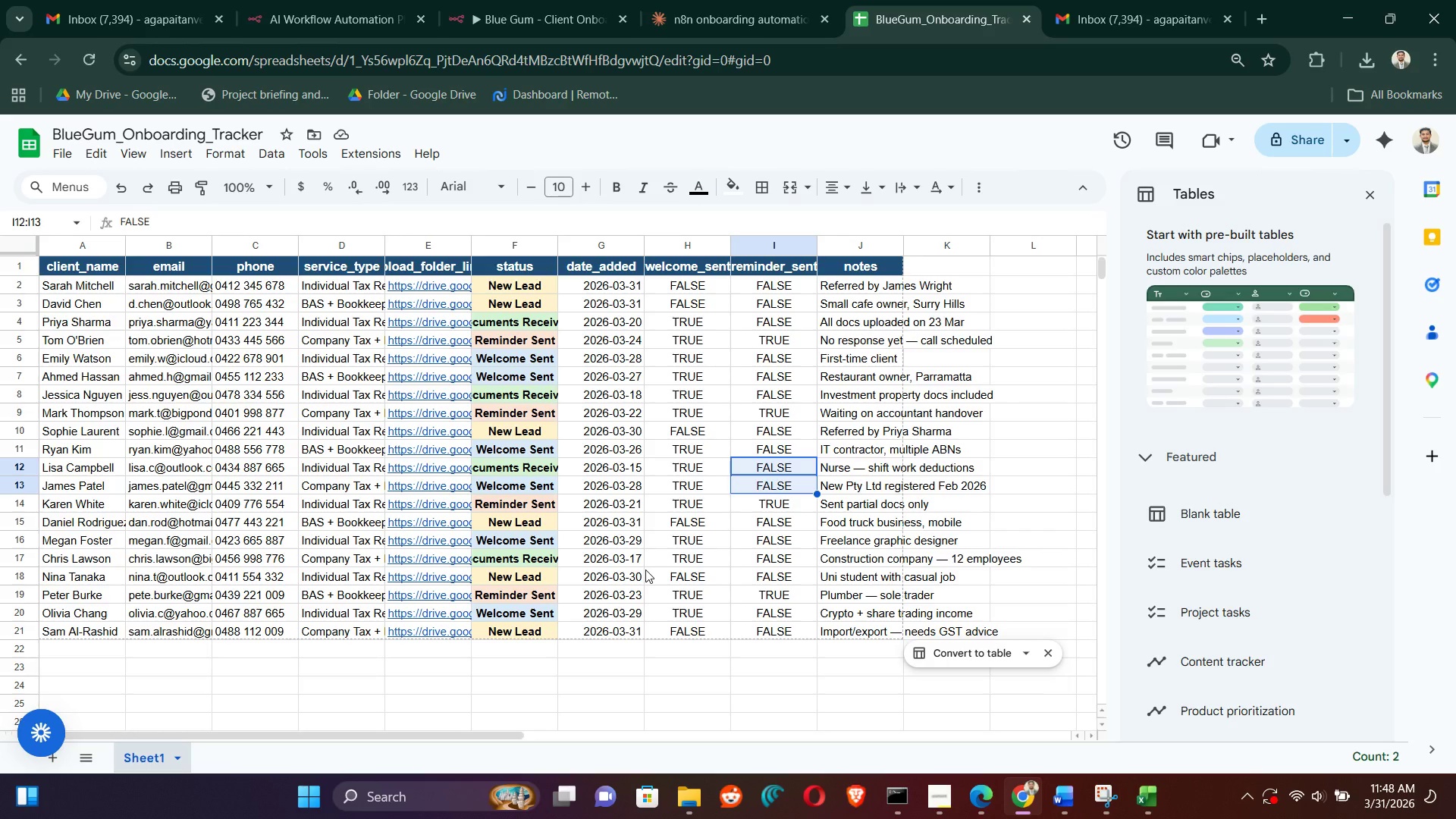 
left_click([693, 295])
 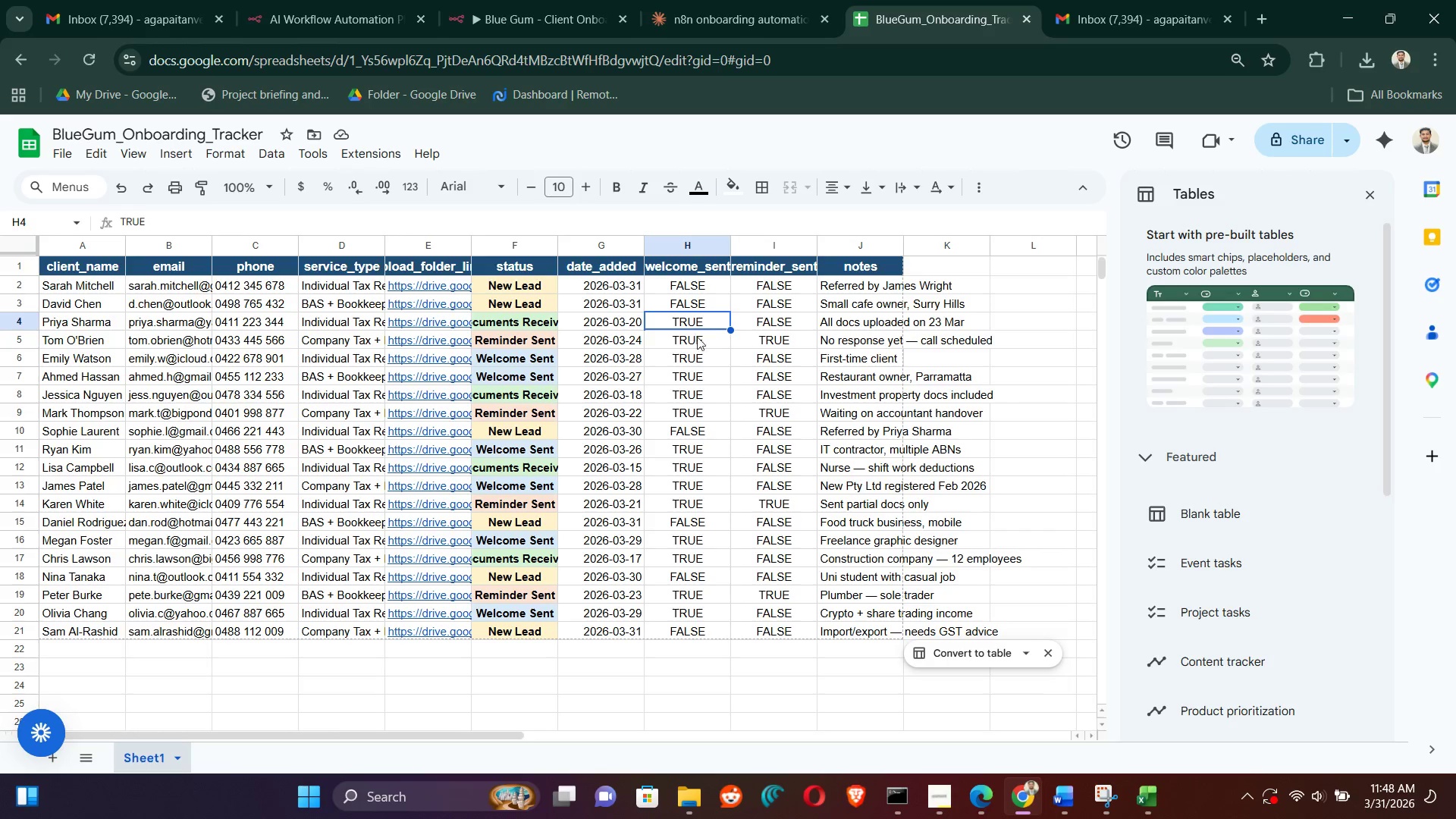 
double_click([699, 345])
 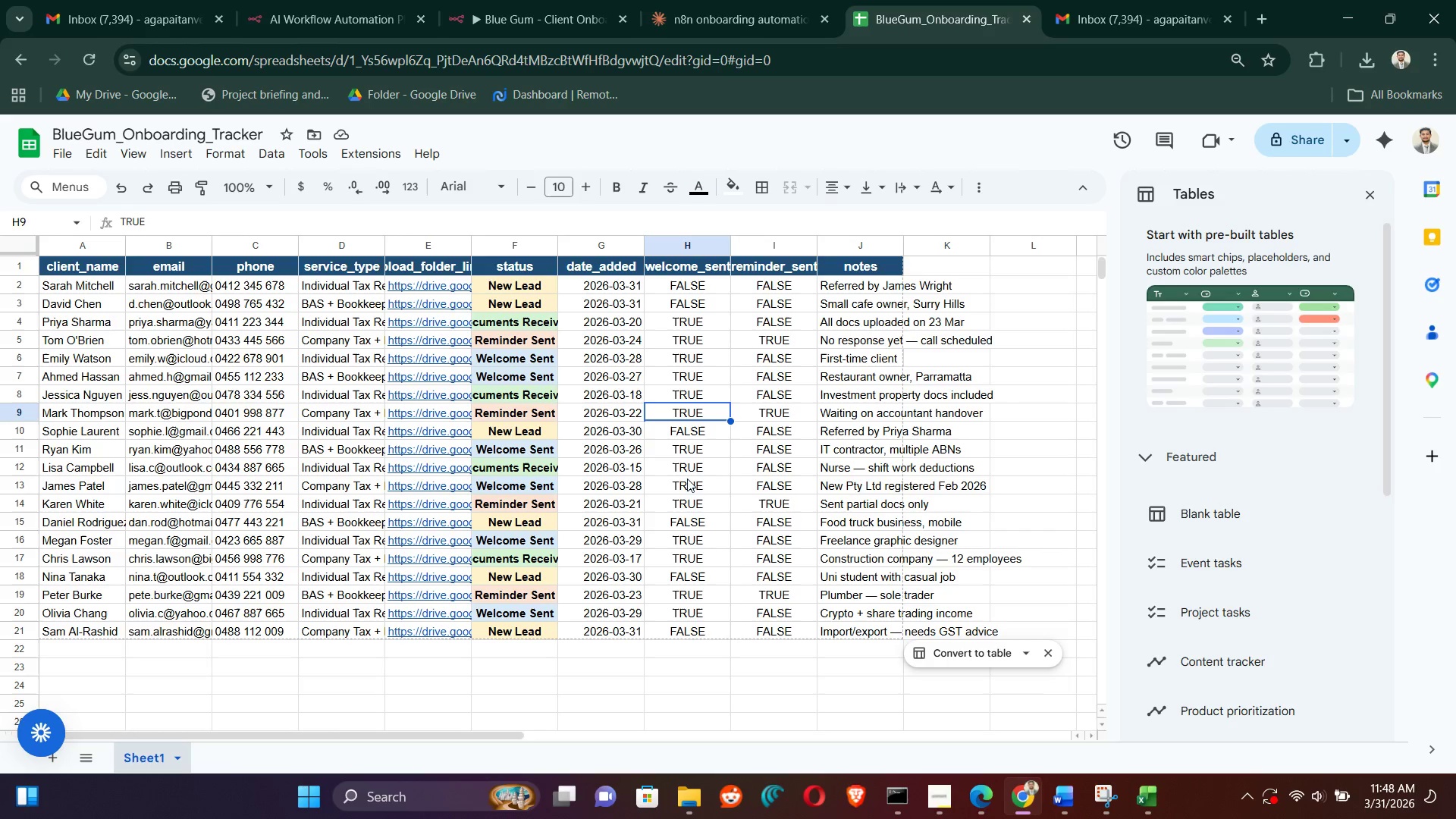 
triple_click([689, 483])
 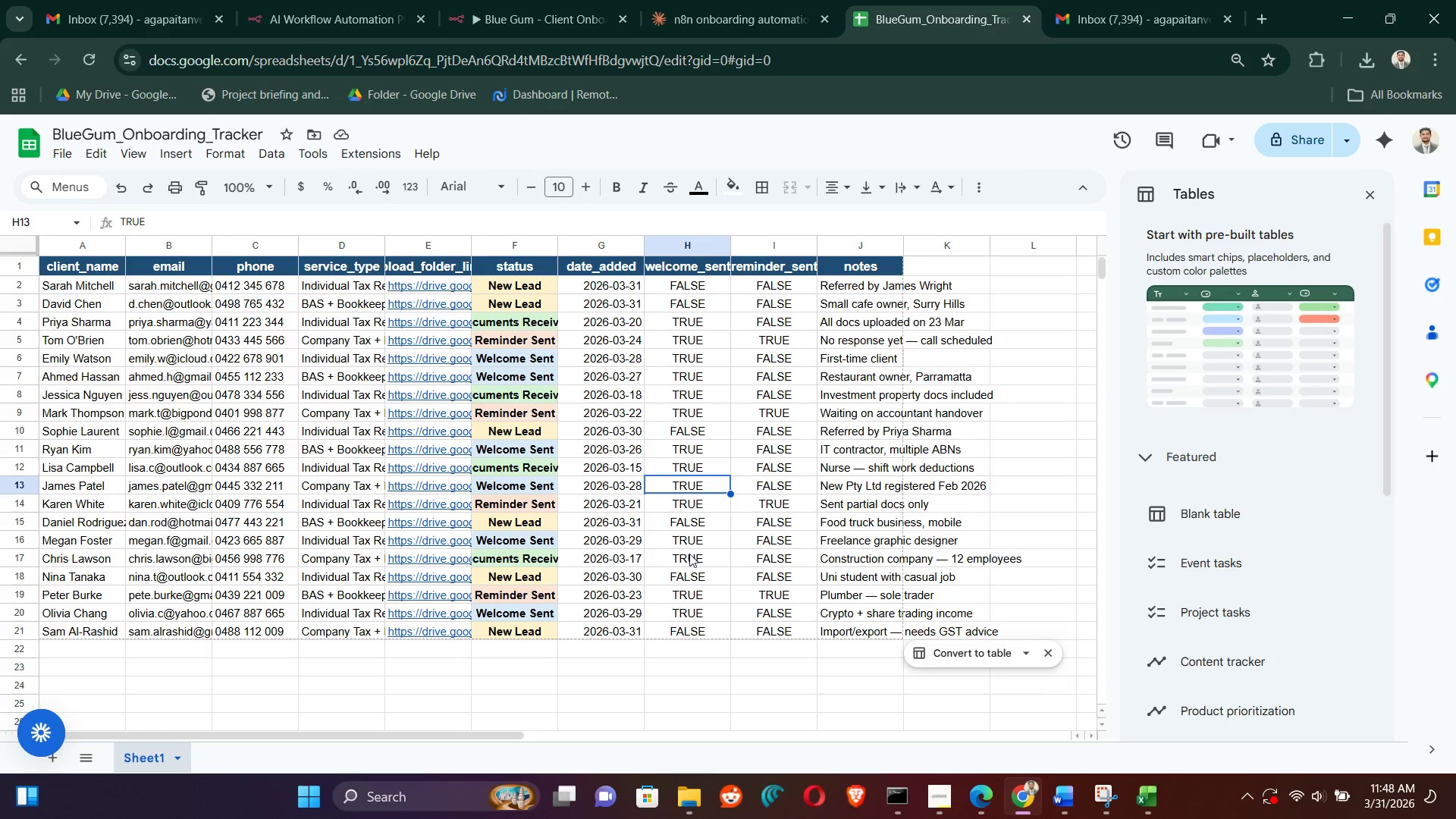 
triple_click([689, 554])
 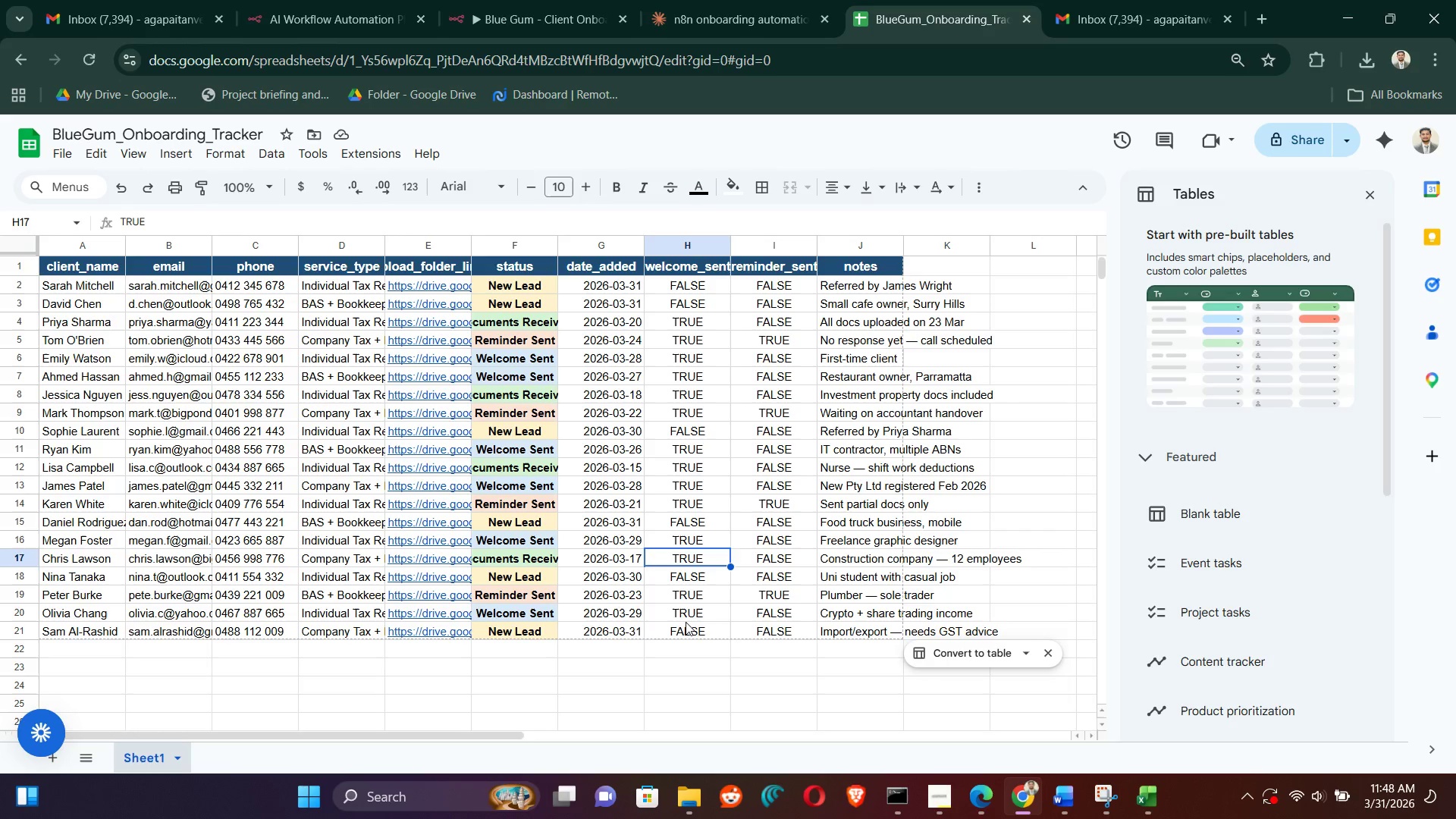 
triple_click([686, 622])
 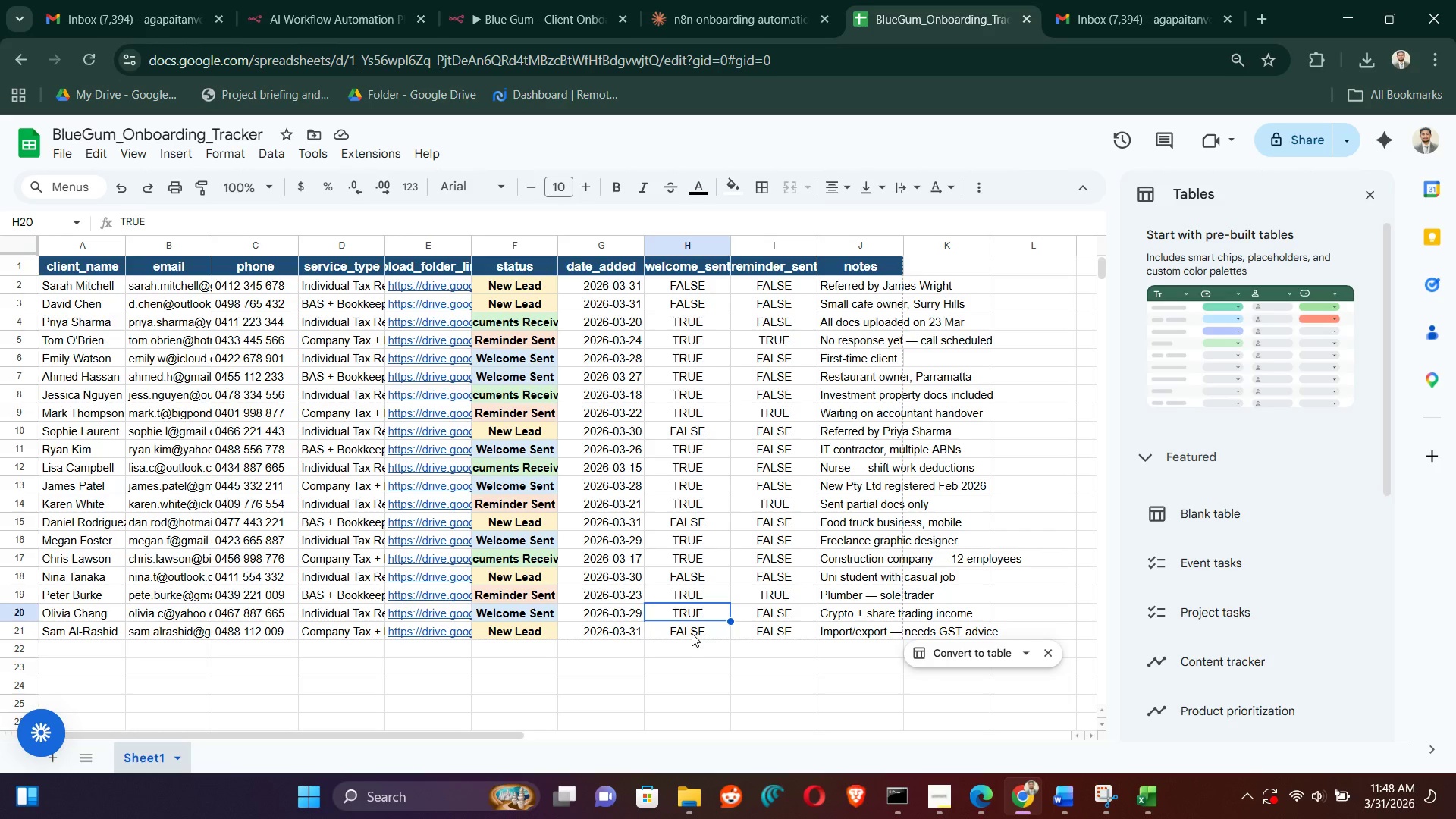 
triple_click([692, 633])
 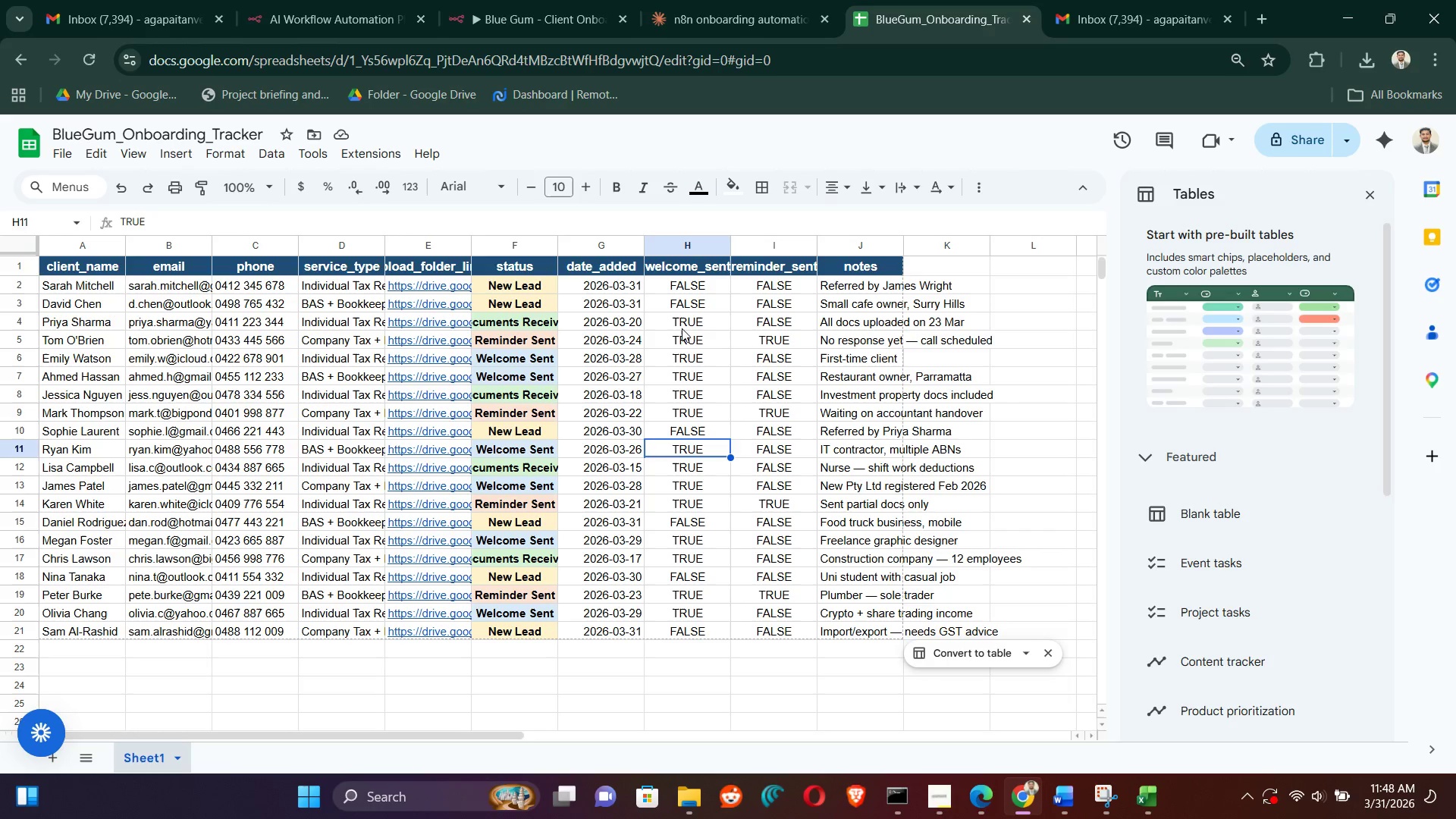 
triple_click([682, 325])
 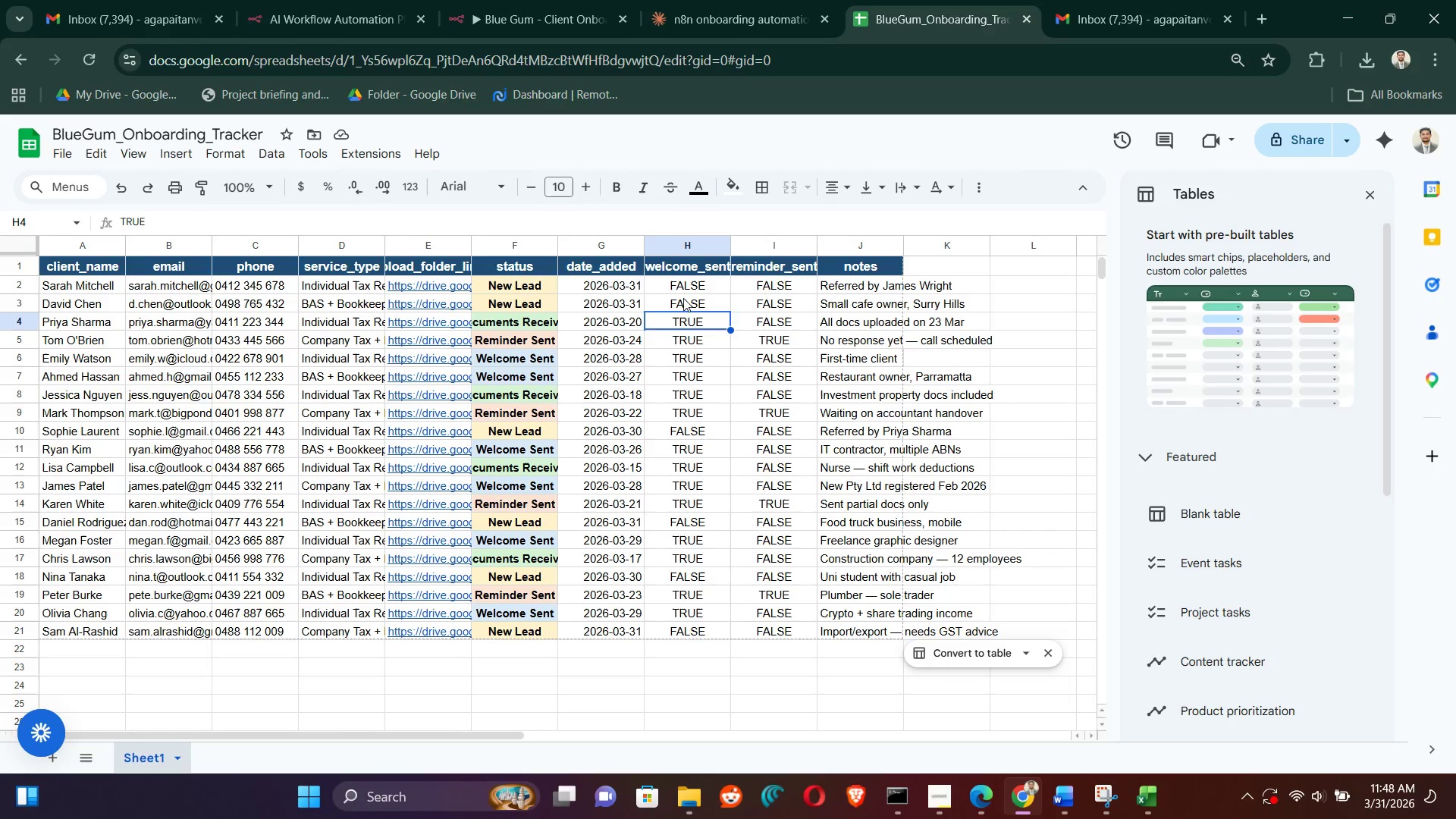 
triple_click([683, 298])
 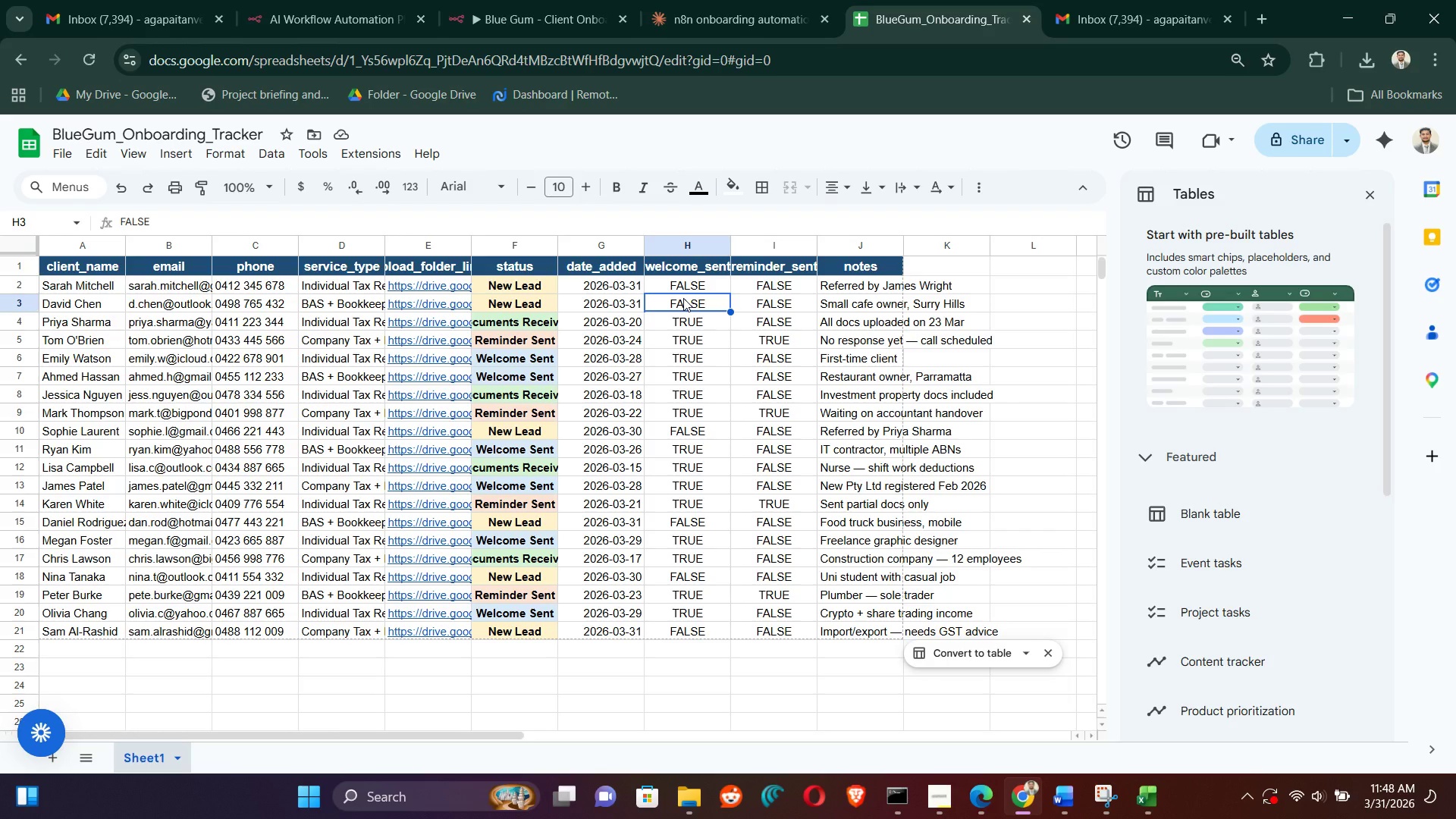 
left_click([687, 280])
 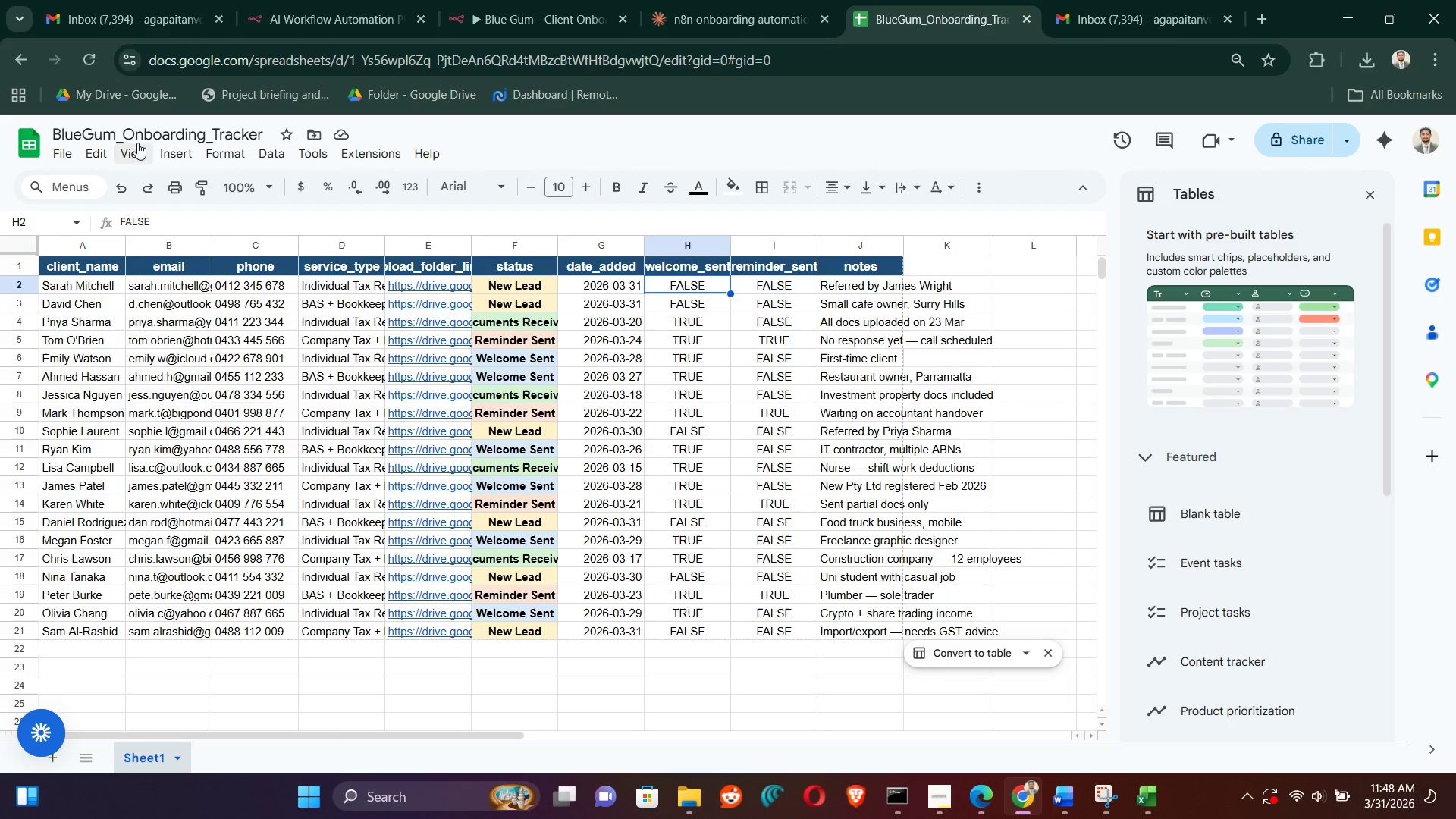 
mouse_move([478, 17])
 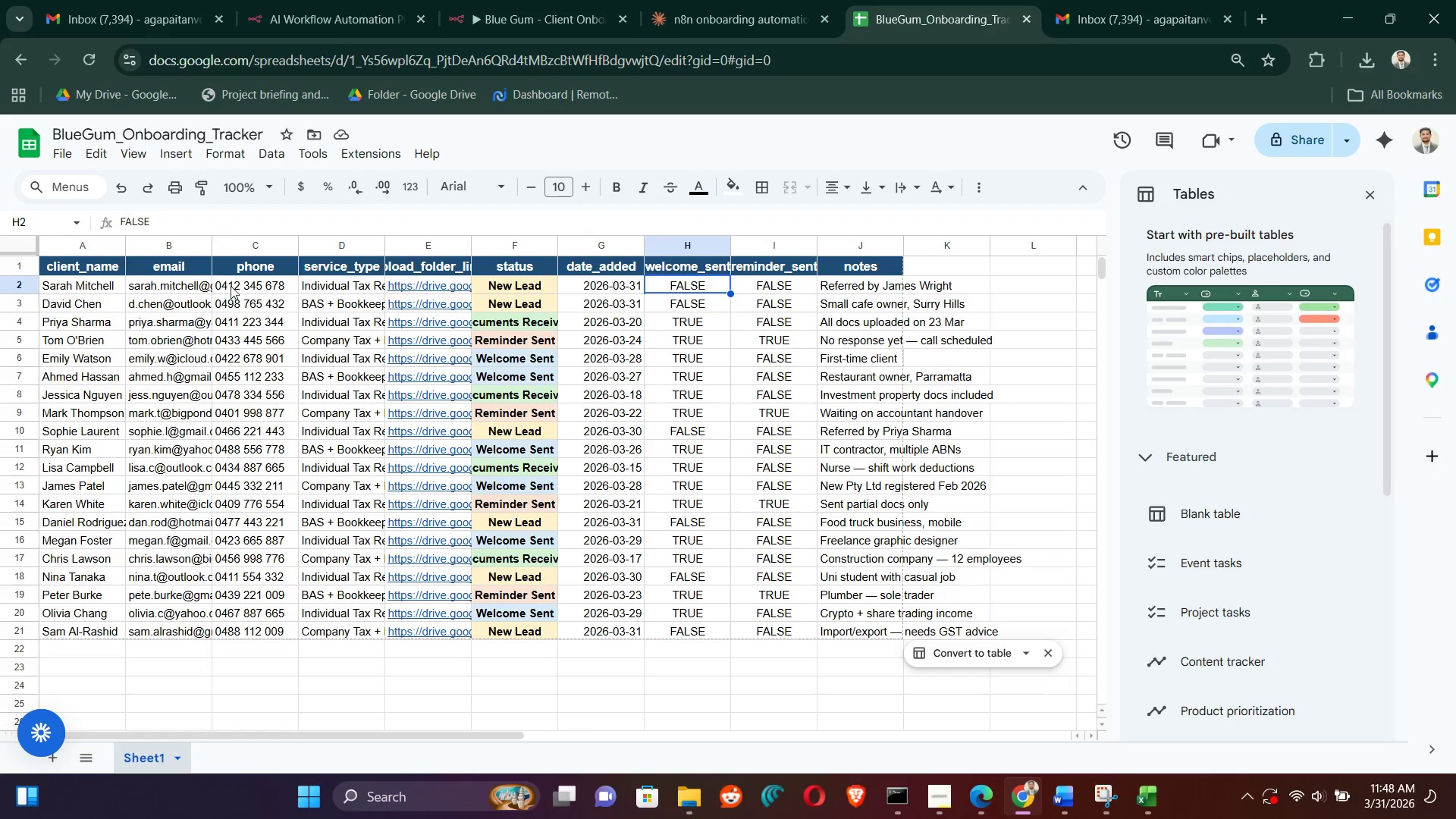 
double_click([278, 216])
 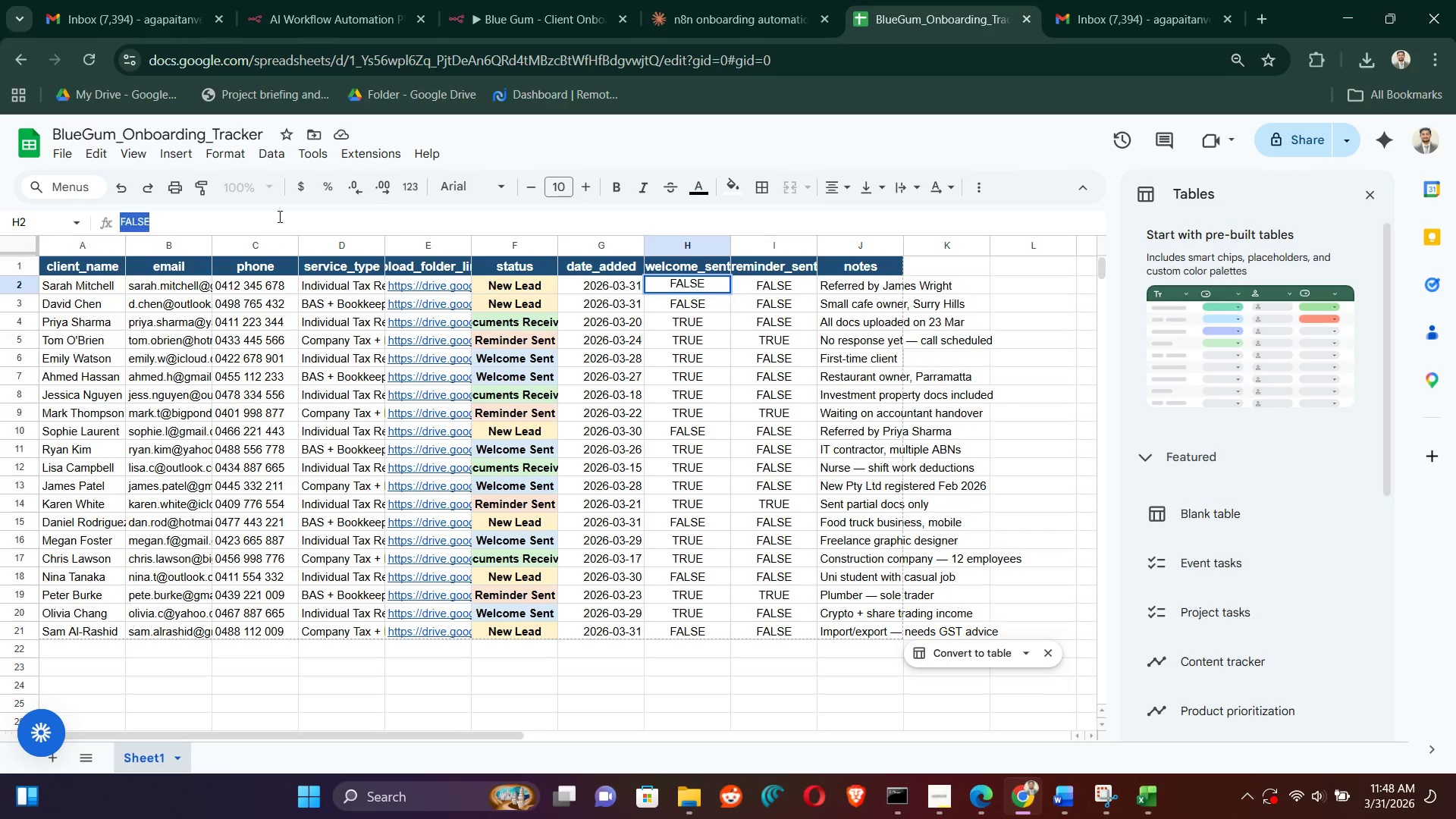 
triple_click([278, 216])
 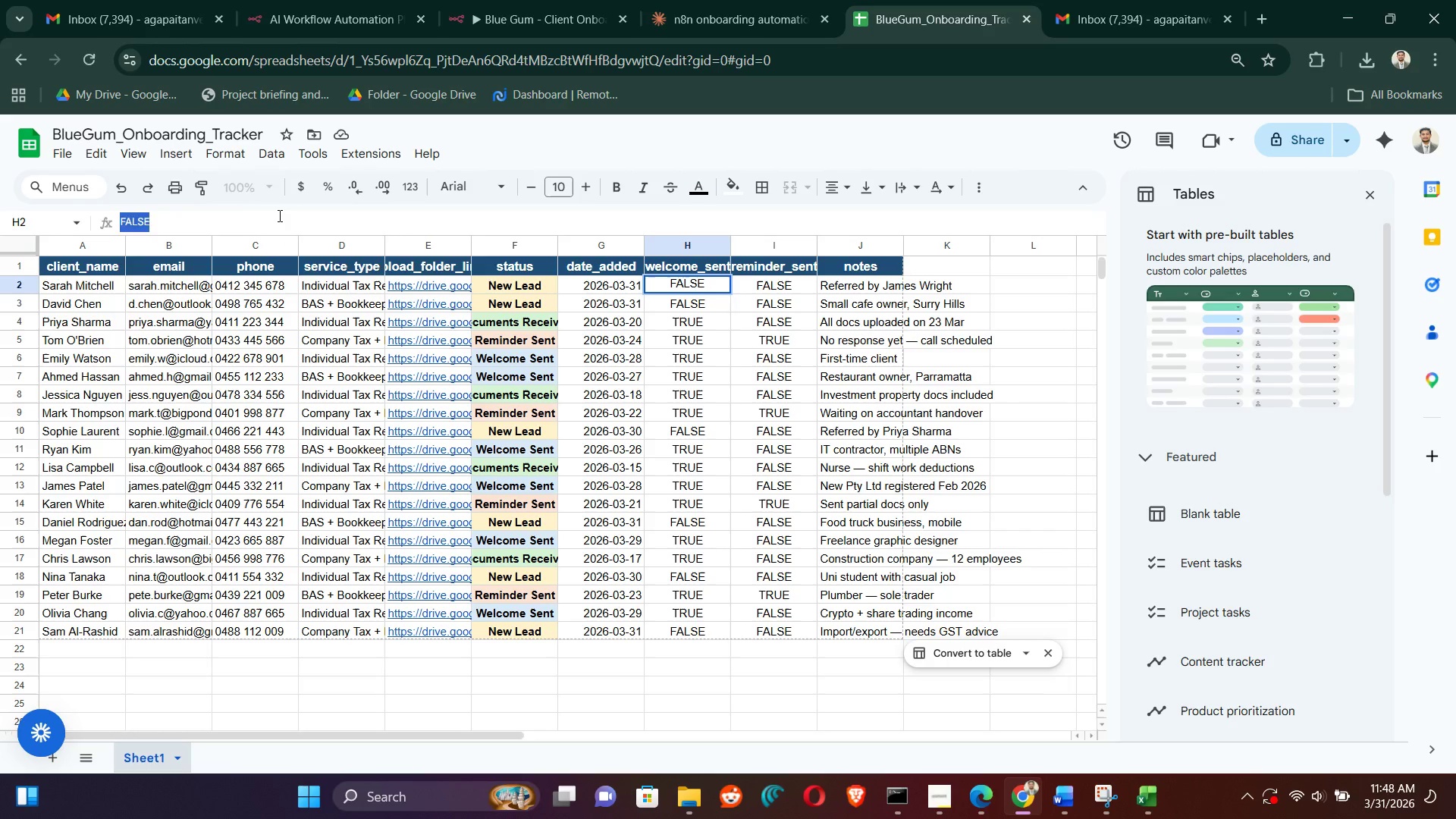 
key(Backspace)
 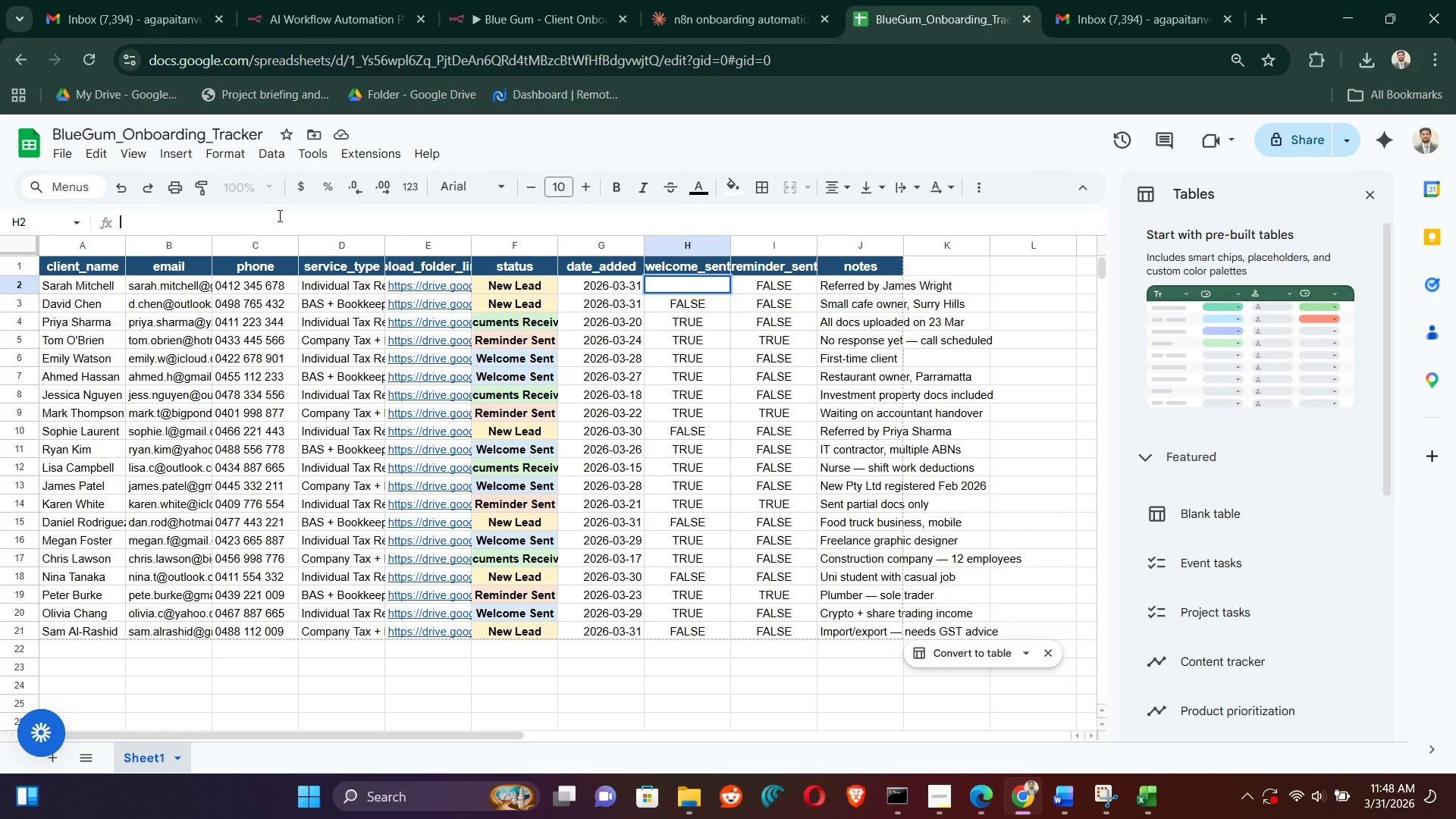 
key(Shift+ShiftLeft)
 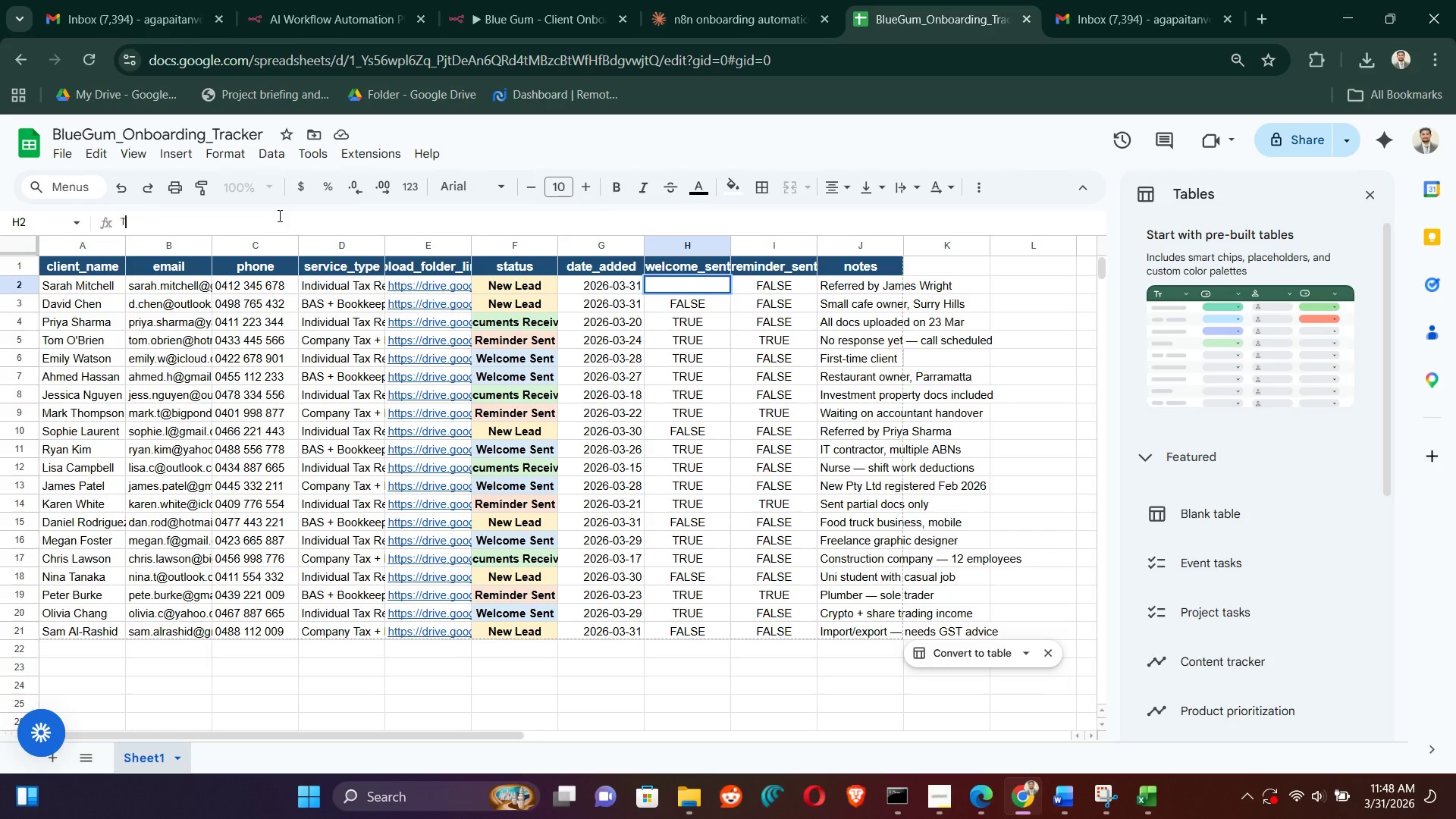 
key(Shift+T)
 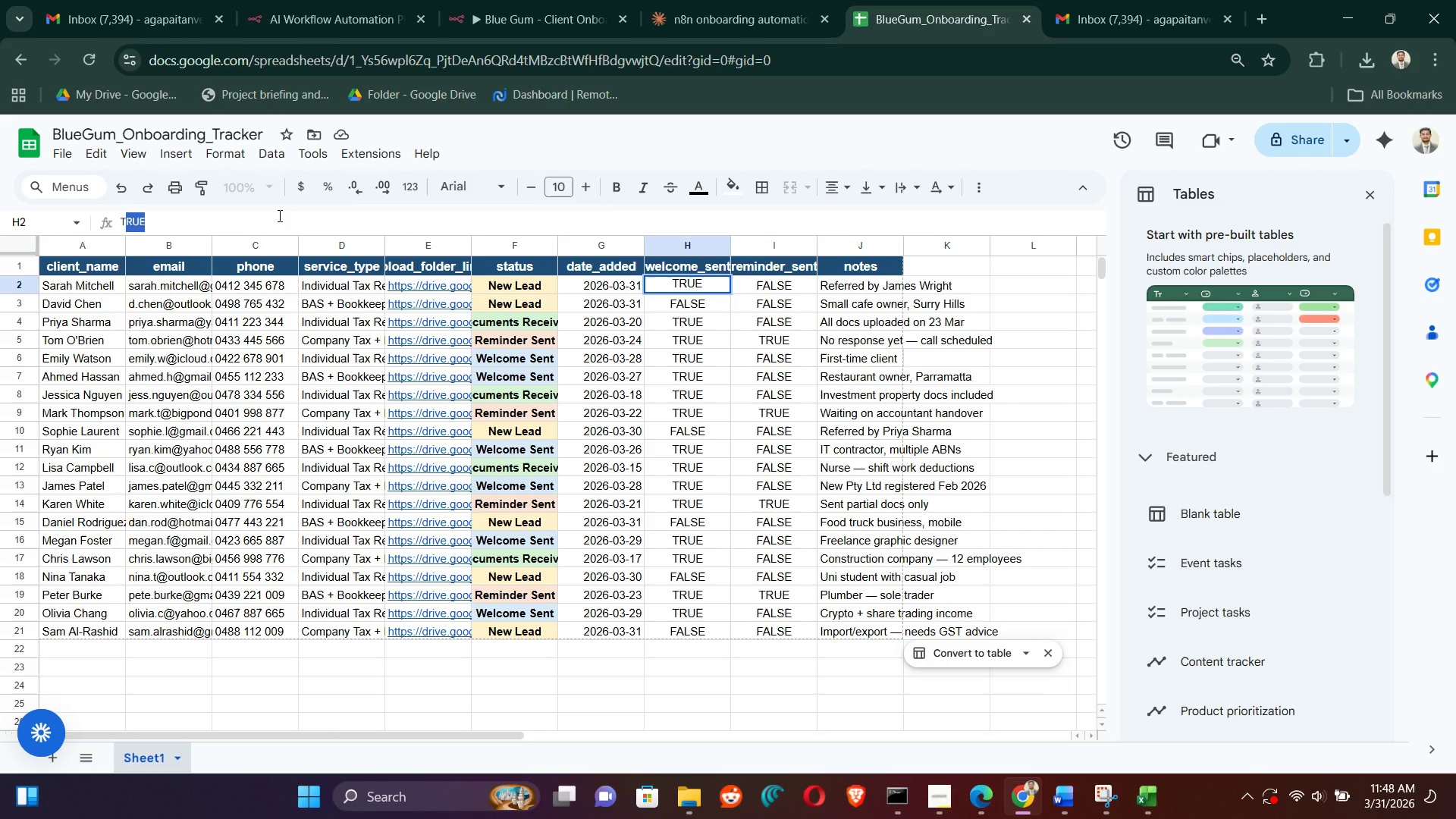 
key(ArrowRight)
 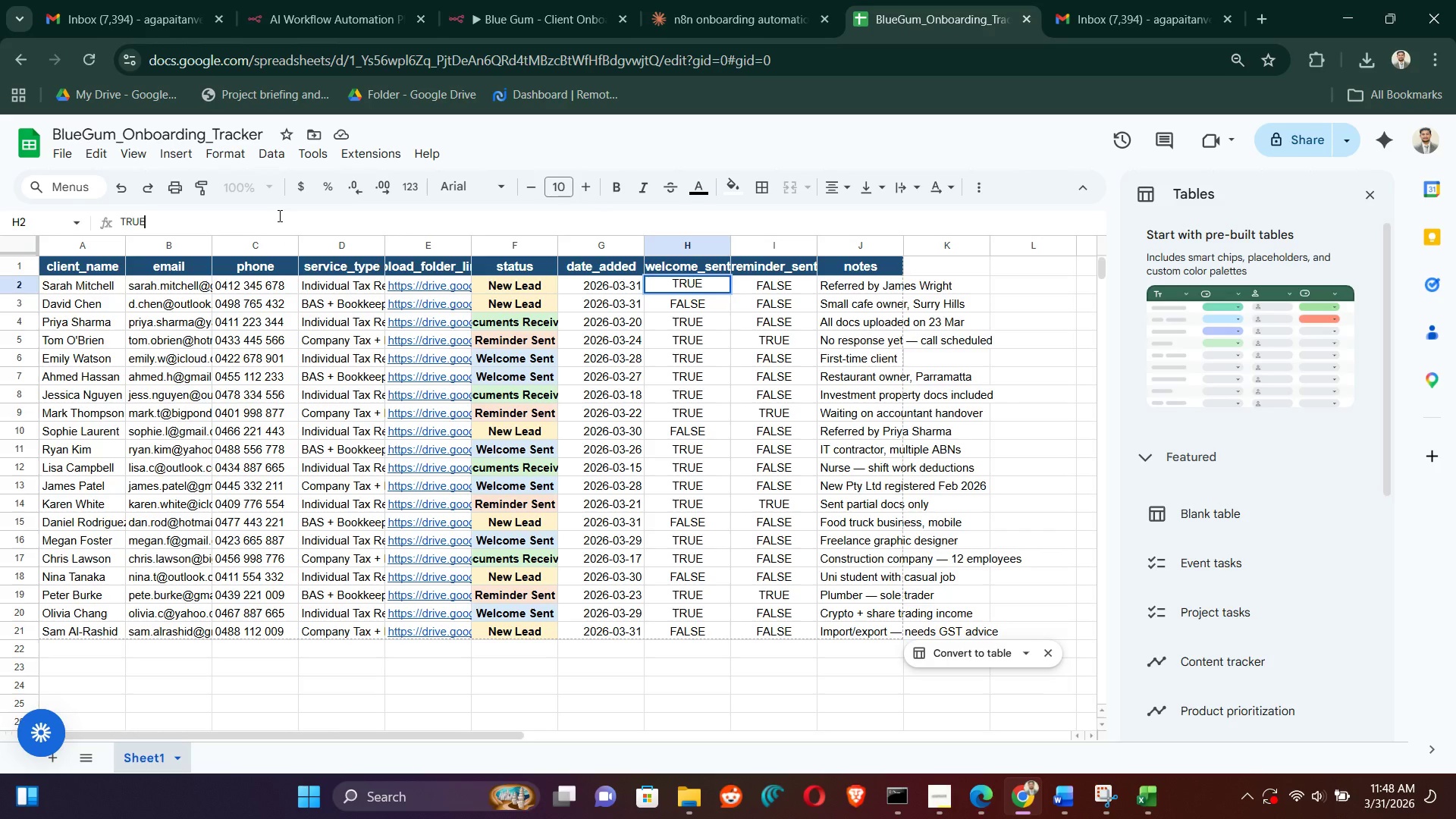 
key(Enter)
 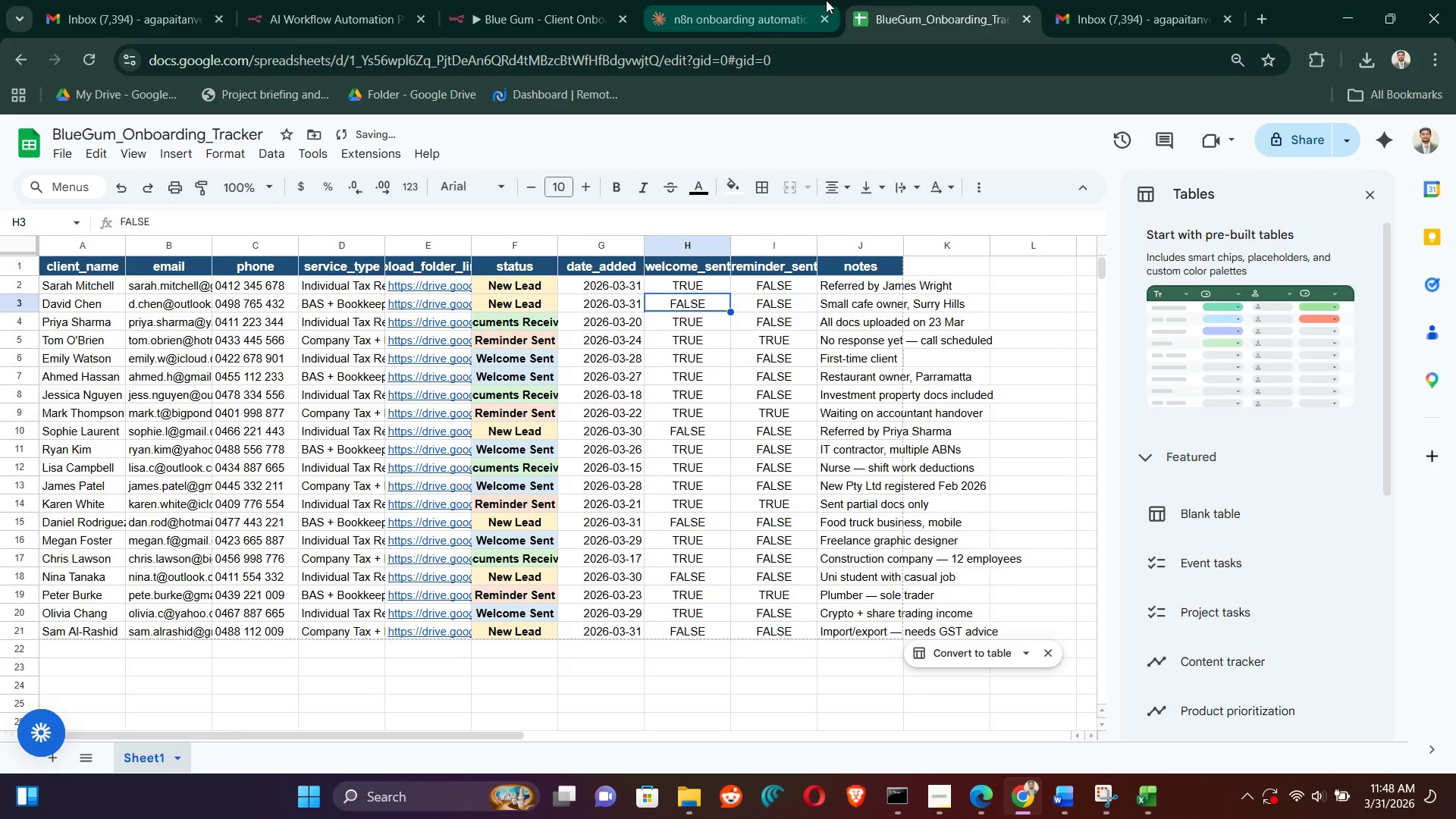 
double_click([539, 0])
 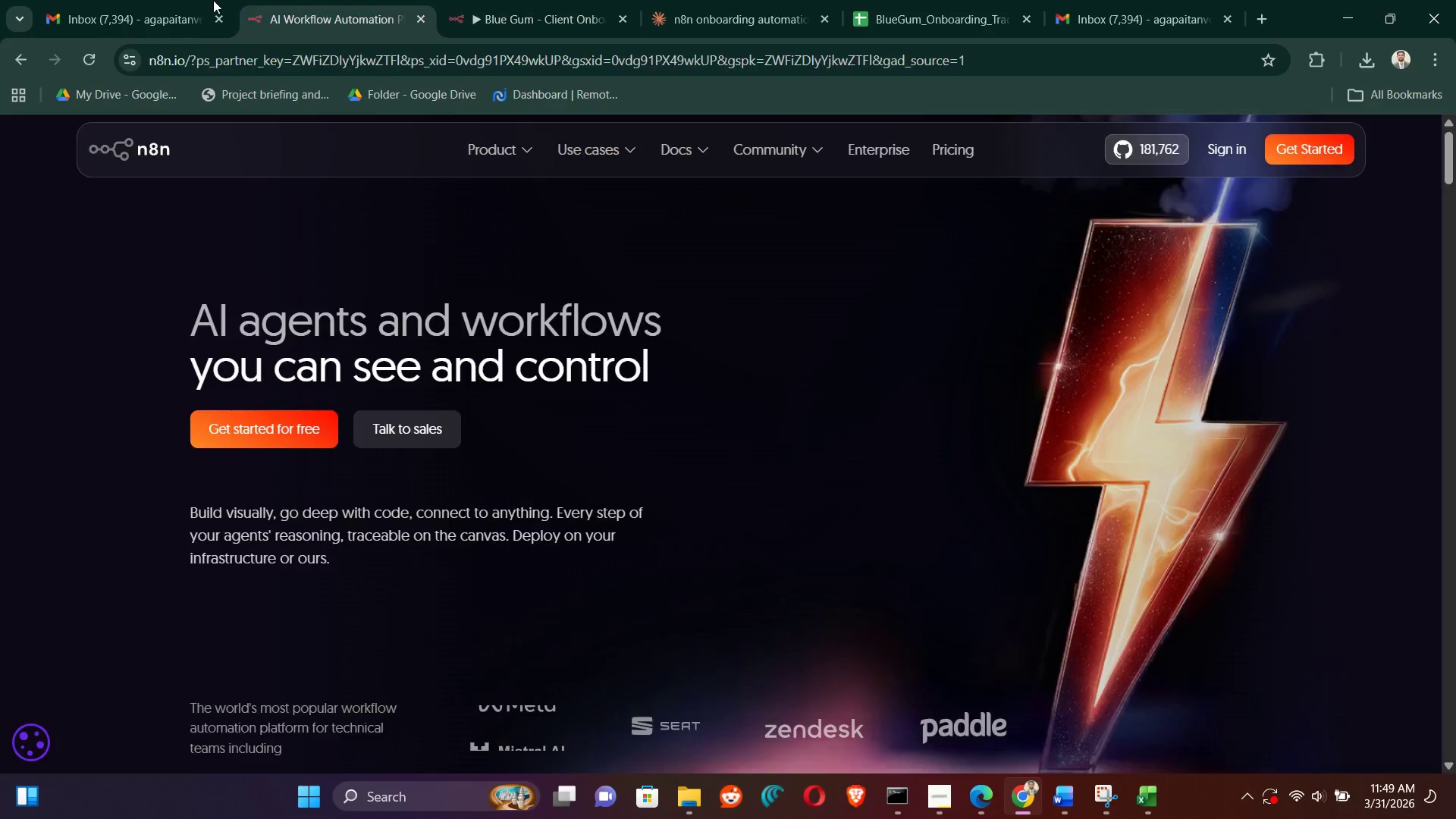 
double_click([86, 0])
 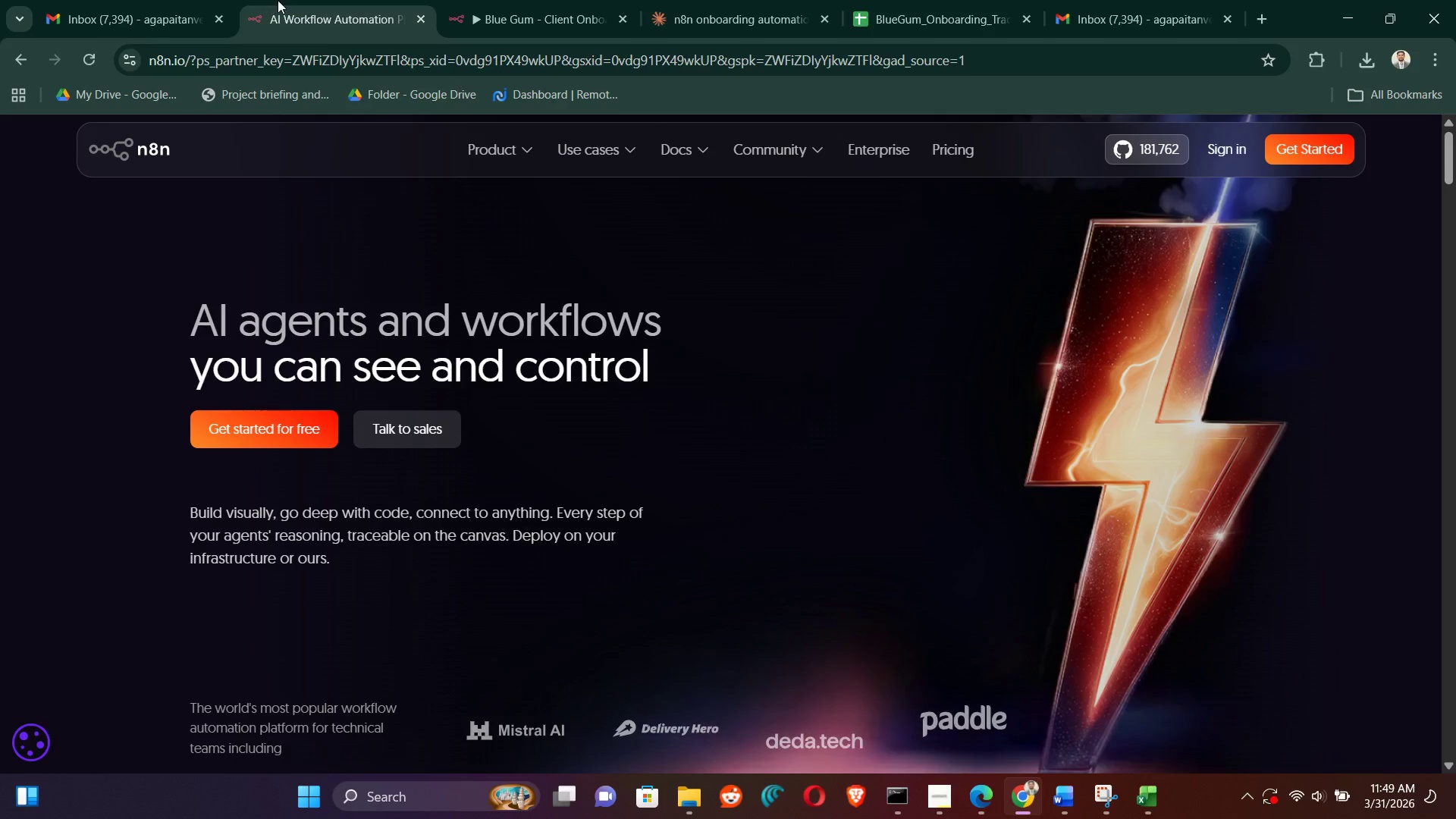 
double_click([482, 0])
 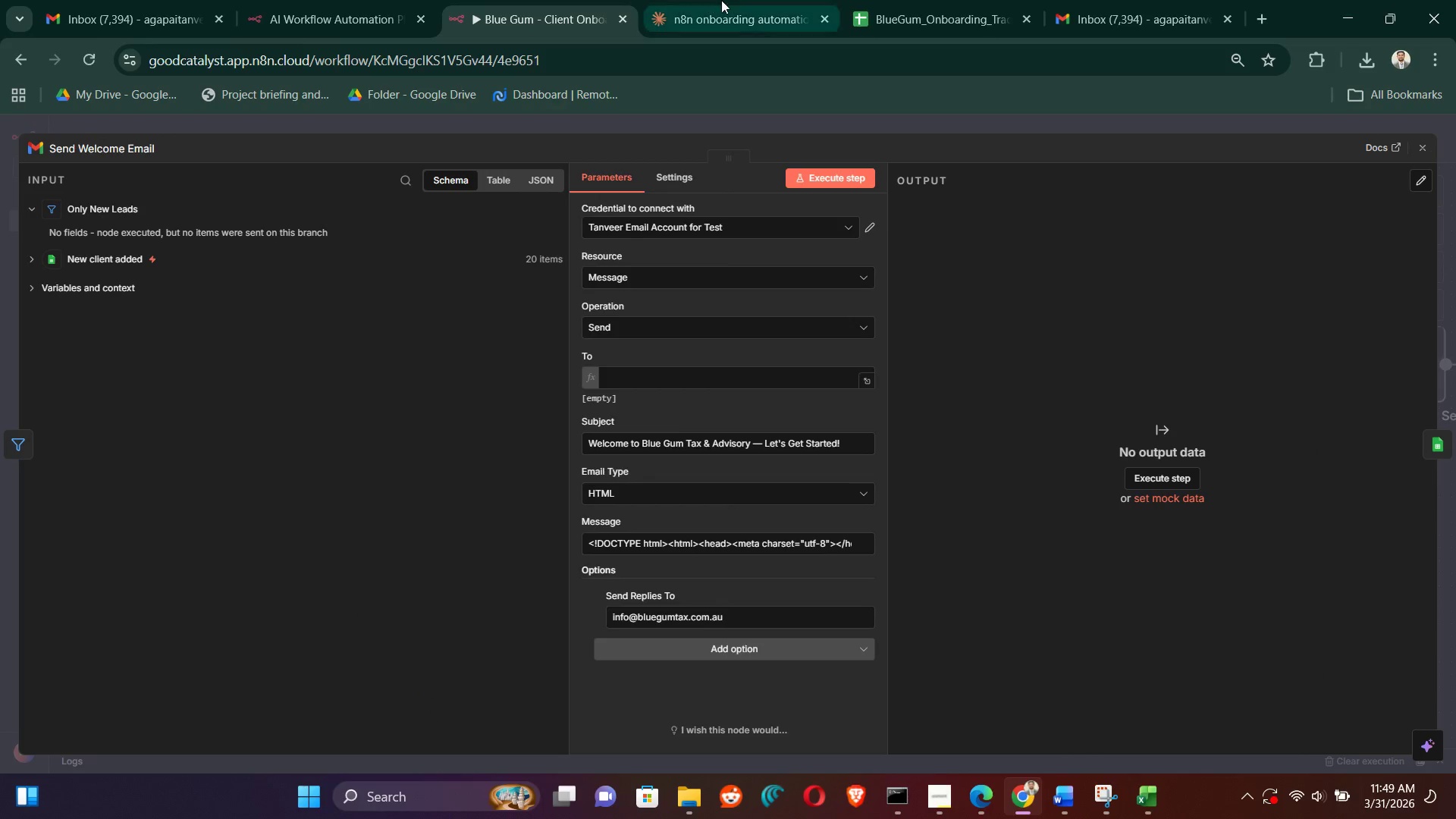 
triple_click([721, 0])
 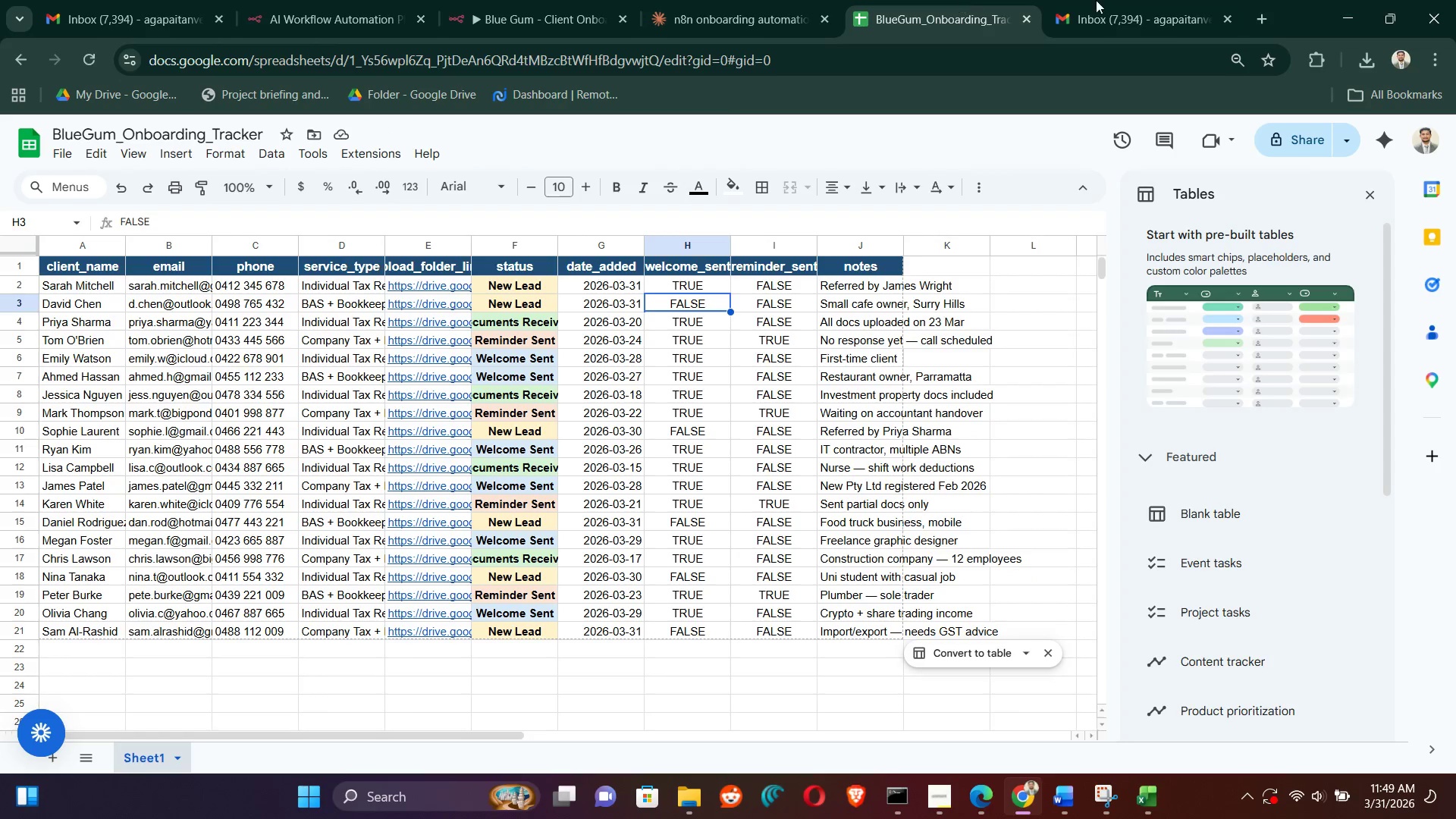 
double_click([1098, 0])
 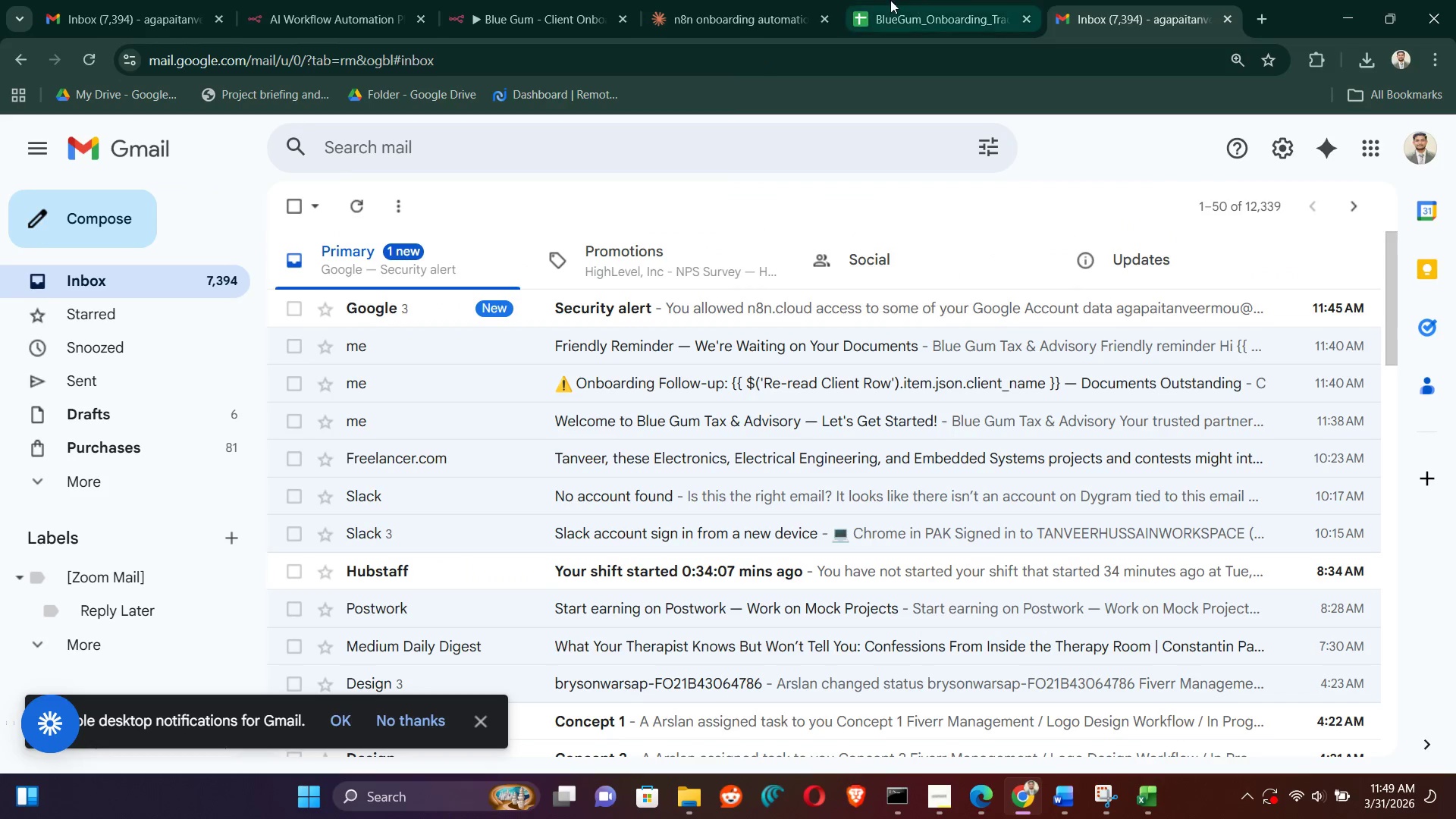 
mouse_move([874, 2])
 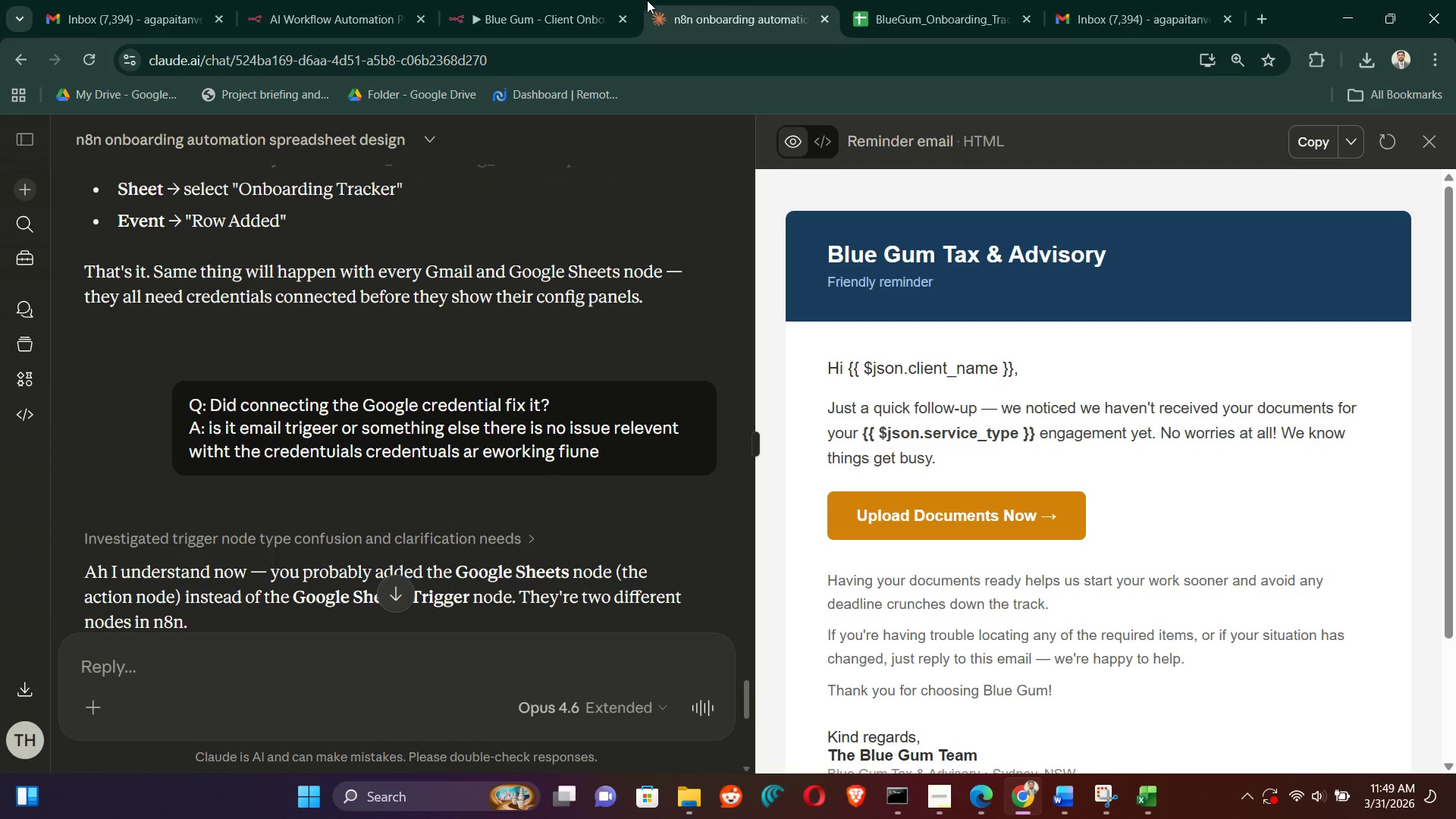 
double_click([522, 0])
 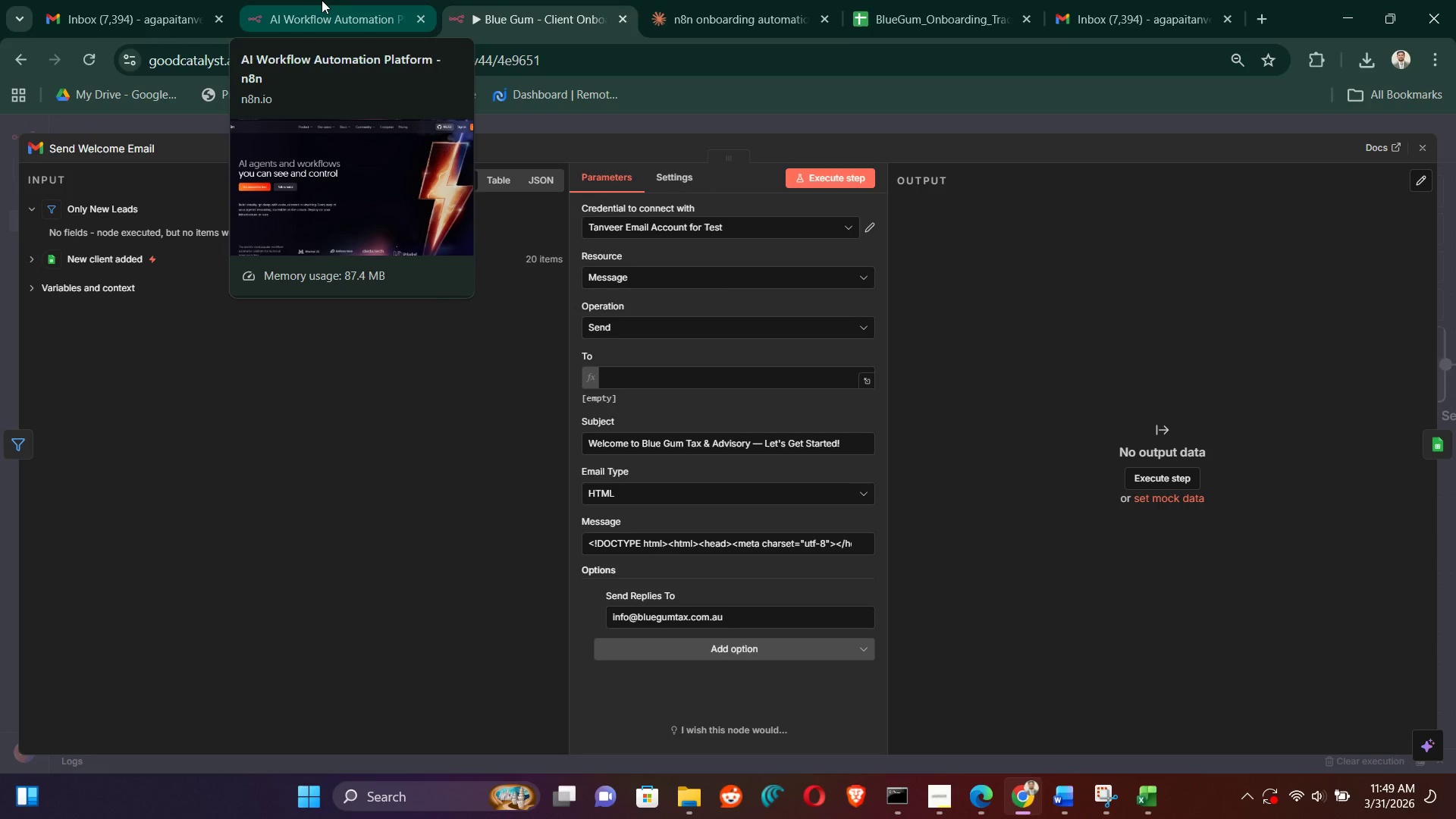 
left_click([321, 0])
 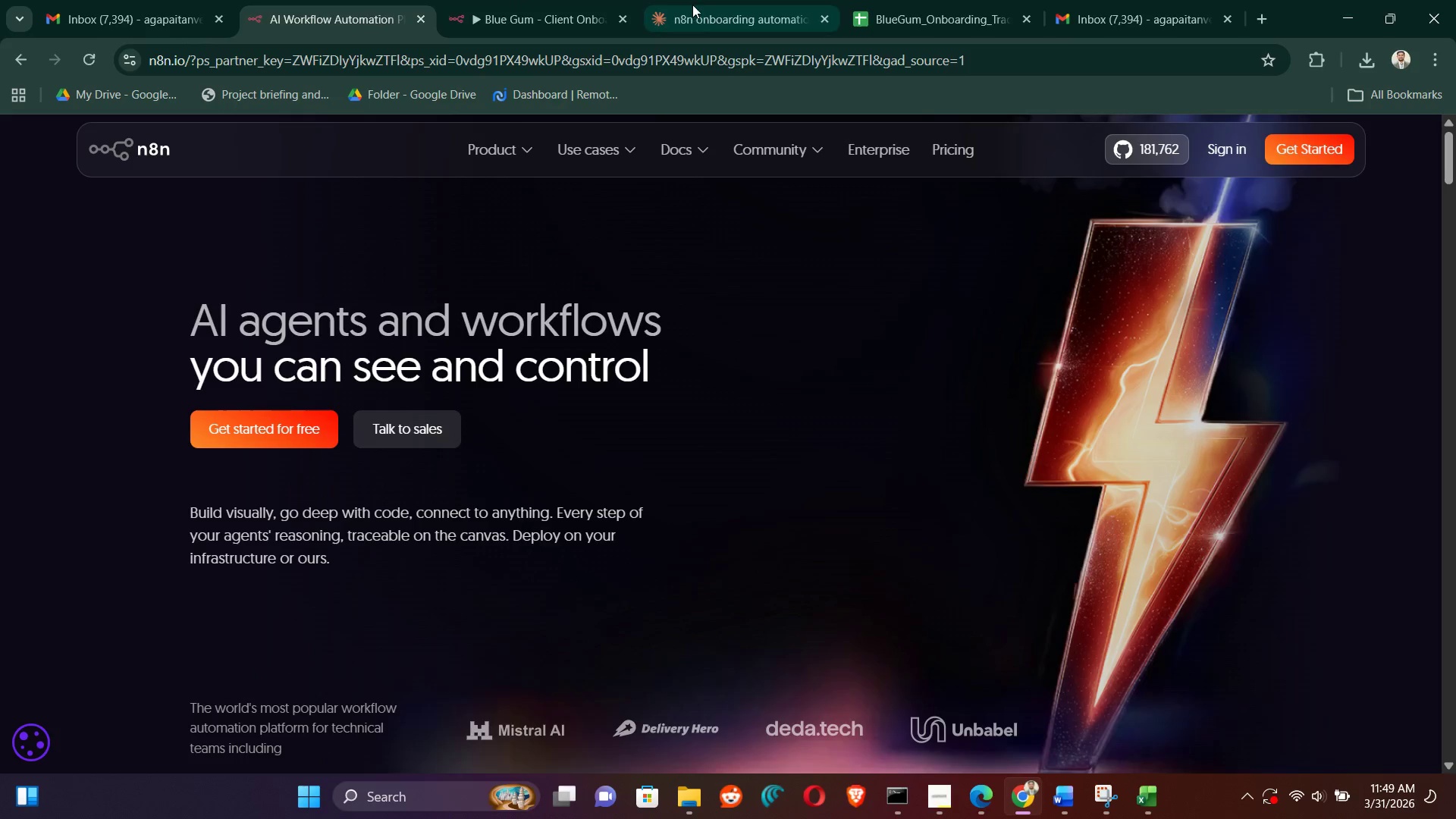 
left_click([548, 0])
 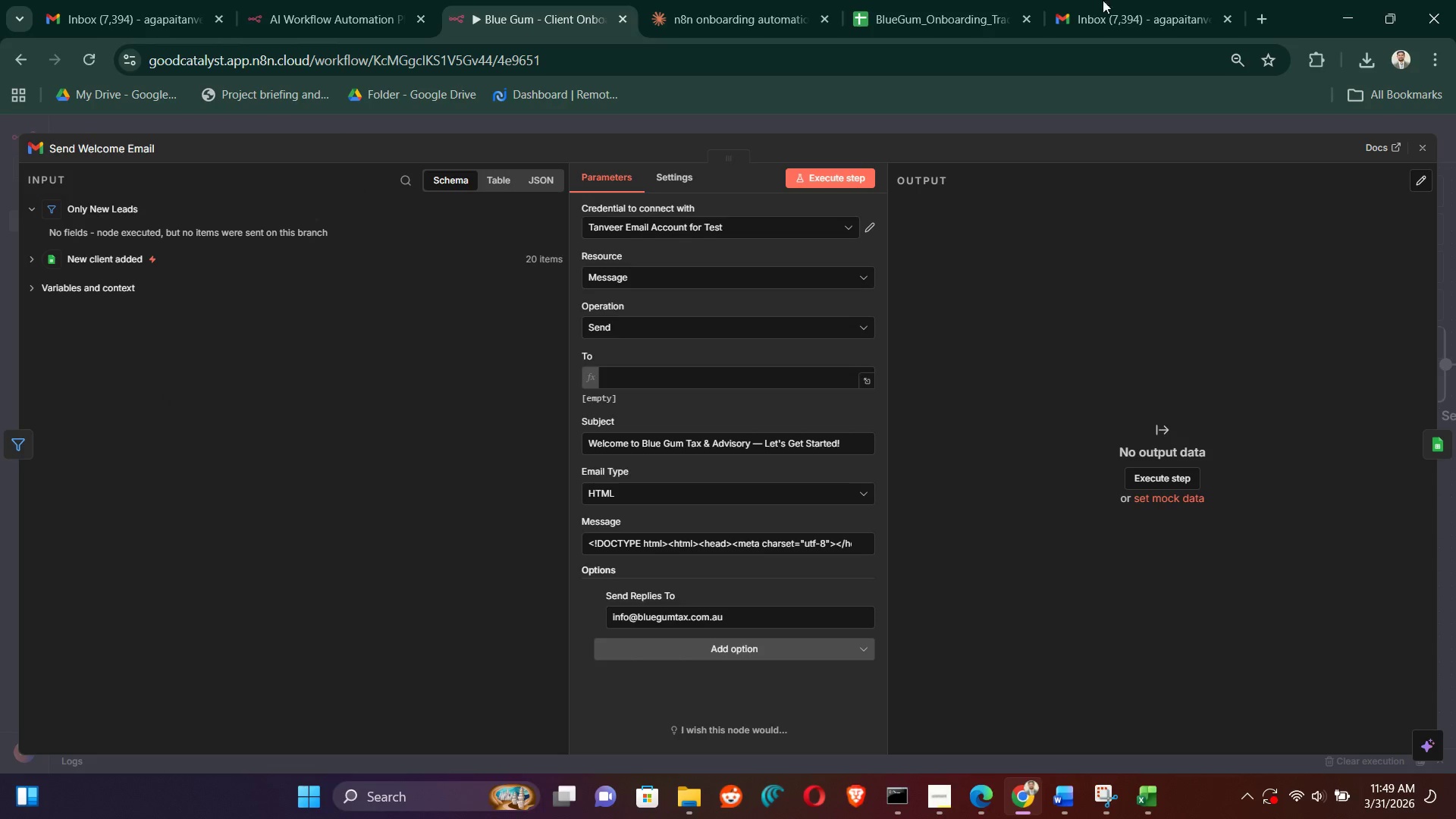 
left_click([1420, 153])
 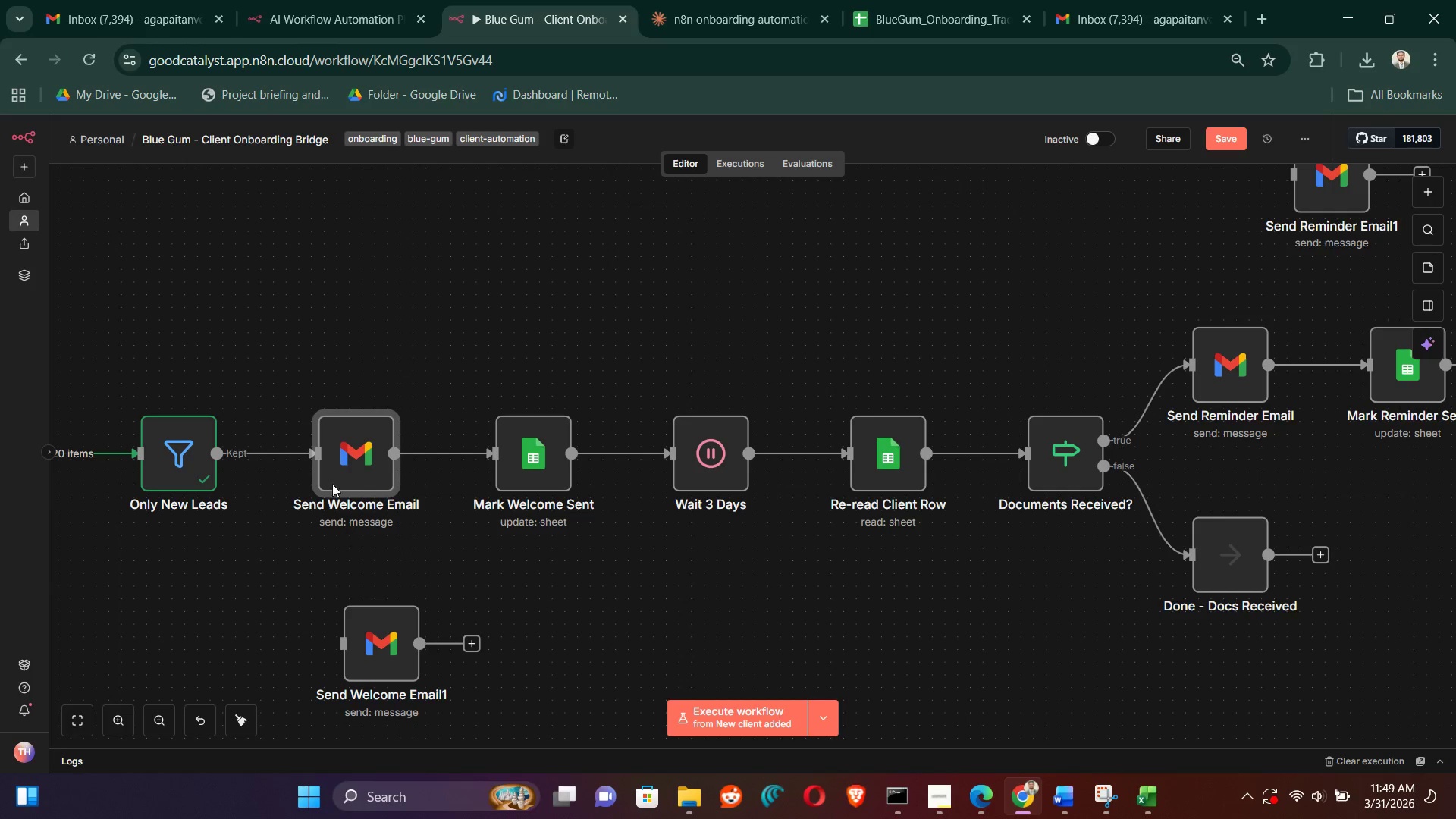 
left_click([413, 336])
 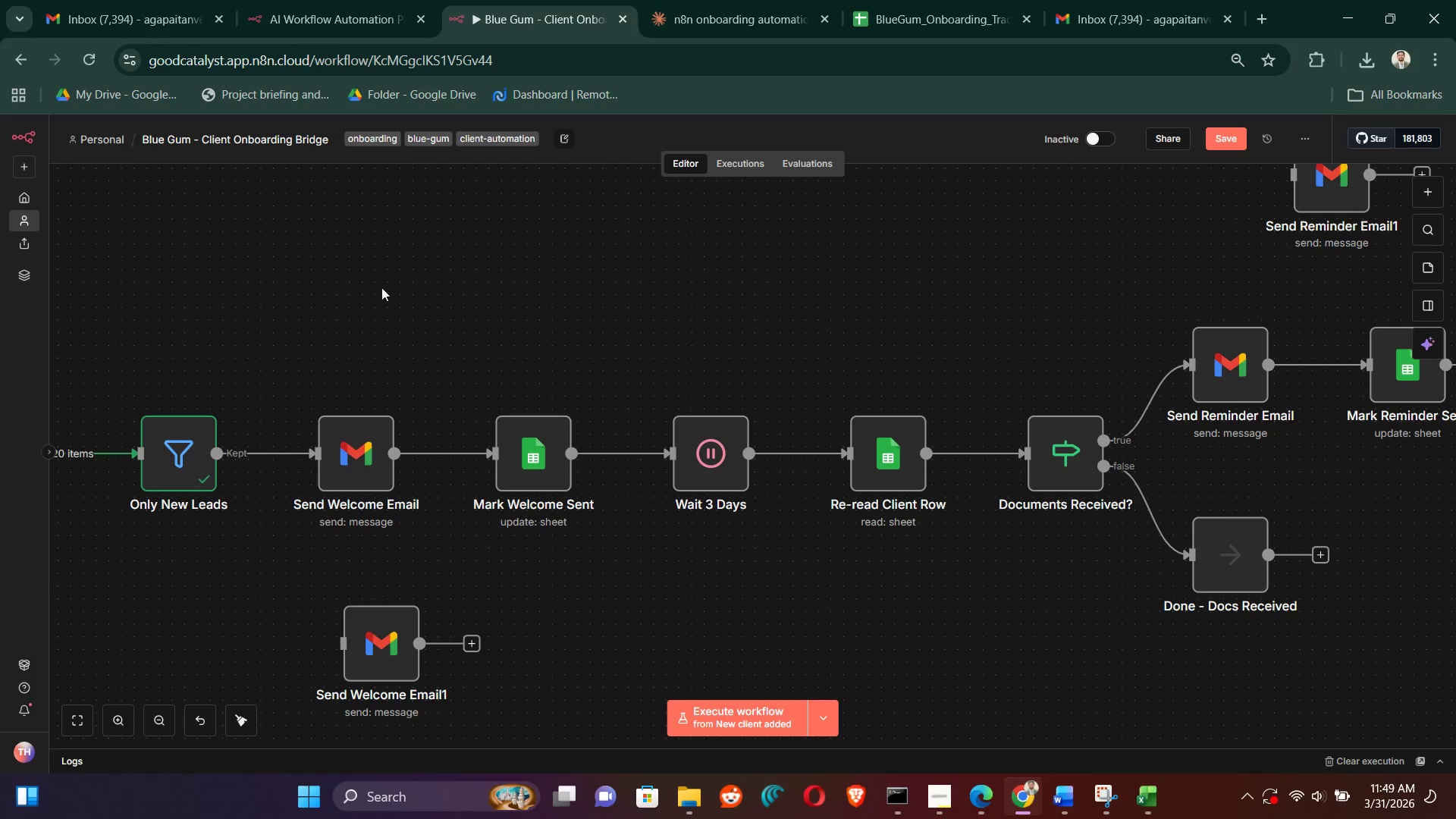 
hold_key(key=ControlLeft, duration=1.02)
left_click_drag(start_coordinate=[365, 285], to_coordinate=[728, 277])
 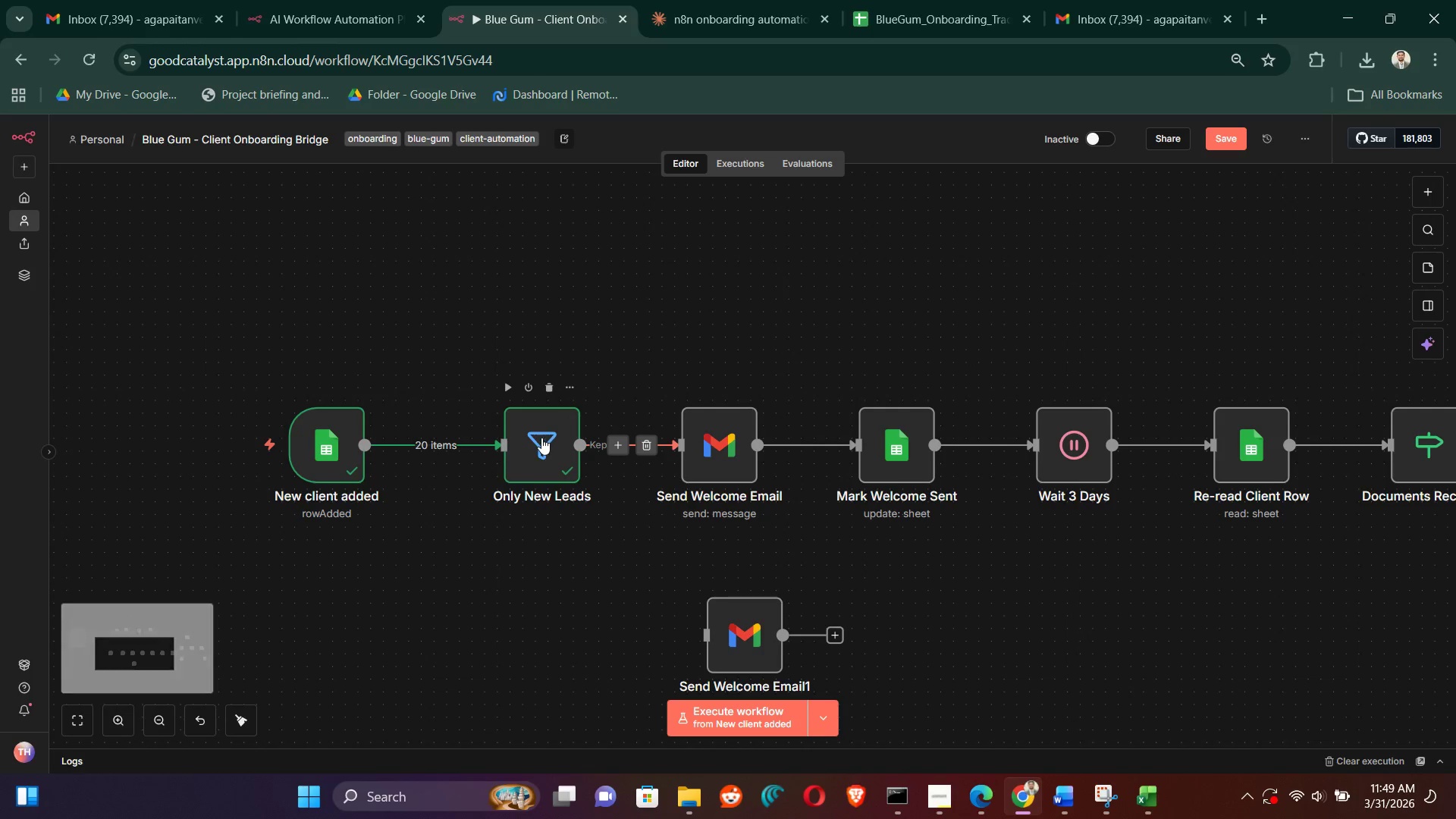 
double_click([540, 437])
 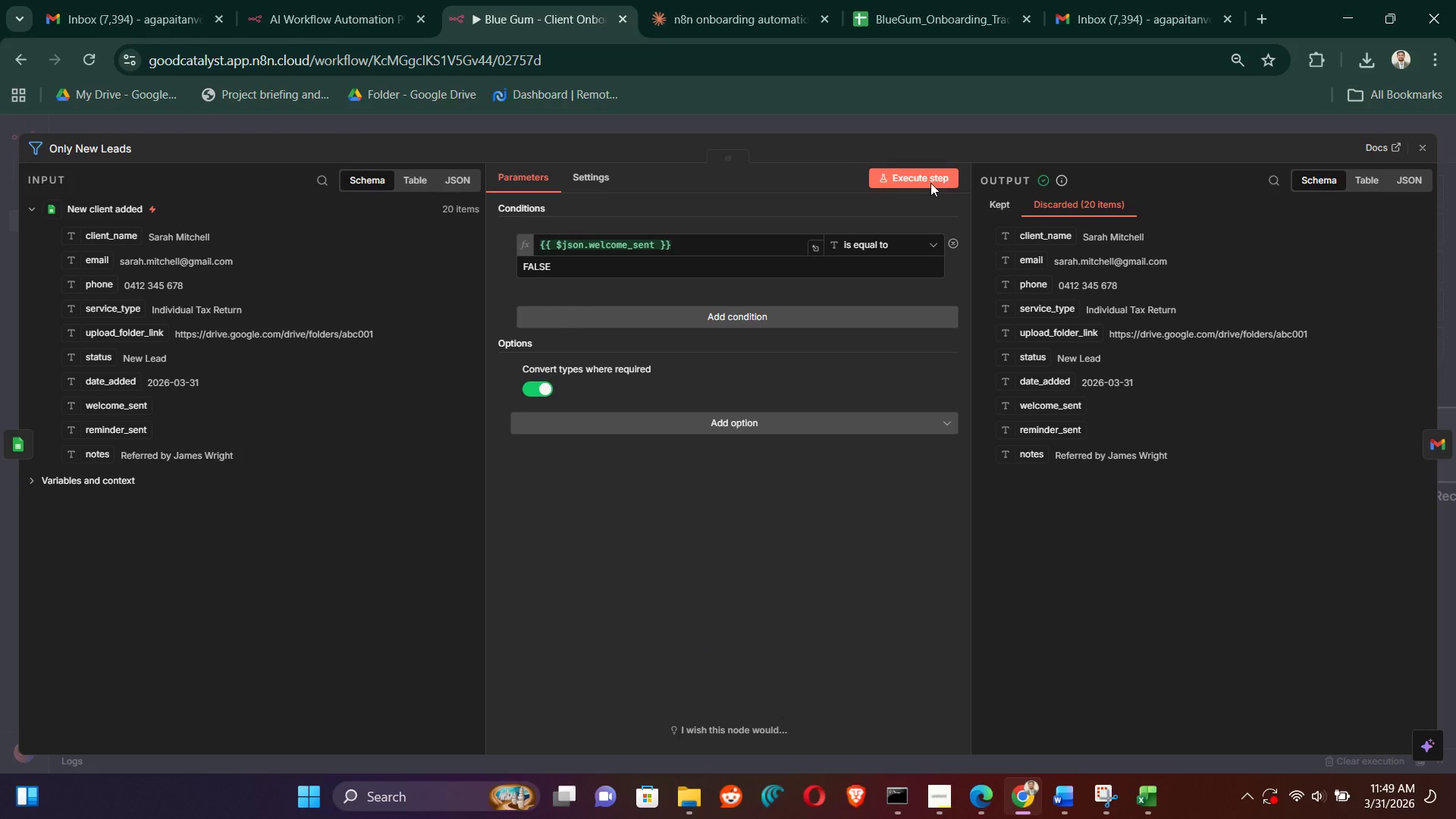 
left_click([930, 178])
 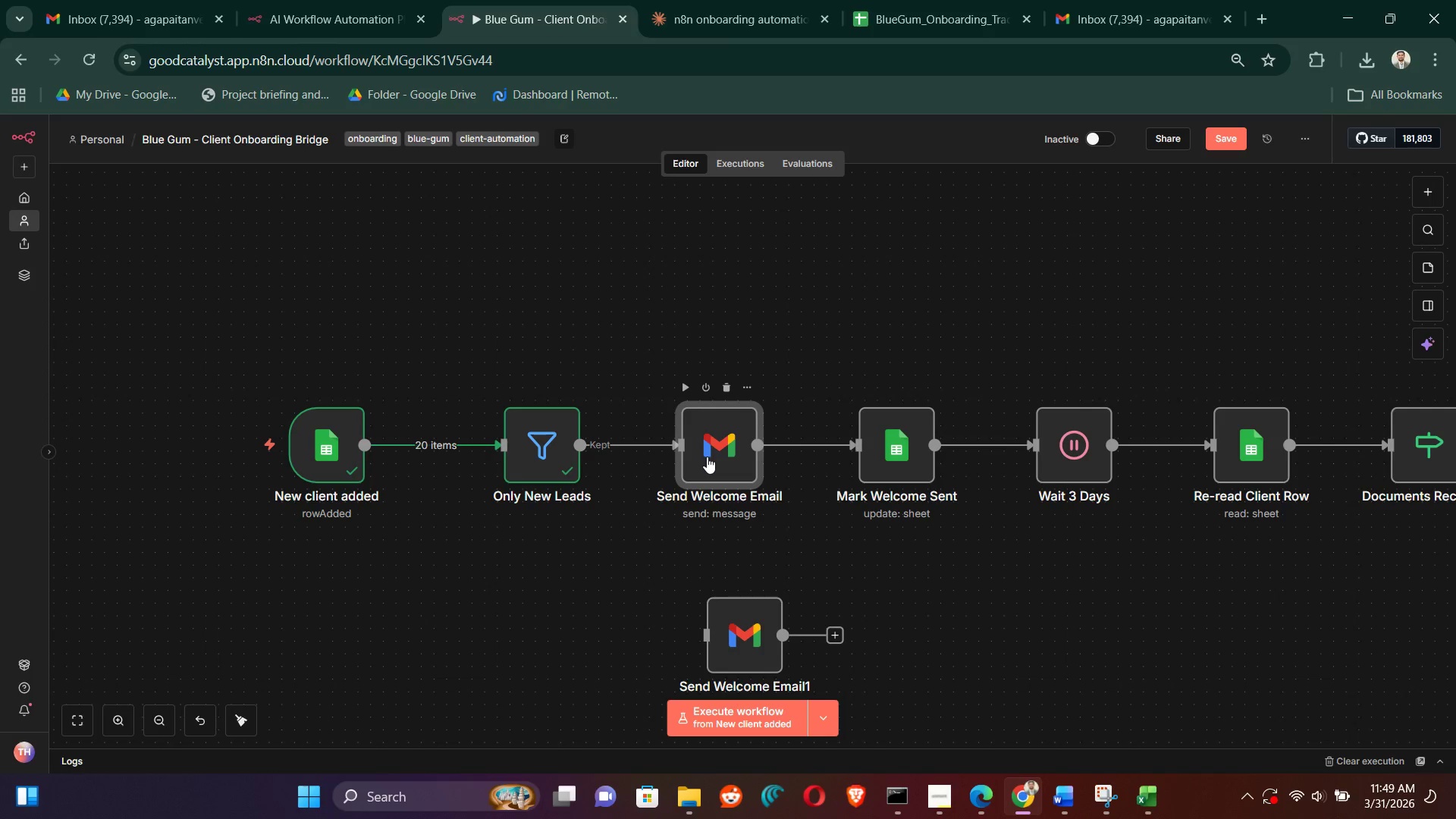 
wait(14.11)
 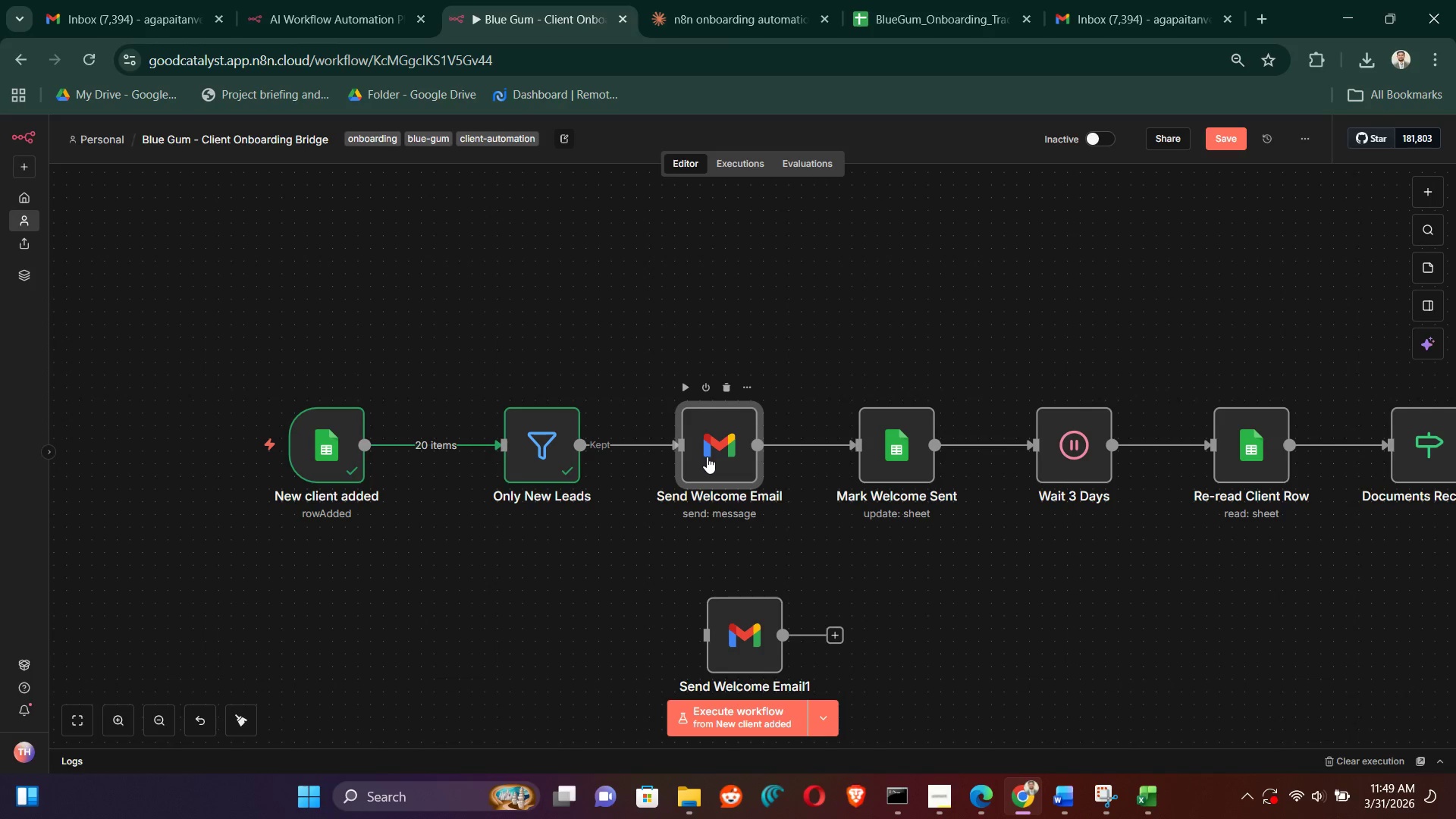 
left_click([30, 260])
 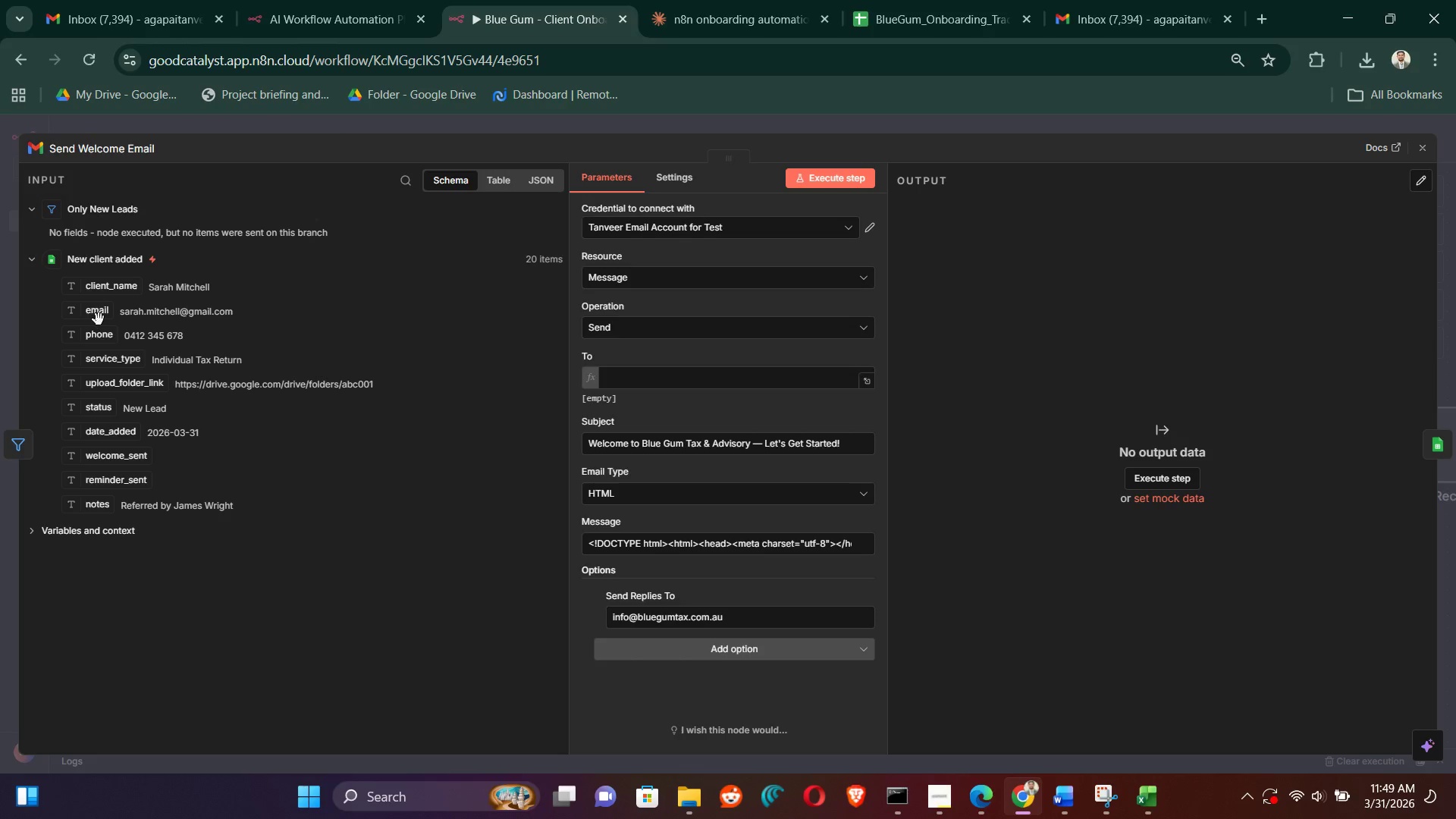 
left_click_drag(start_coordinate=[97, 315], to_coordinate=[628, 377])
 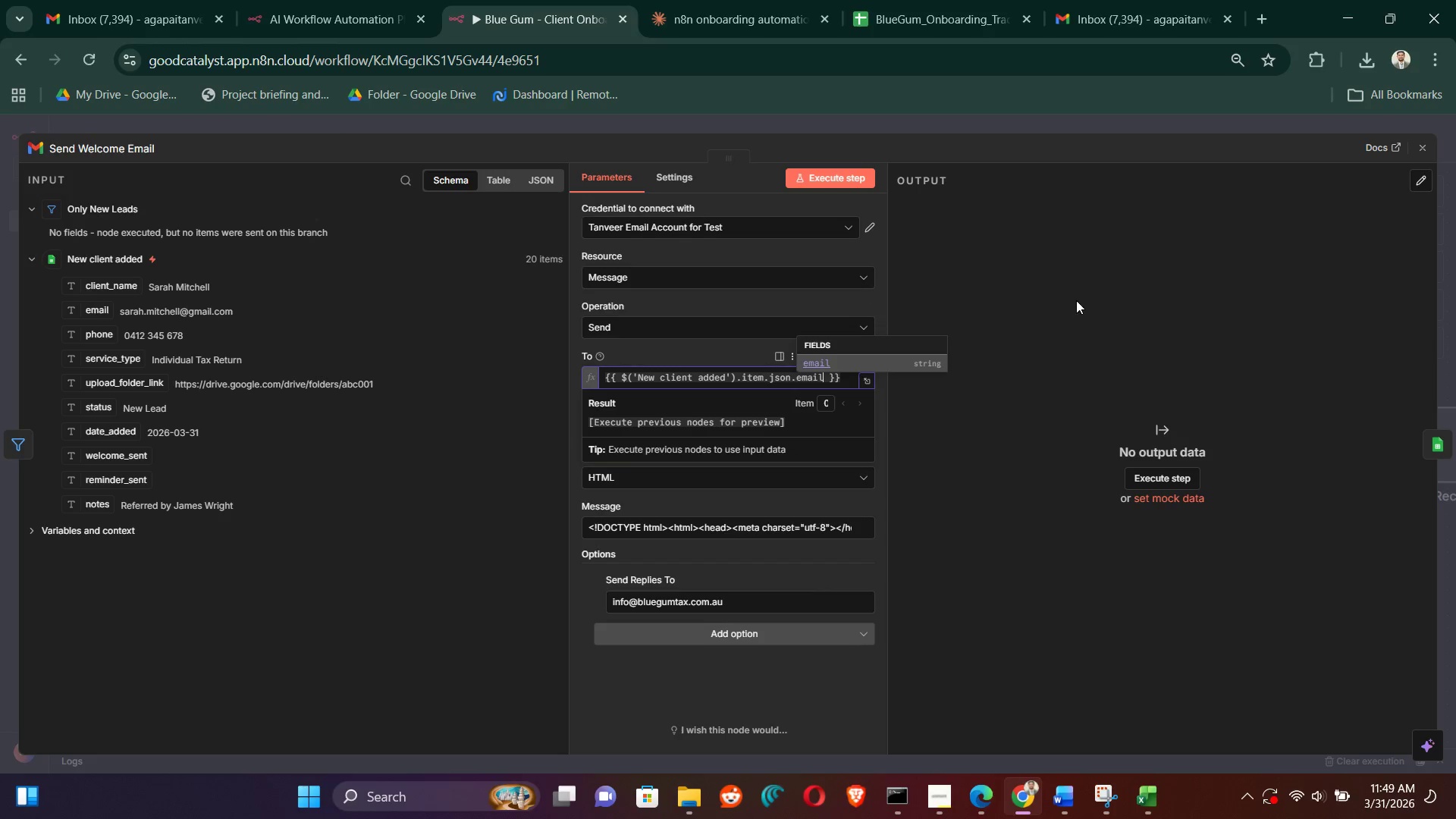 
left_click([1079, 299])
 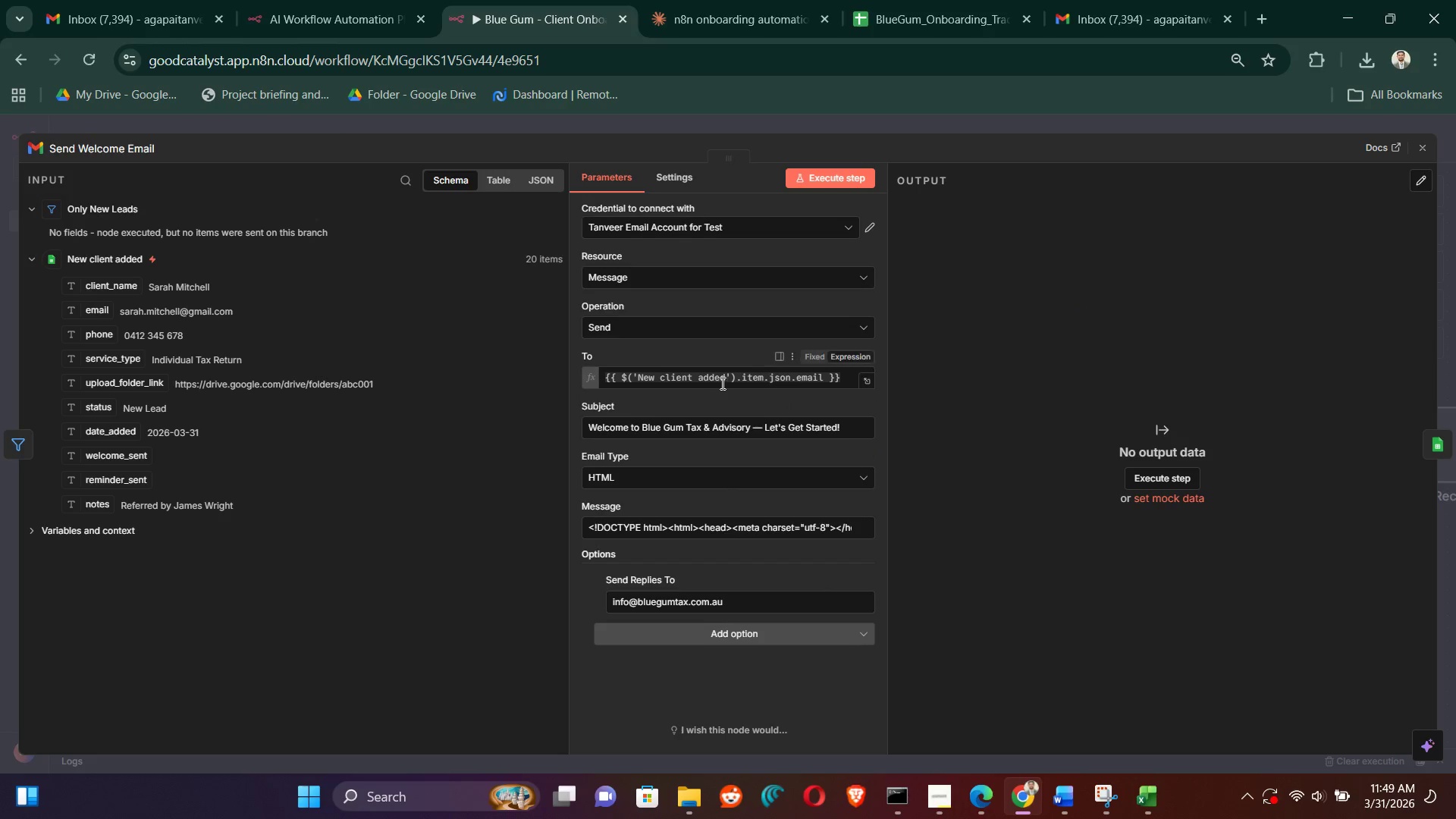 
double_click([726, 375])
 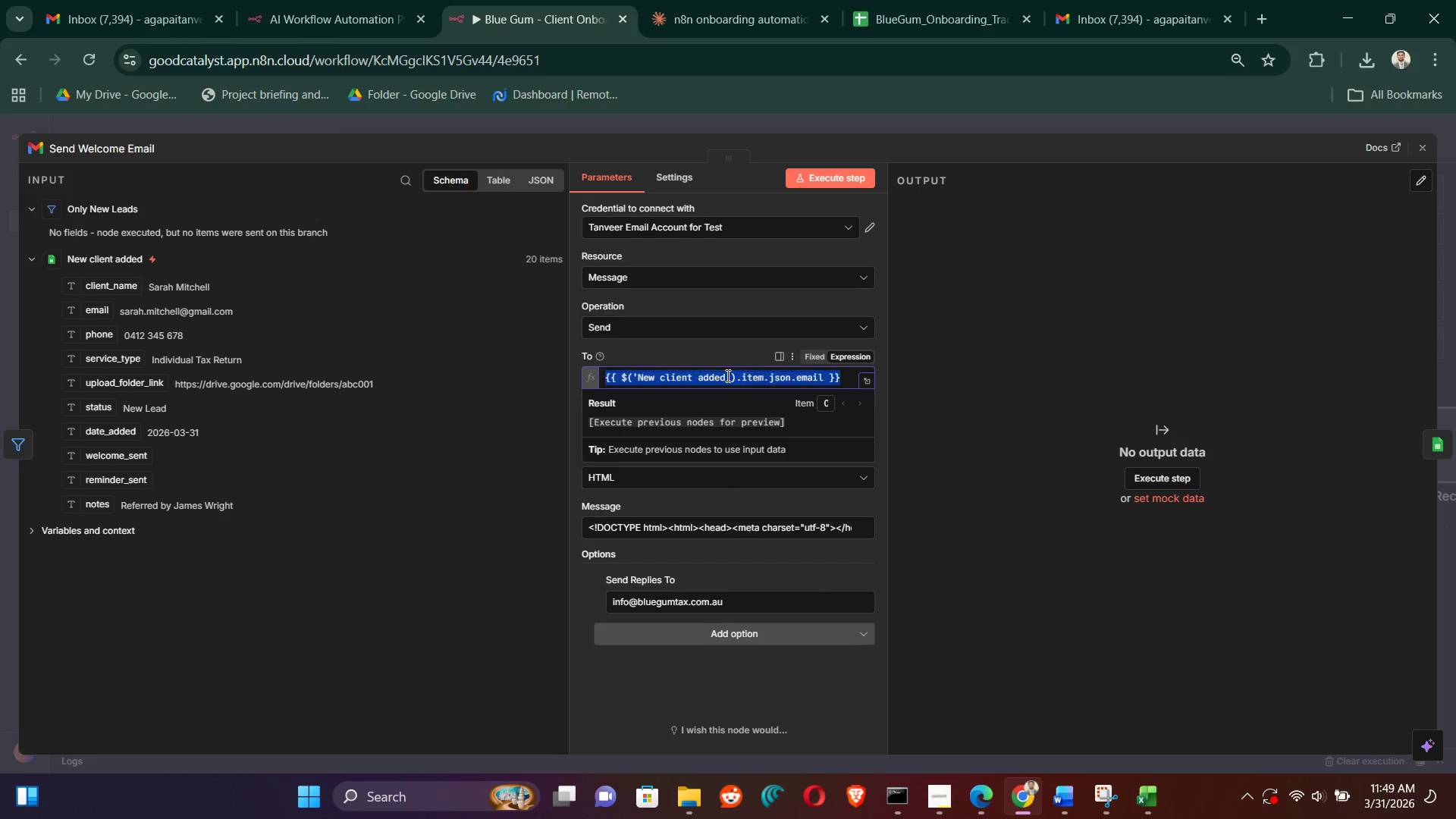 
triple_click([726, 375])
 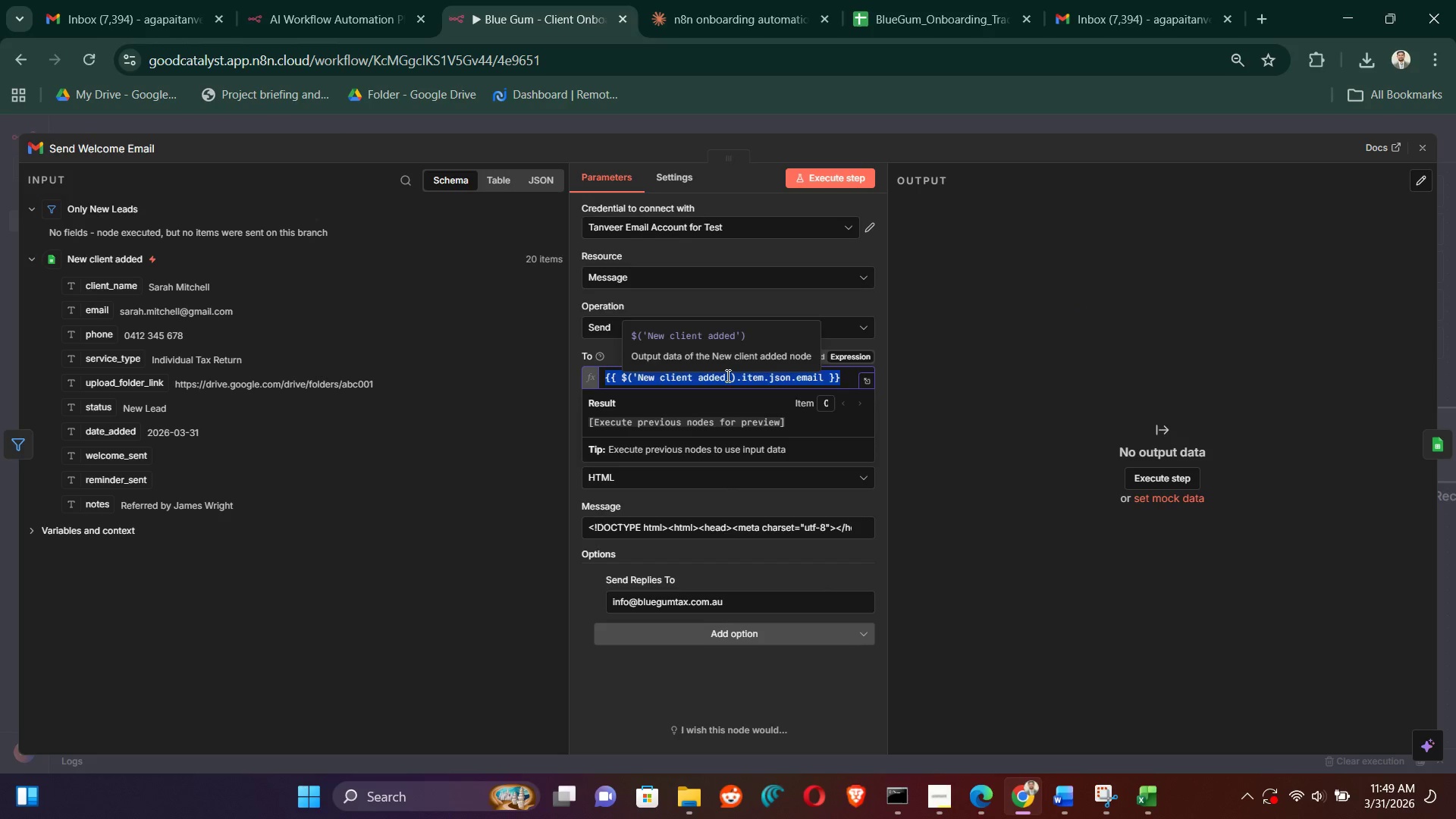 
key(Backspace)
 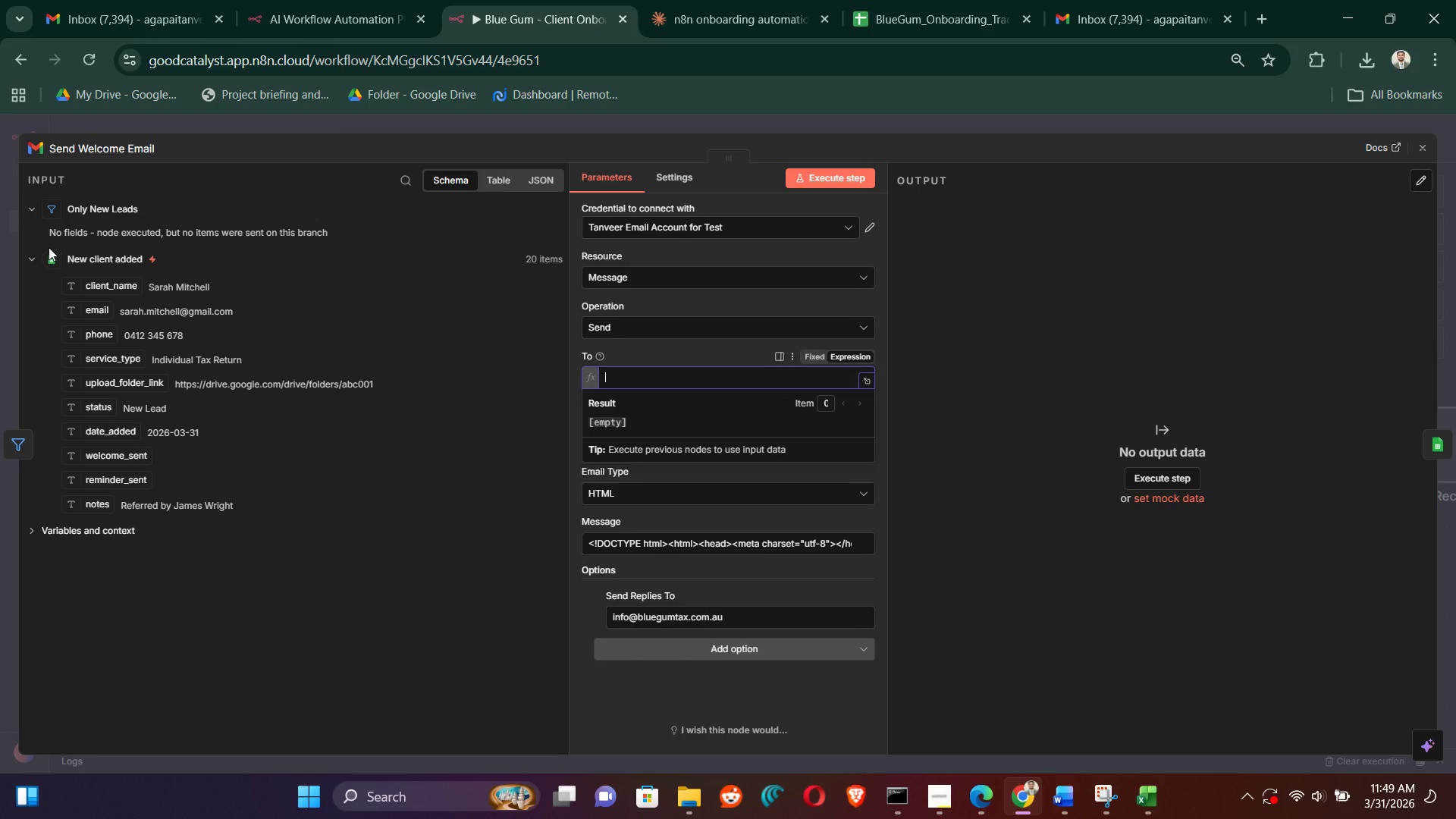 
wait(7.58)
 